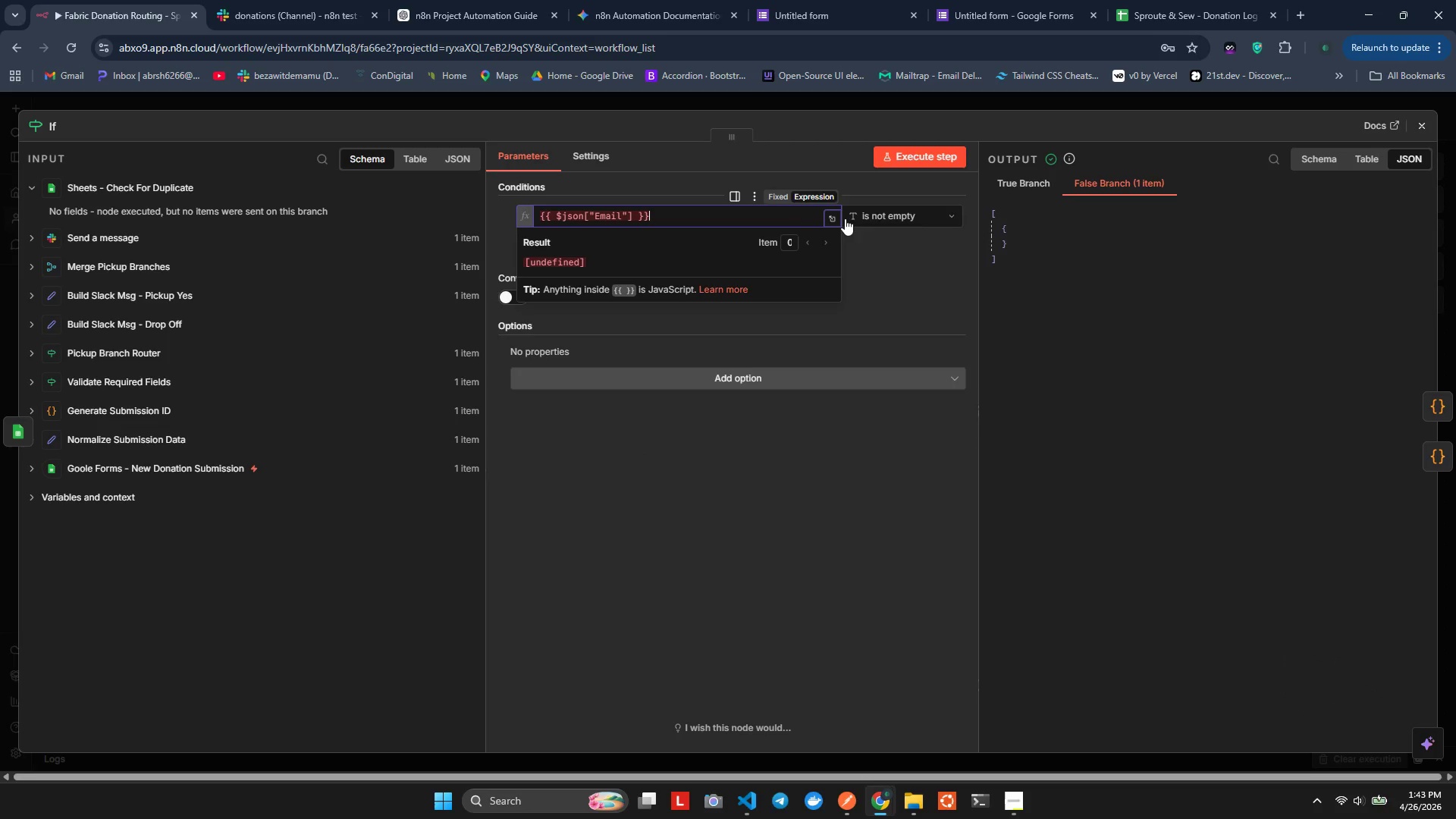 
left_click([856, 216])
 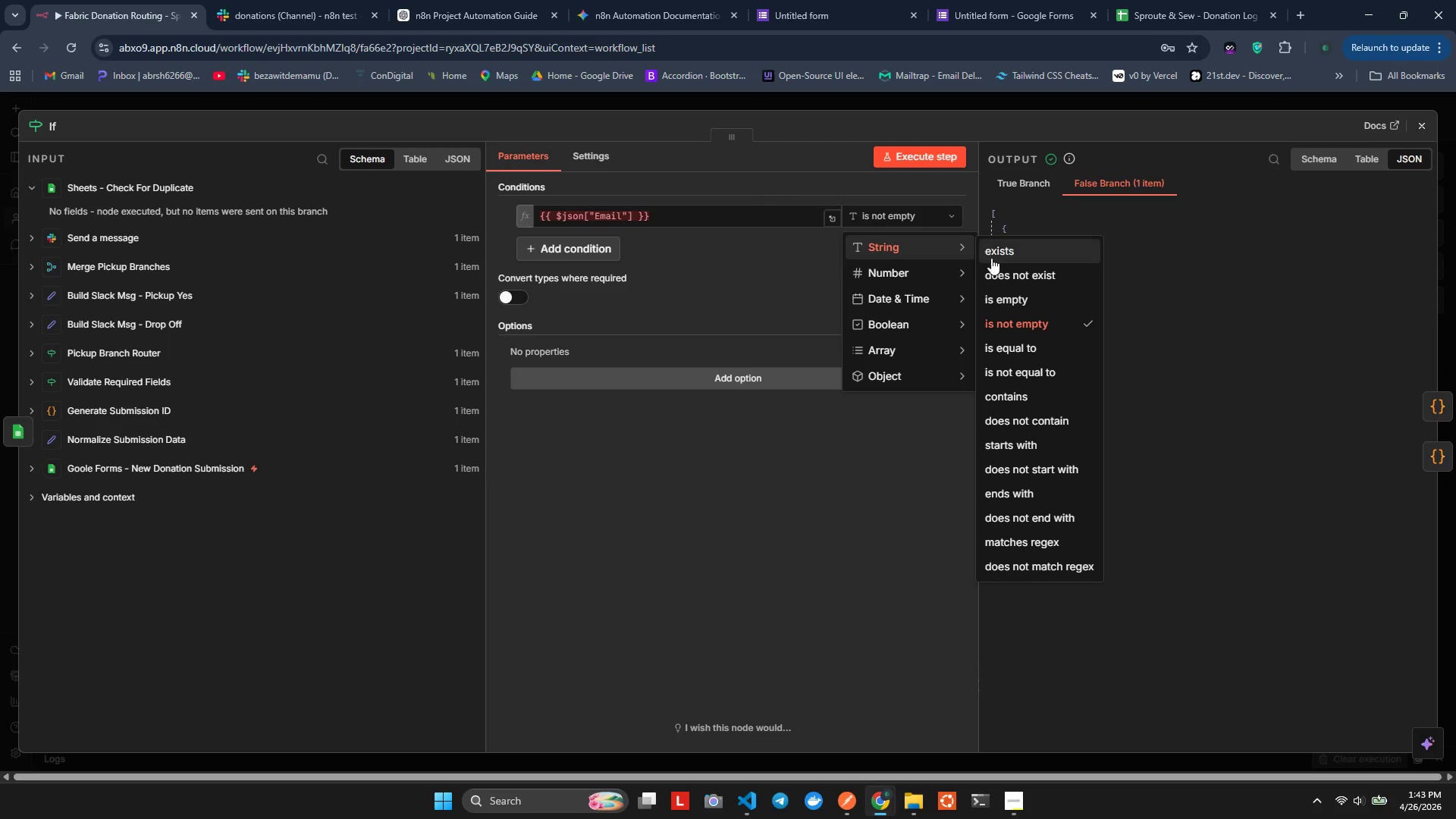 
left_click([1003, 297])
 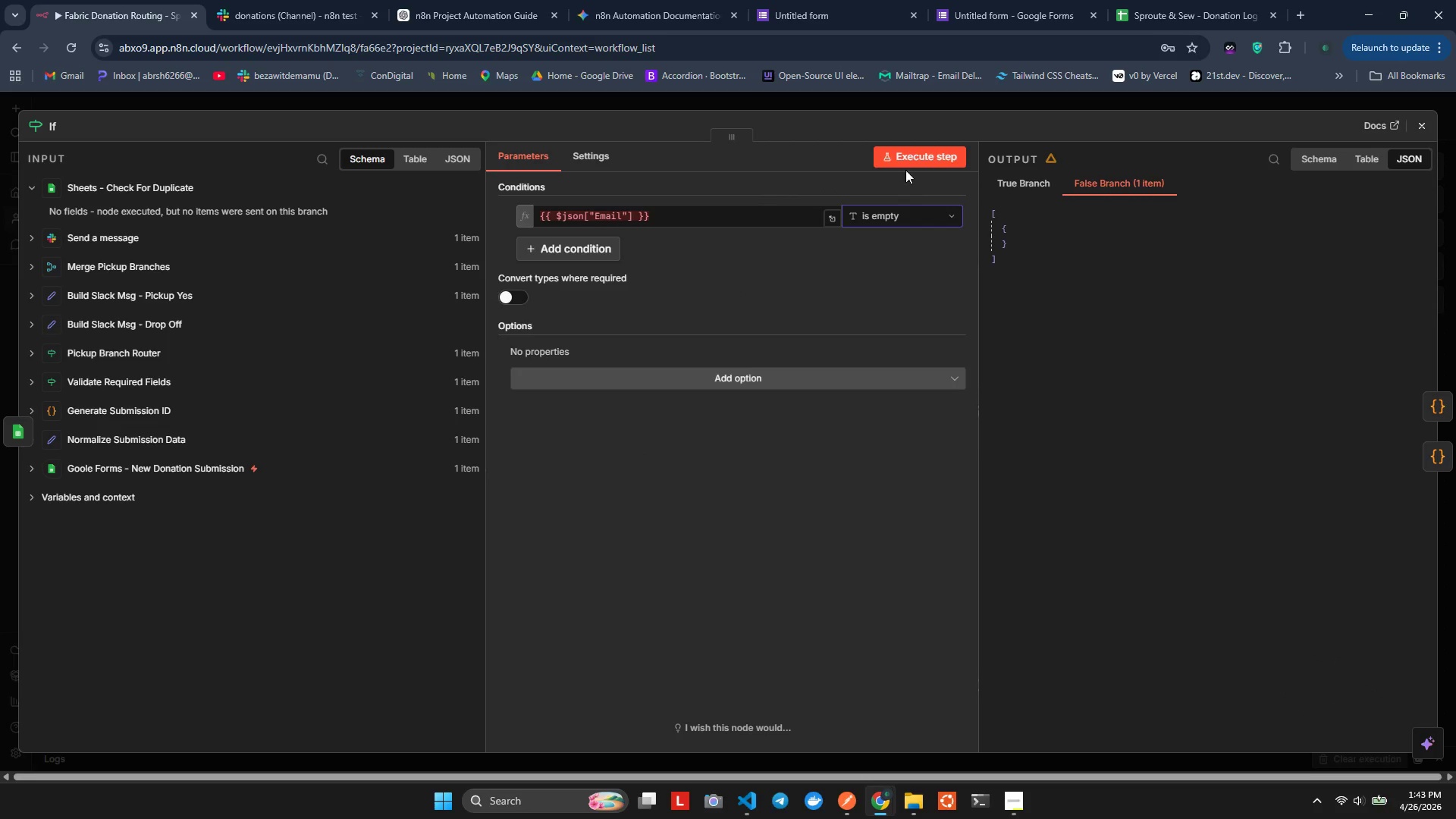 
left_click([907, 164])
 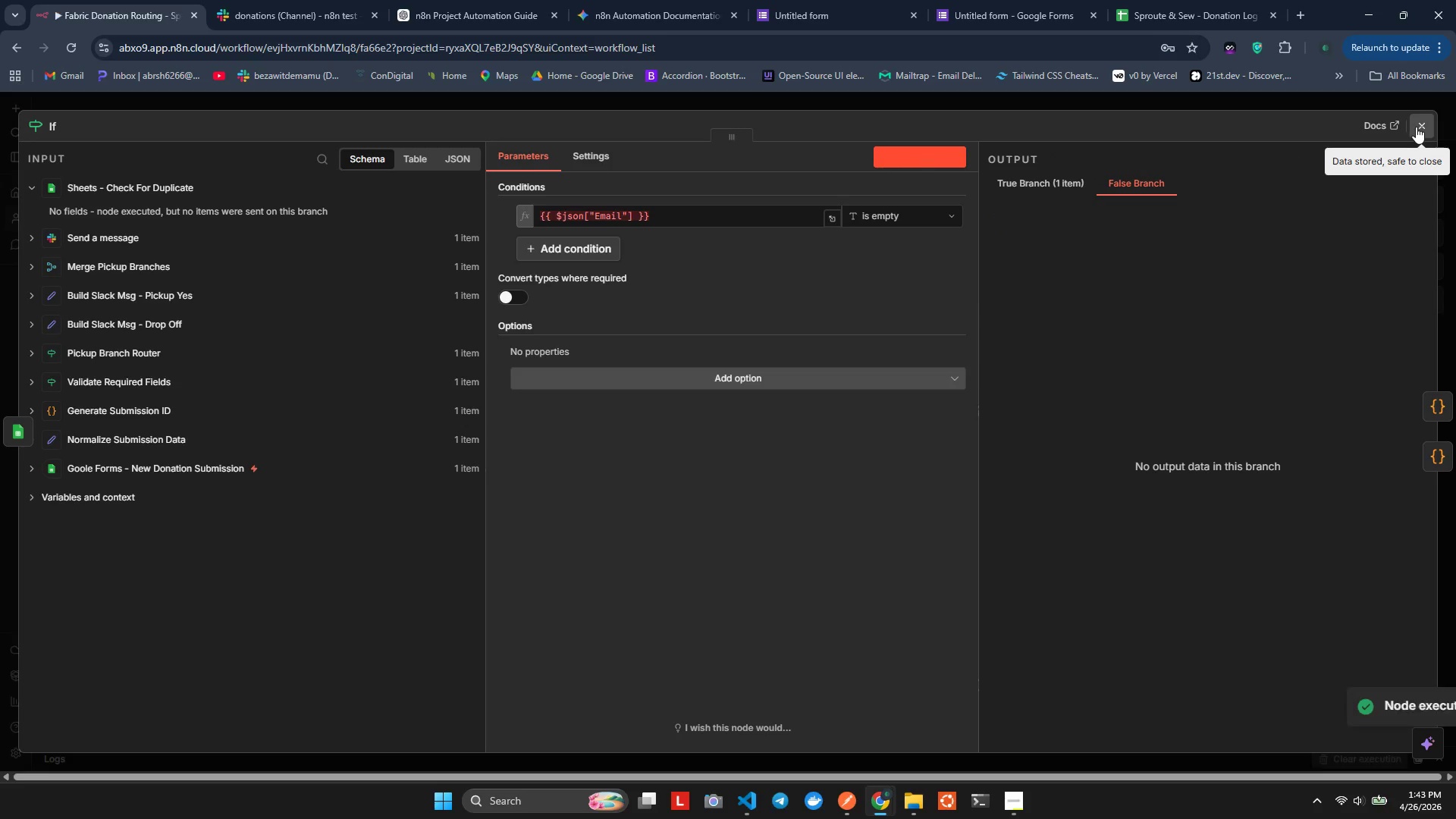 
left_click([1416, 127])
 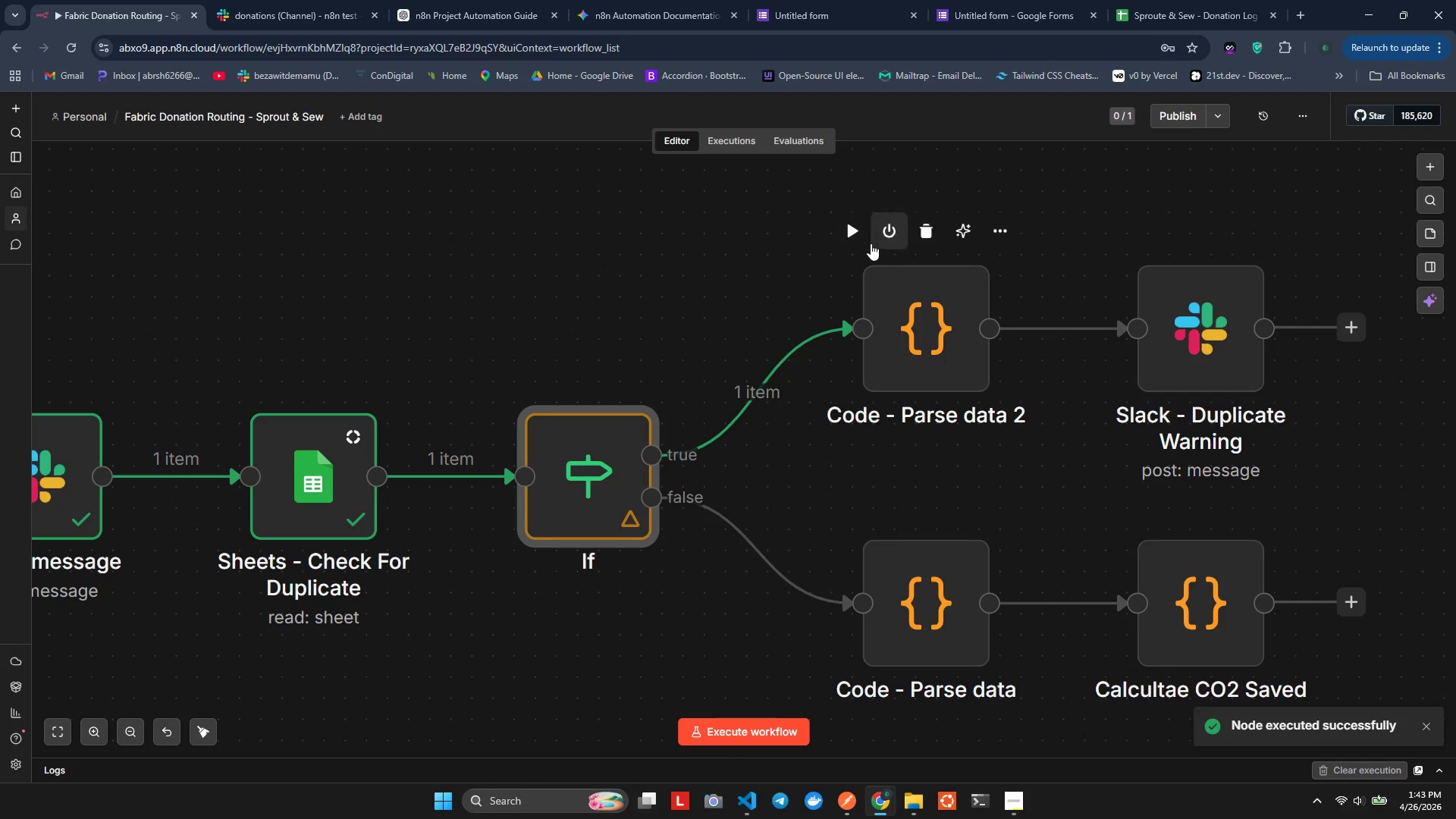 
left_click([855, 242])
 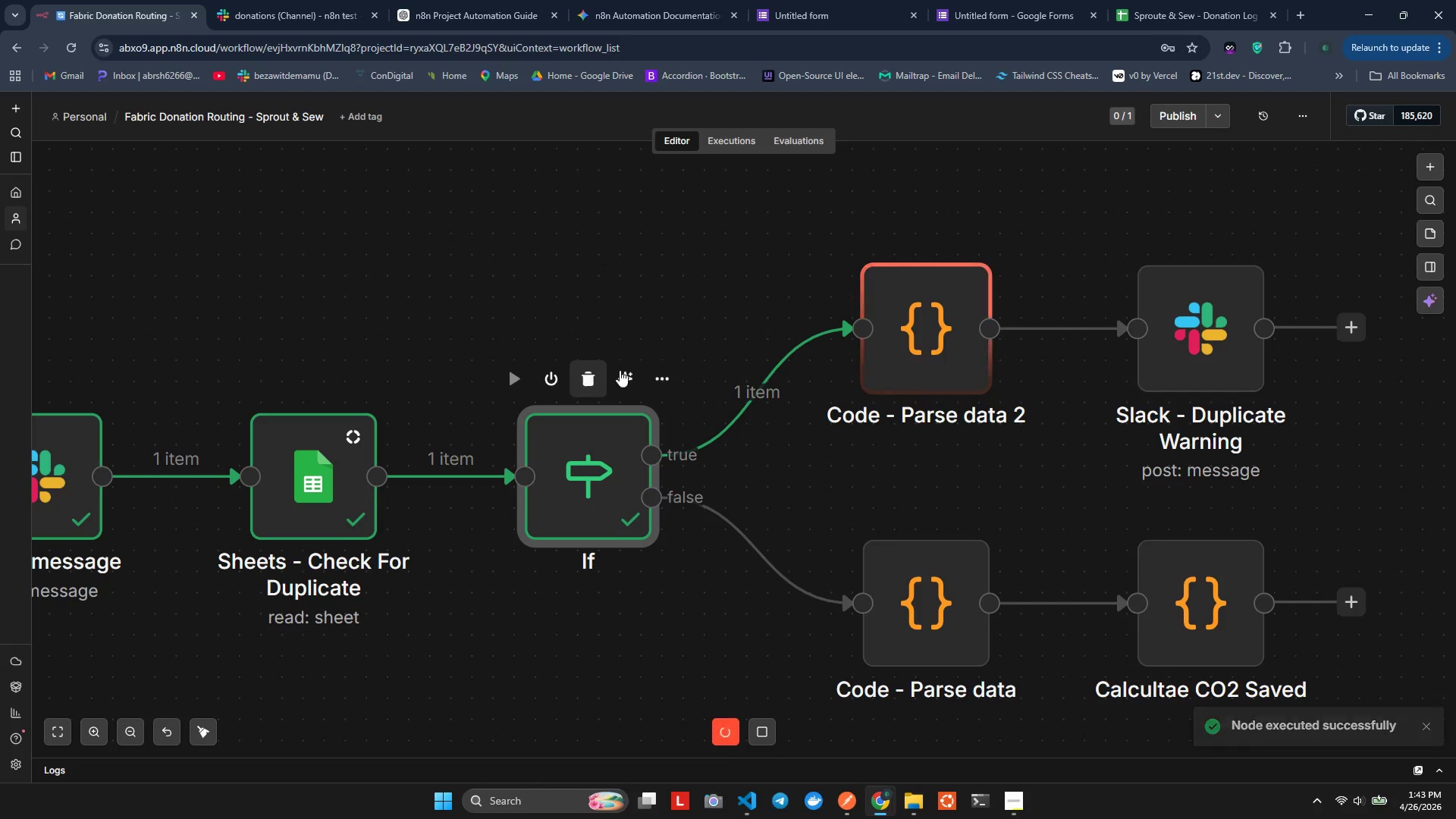 
double_click([620, 411])
 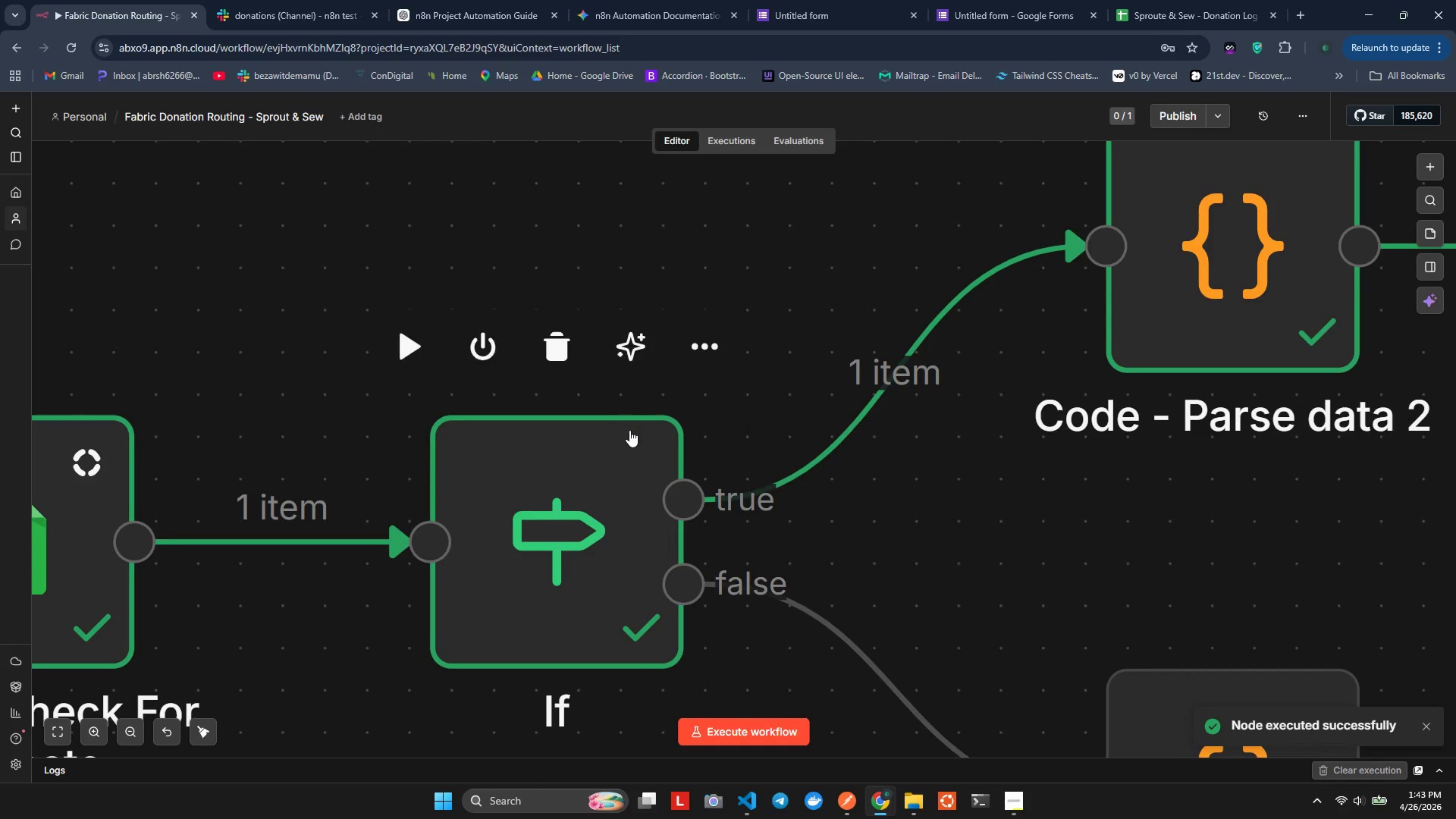 
double_click([629, 430])
 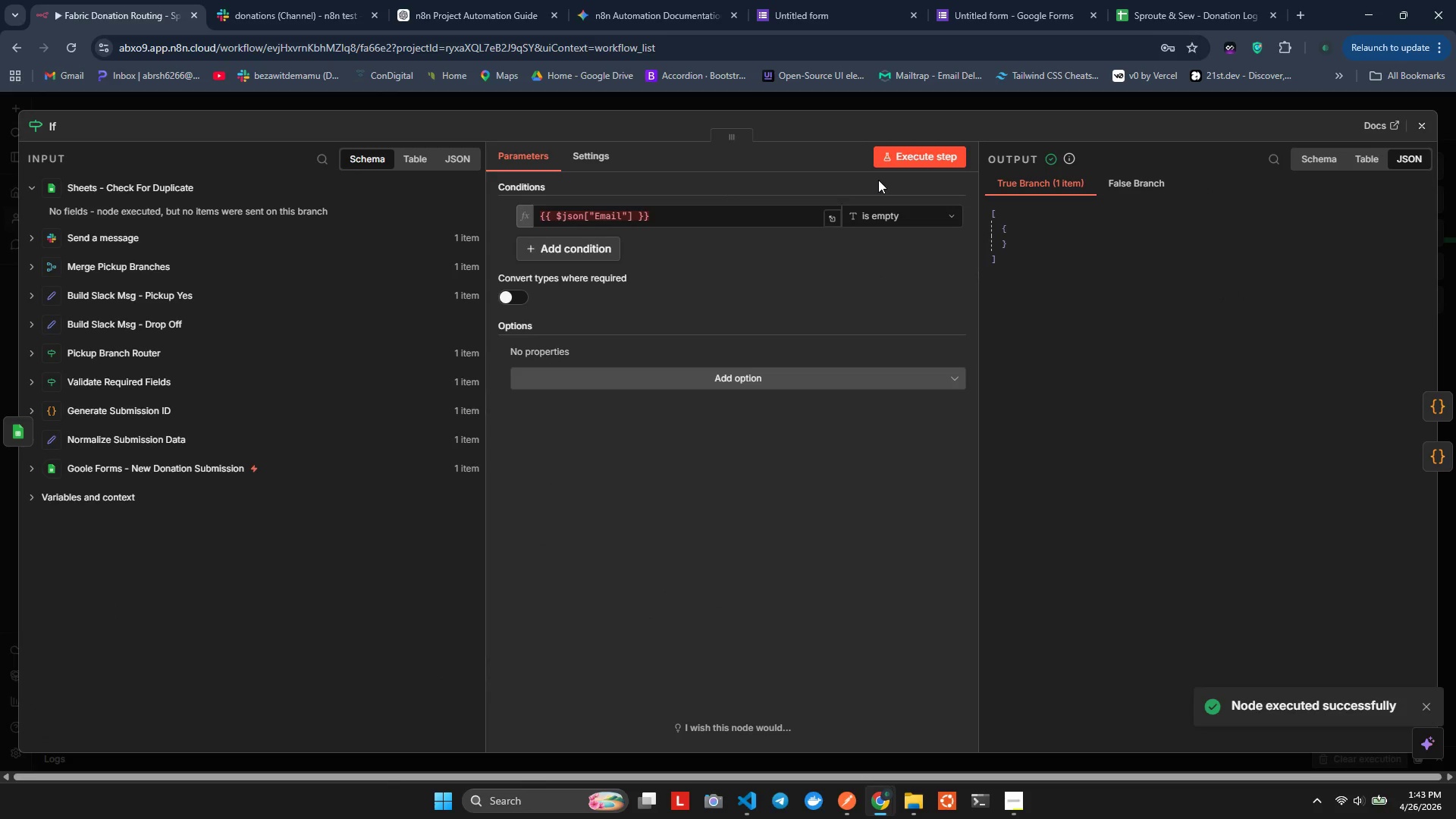 
left_click([877, 215])
 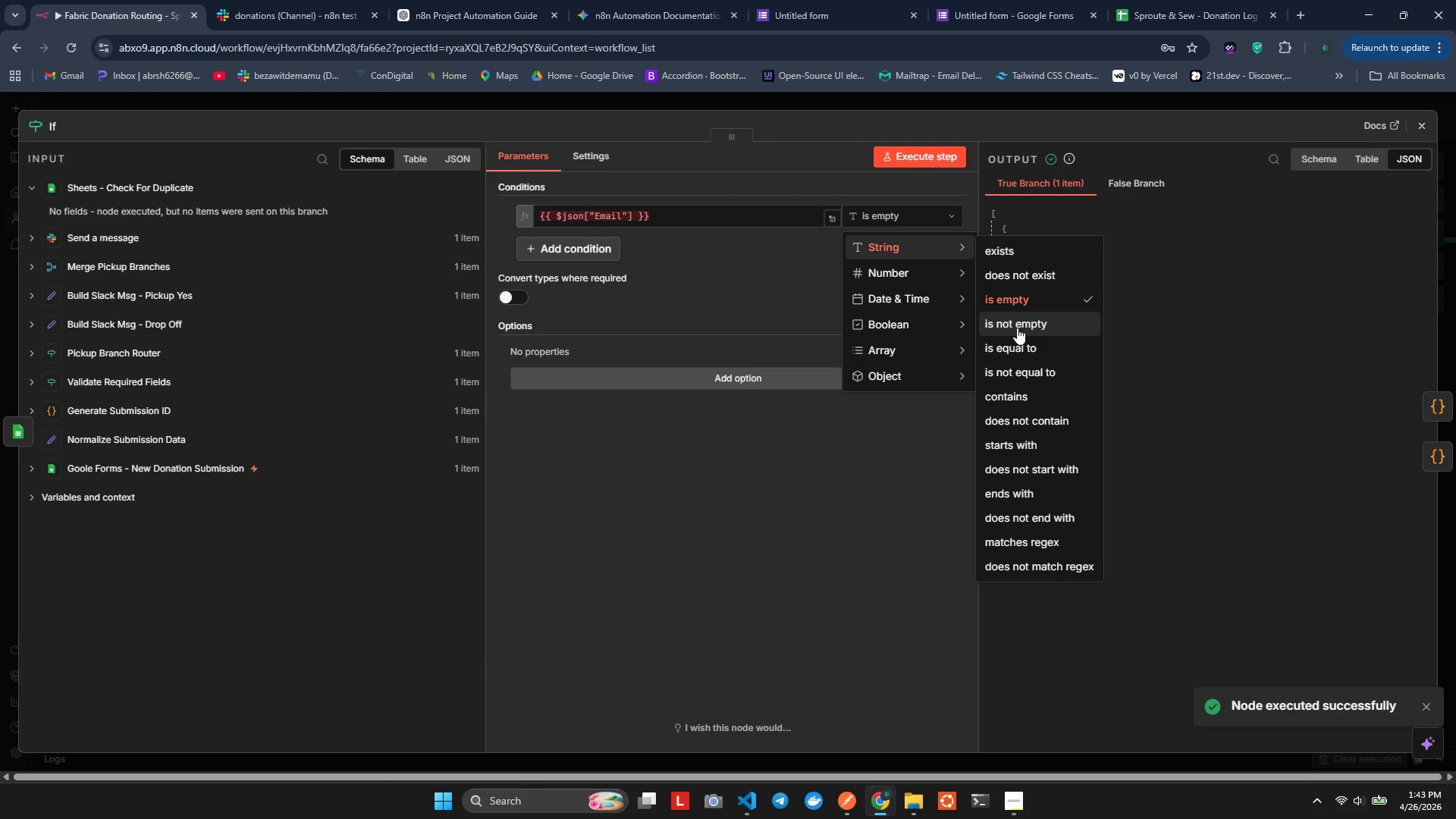 
left_click([1017, 328])
 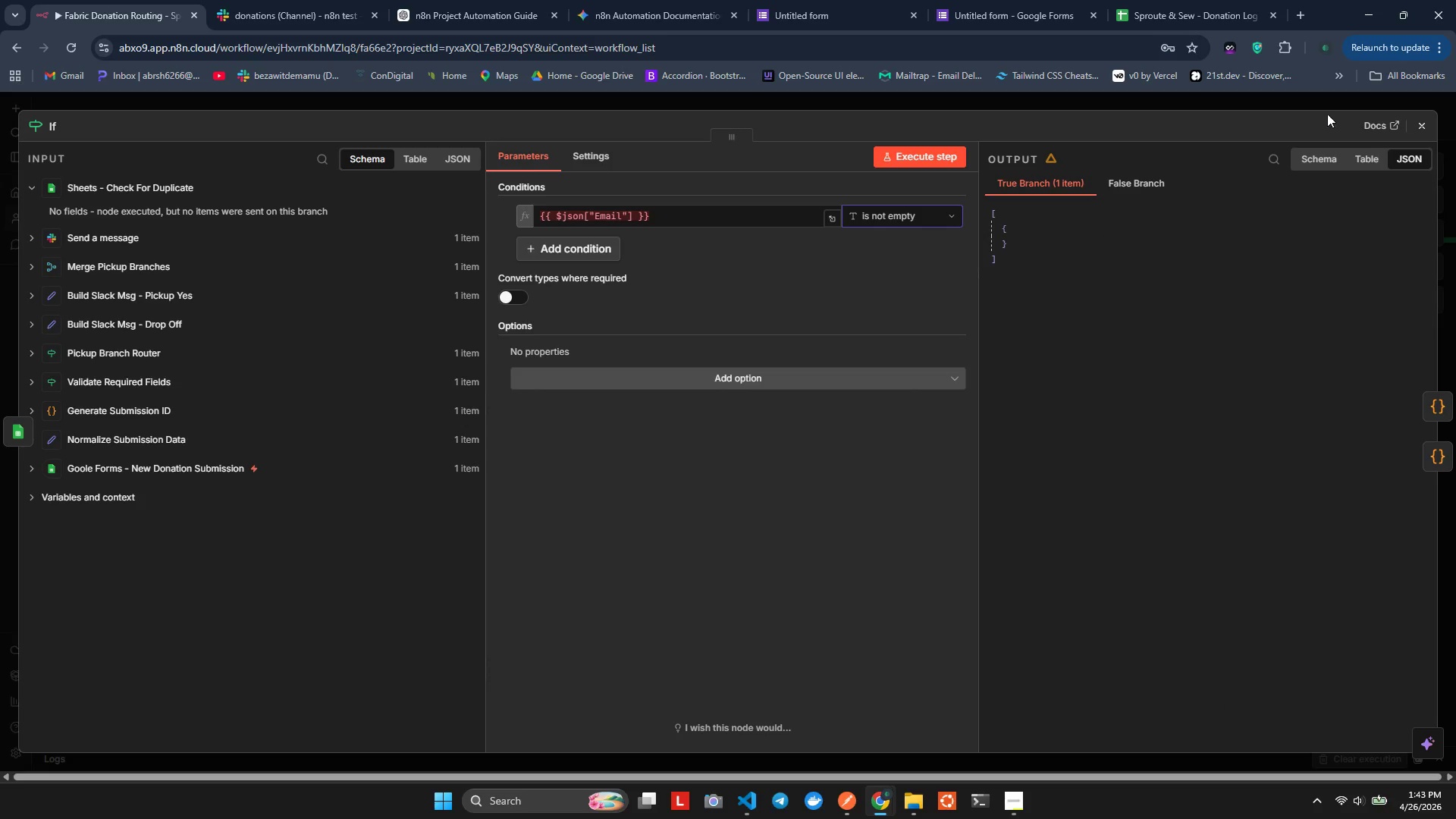 
left_click([1431, 121])
 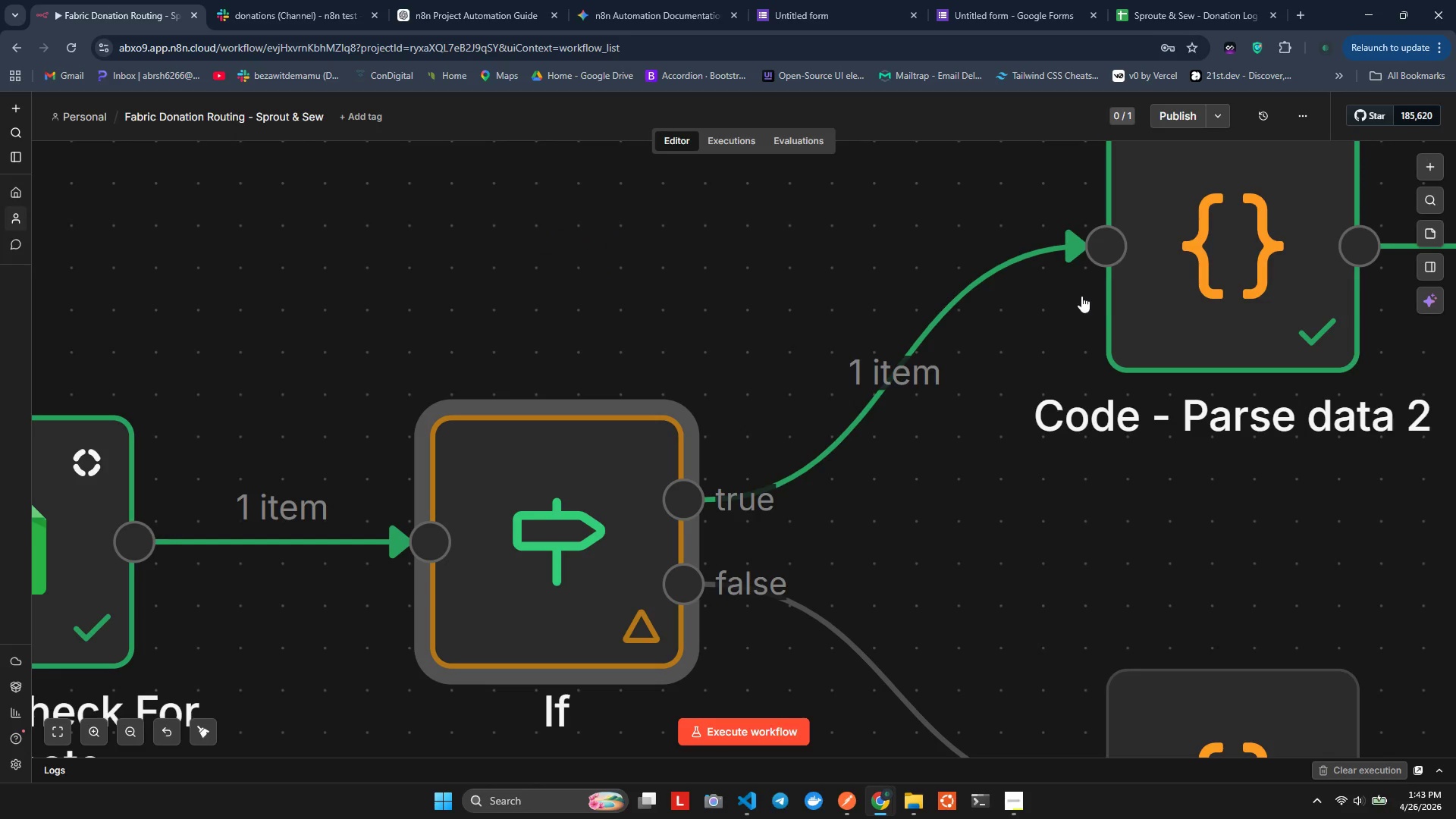 
hold_key(key=ControlLeft, duration=0.41)
hold_key(key=ShiftLeft, duration=0.8)
scroll: coordinate [1080, 287], scroll_direction: down, amount: 17.0
 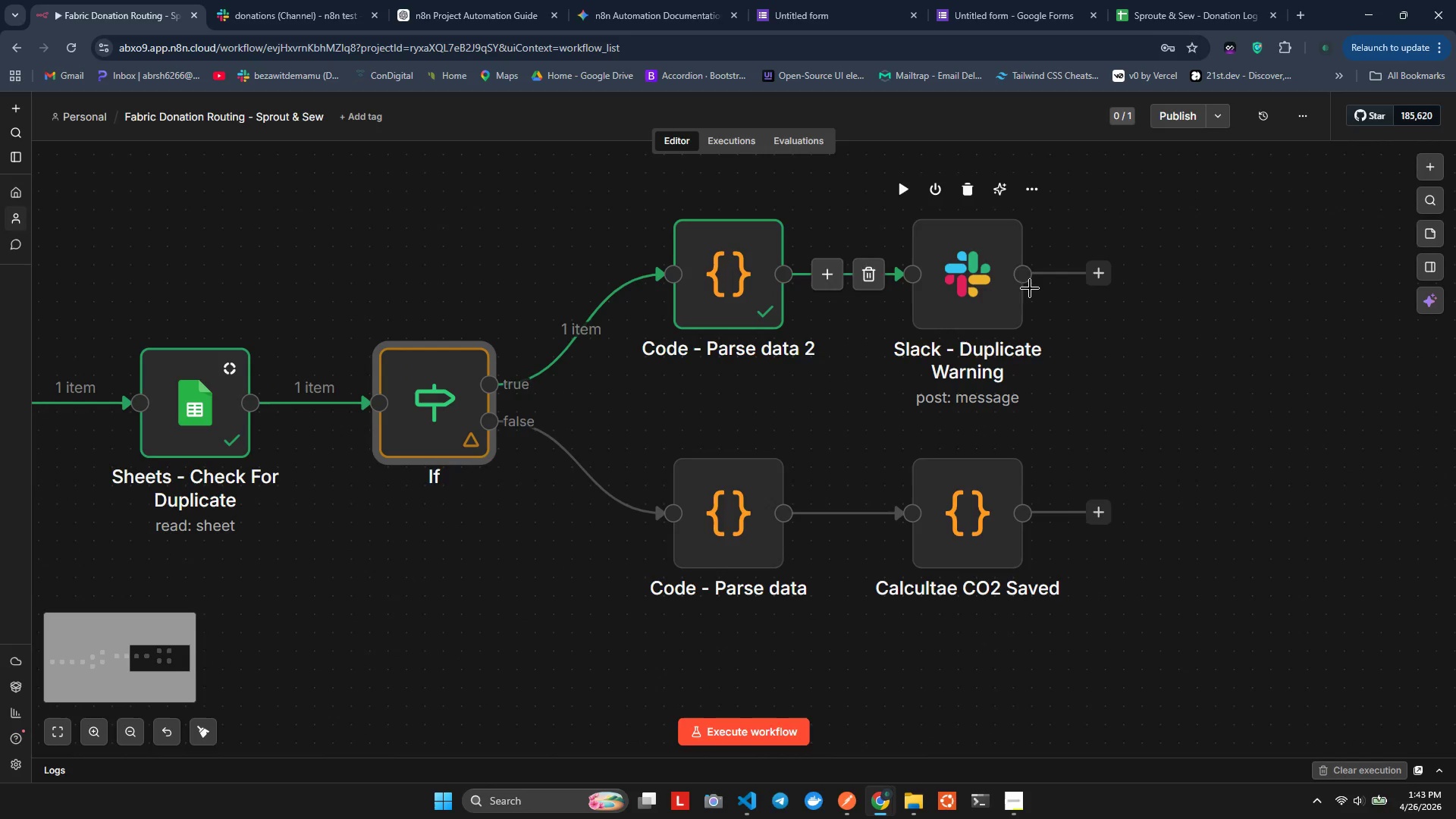 
double_click([983, 257])
 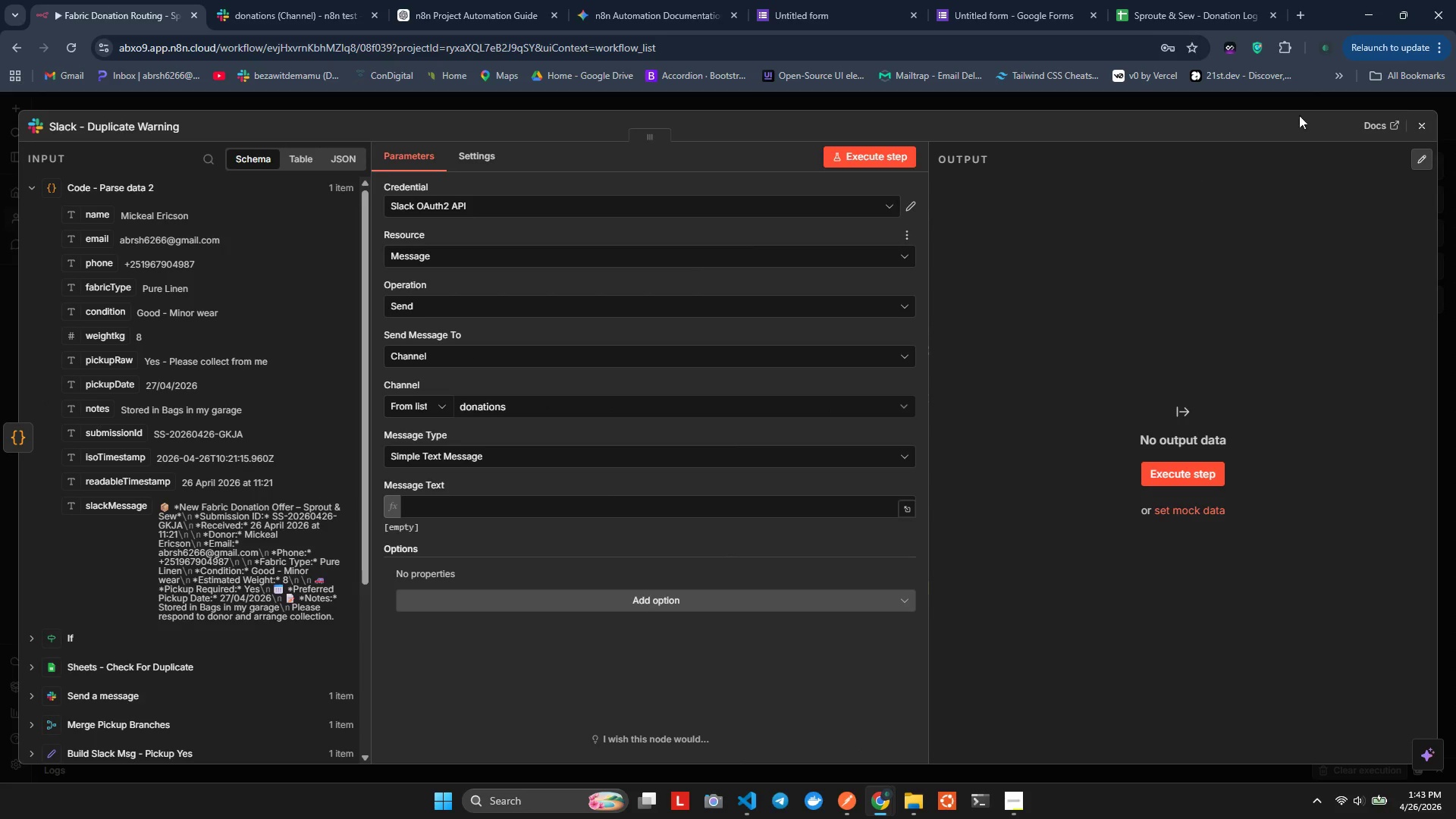 
left_click([1419, 120])
 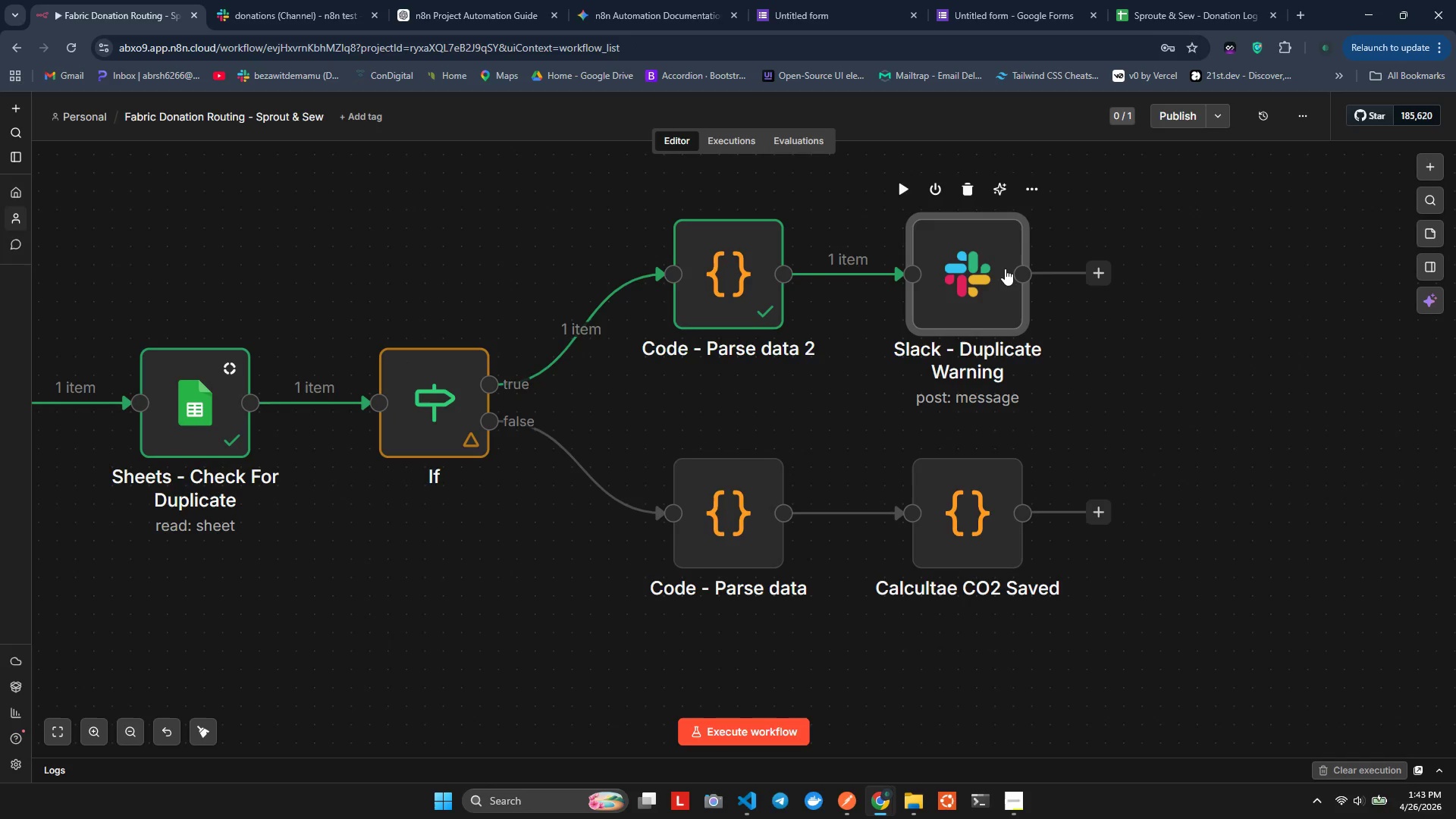 
left_click([1005, 268])
 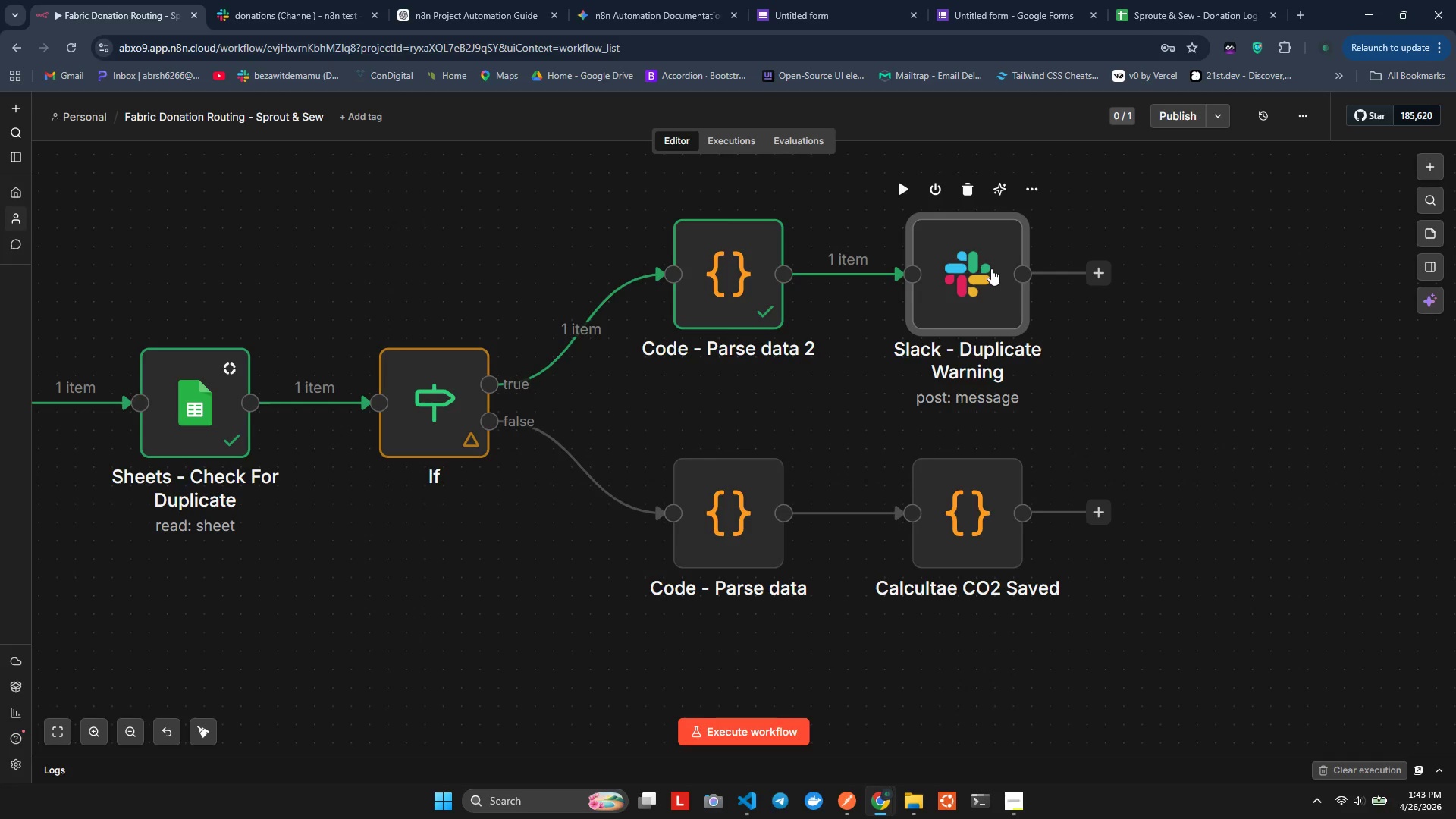 
double_click([991, 268])
 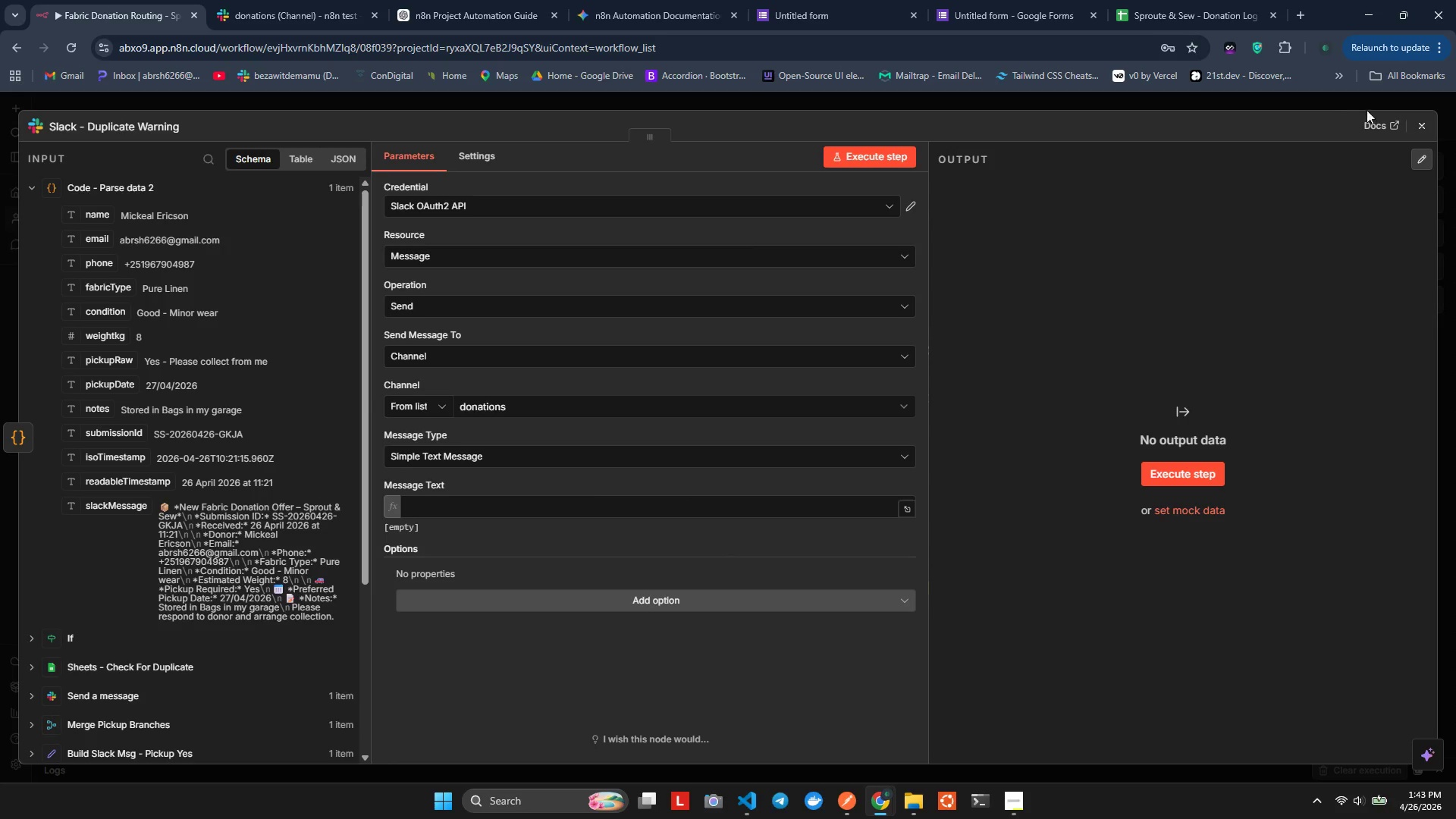 
scroll: coordinate [796, 385], scroll_direction: down, amount: 3.0
 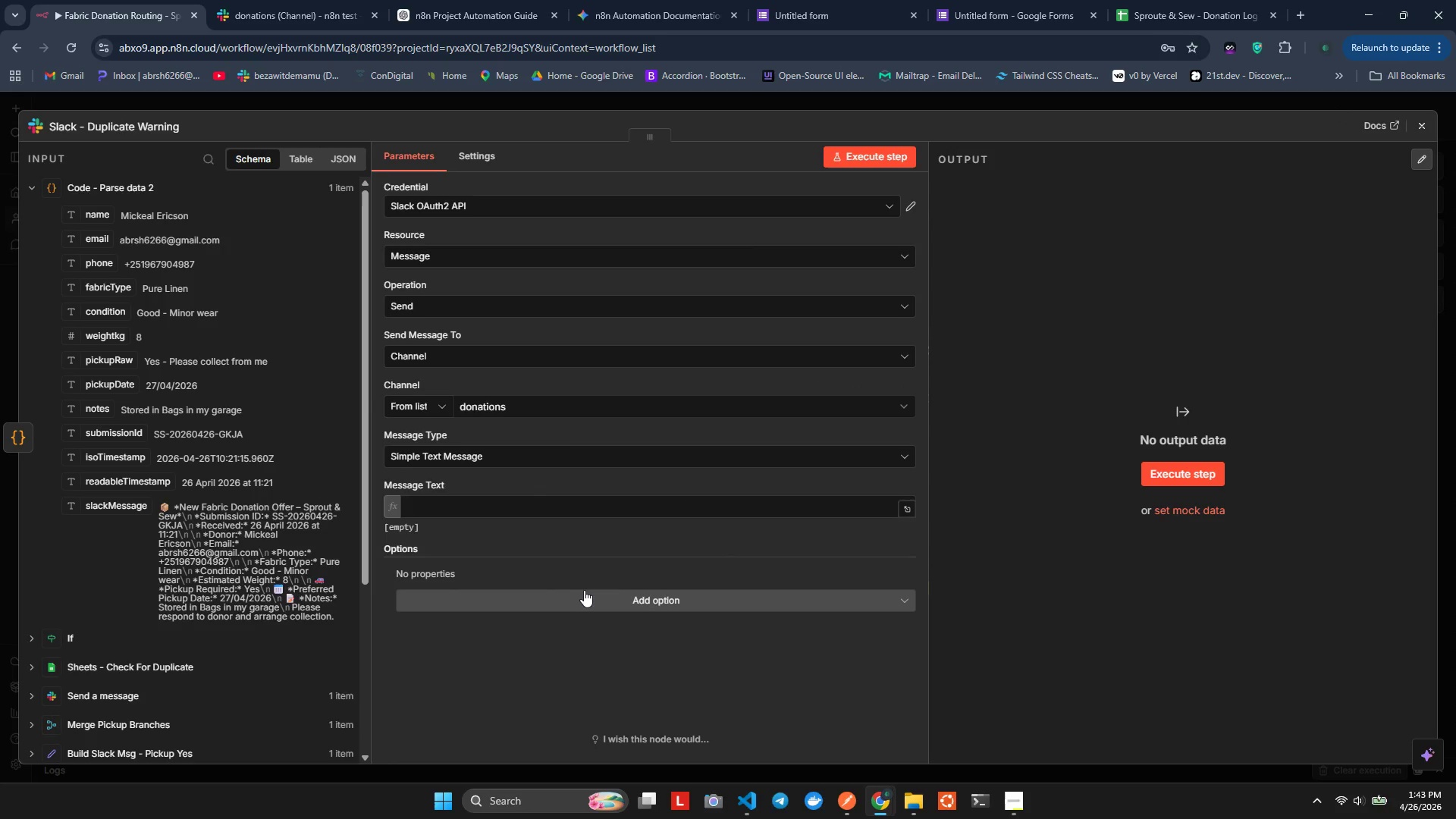 
left_click([587, 590])
 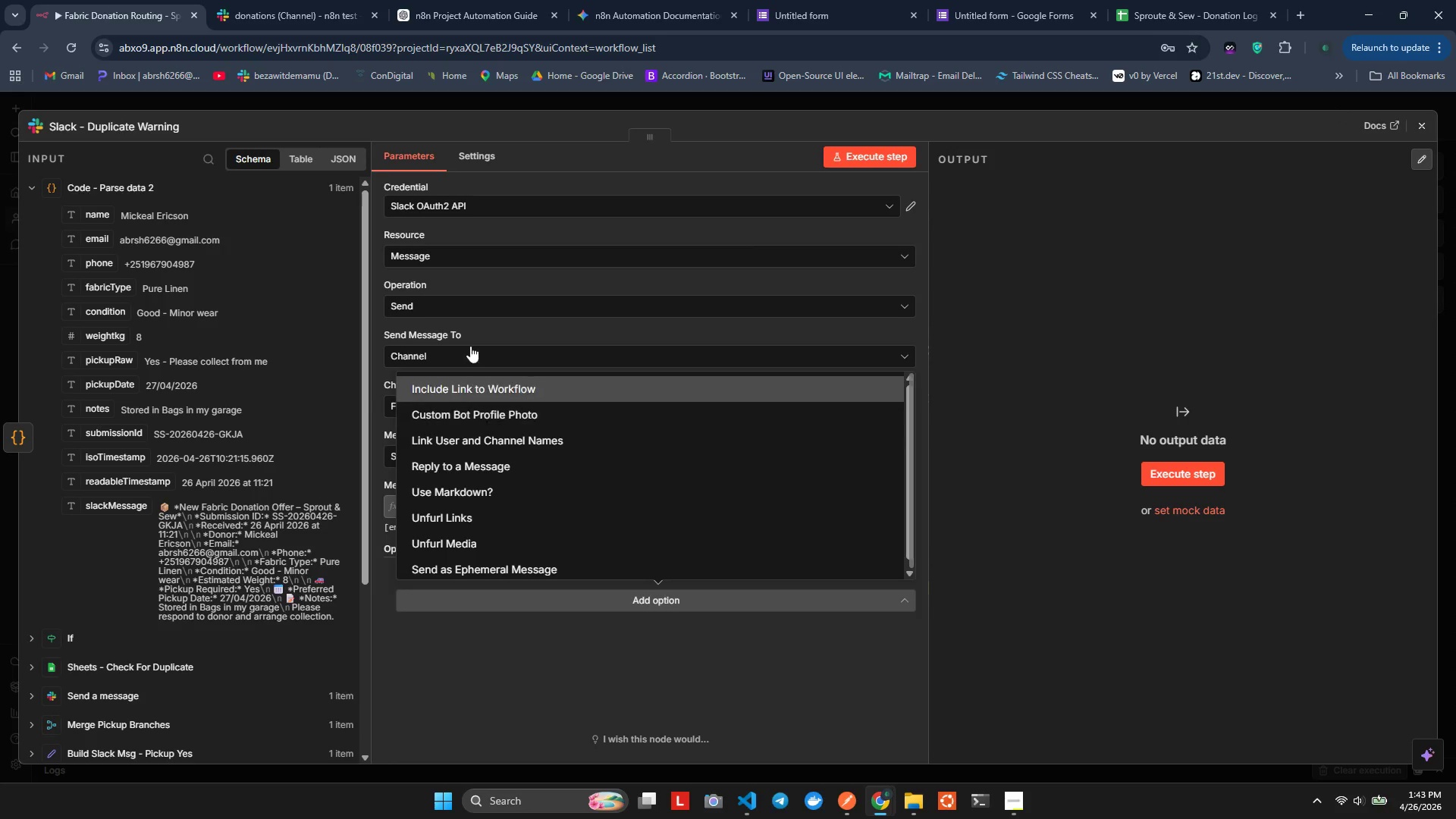 
left_click([484, 328])
 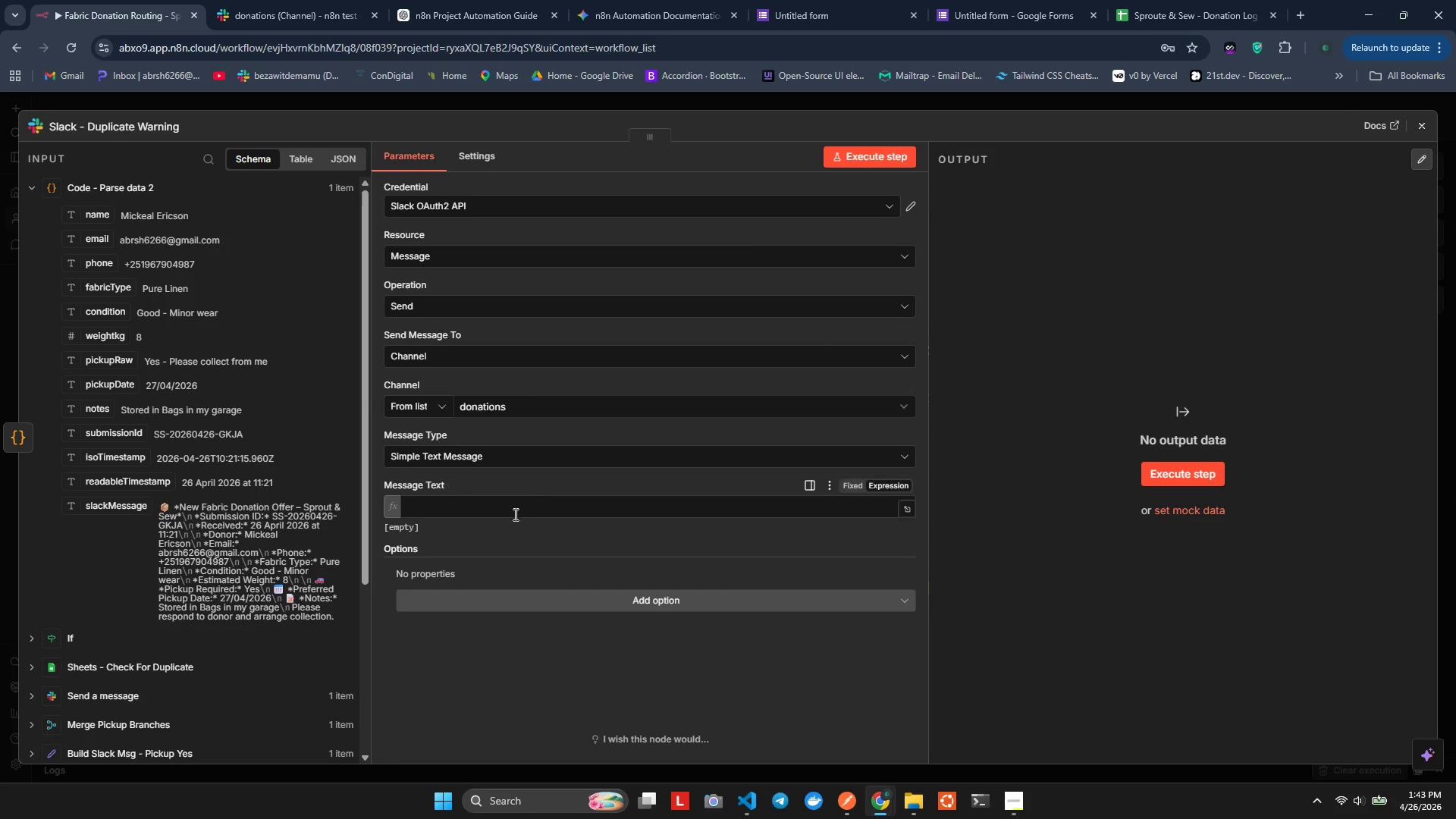 
left_click([499, 507])
 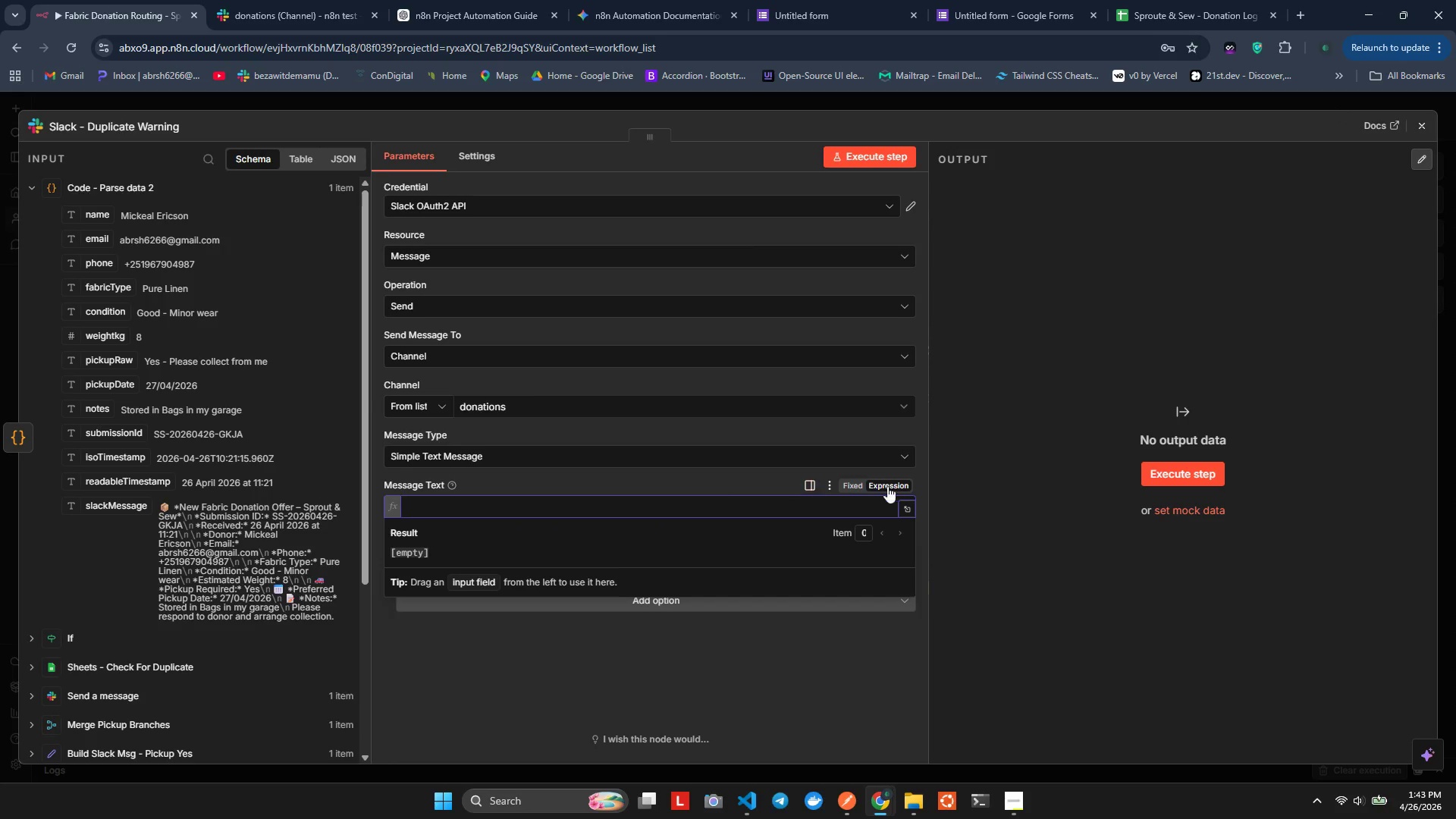 
left_click([891, 484])
 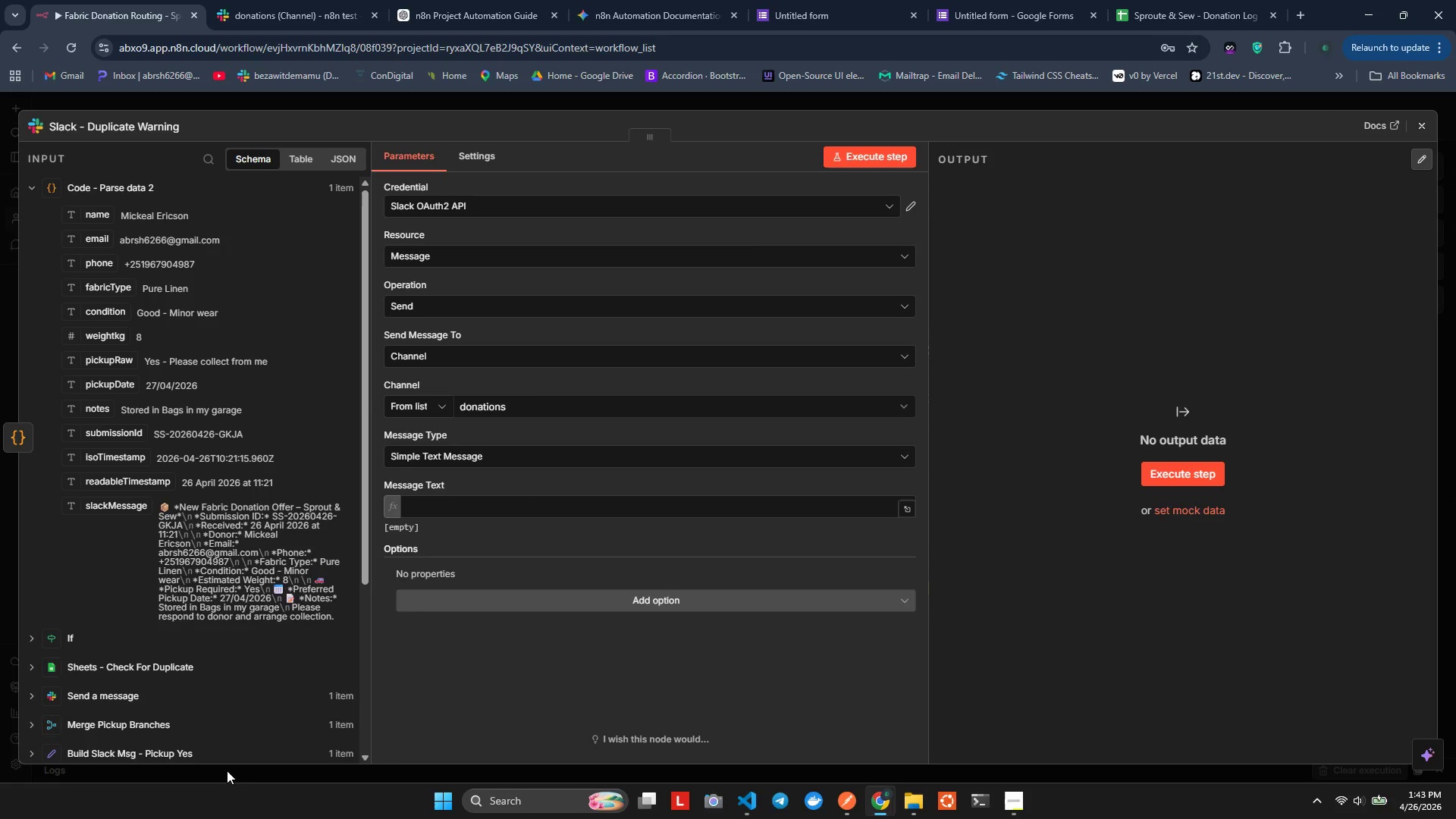 
key(Alt+Tab)
 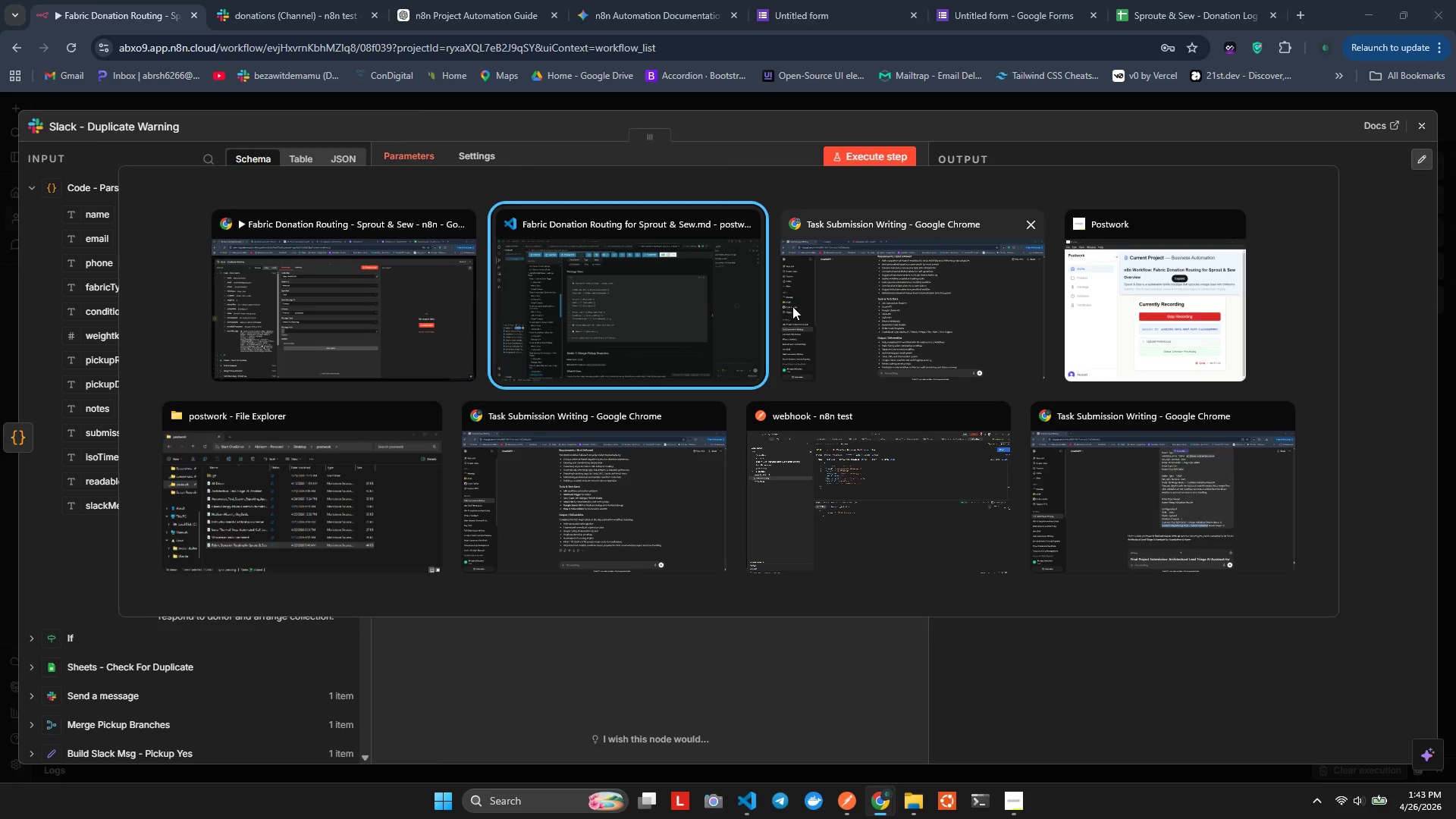 
scroll: coordinate [689, 372], scroll_direction: down, amount: 3.0
 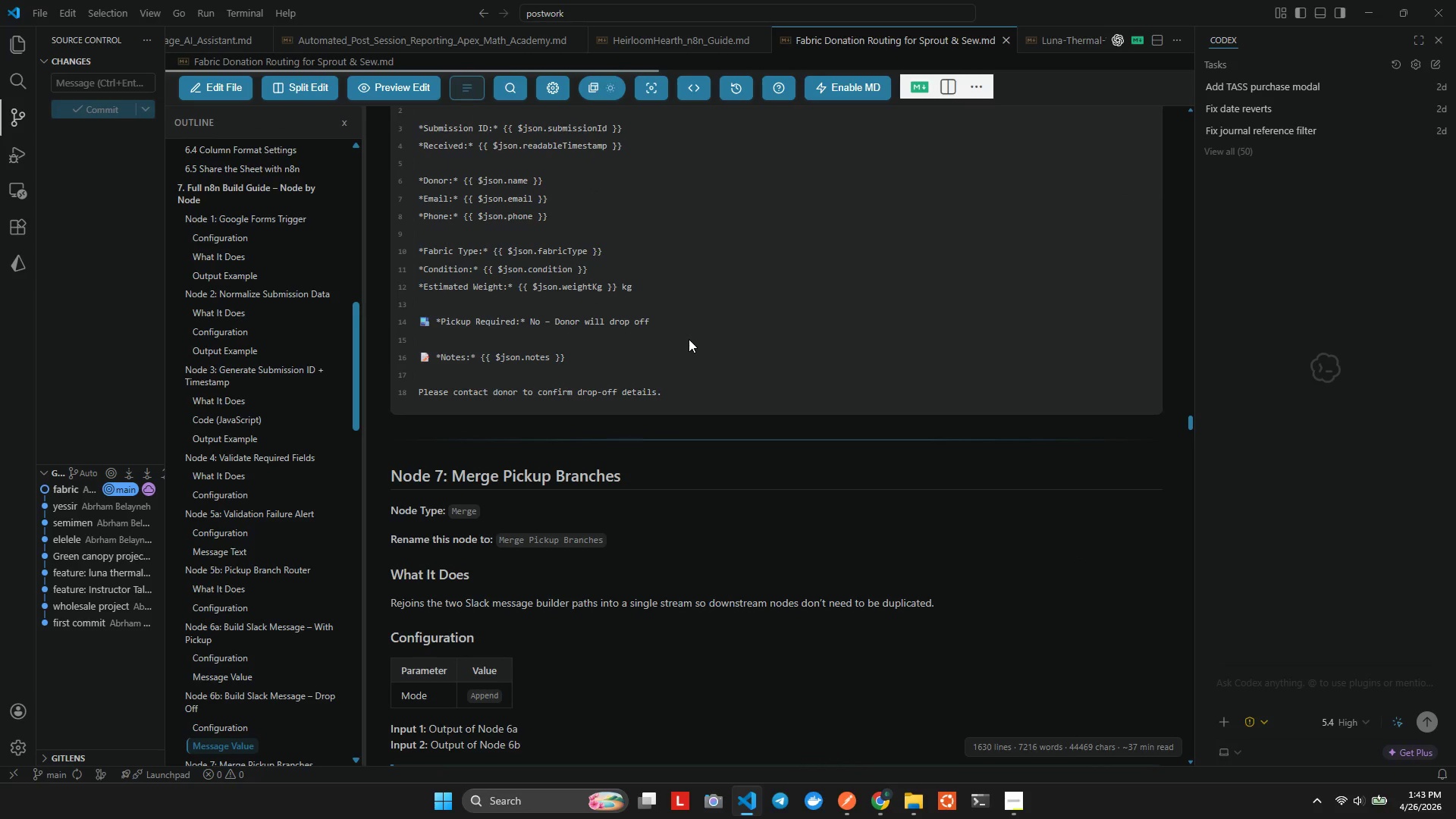 
scroll: coordinate [689, 339], scroll_direction: up, amount: 3.0
 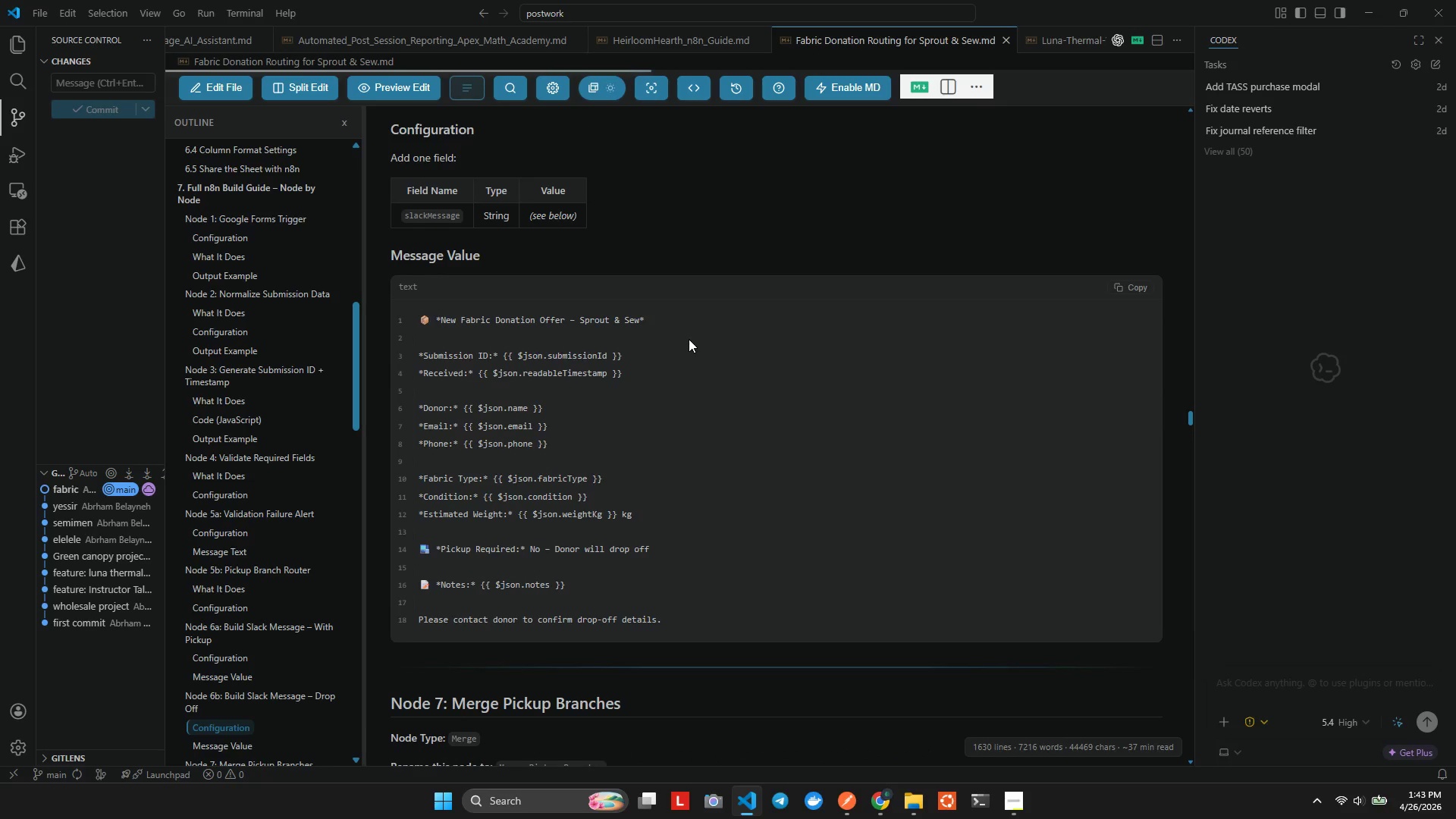 
scroll: coordinate [689, 338], scroll_direction: down, amount: 15.0
 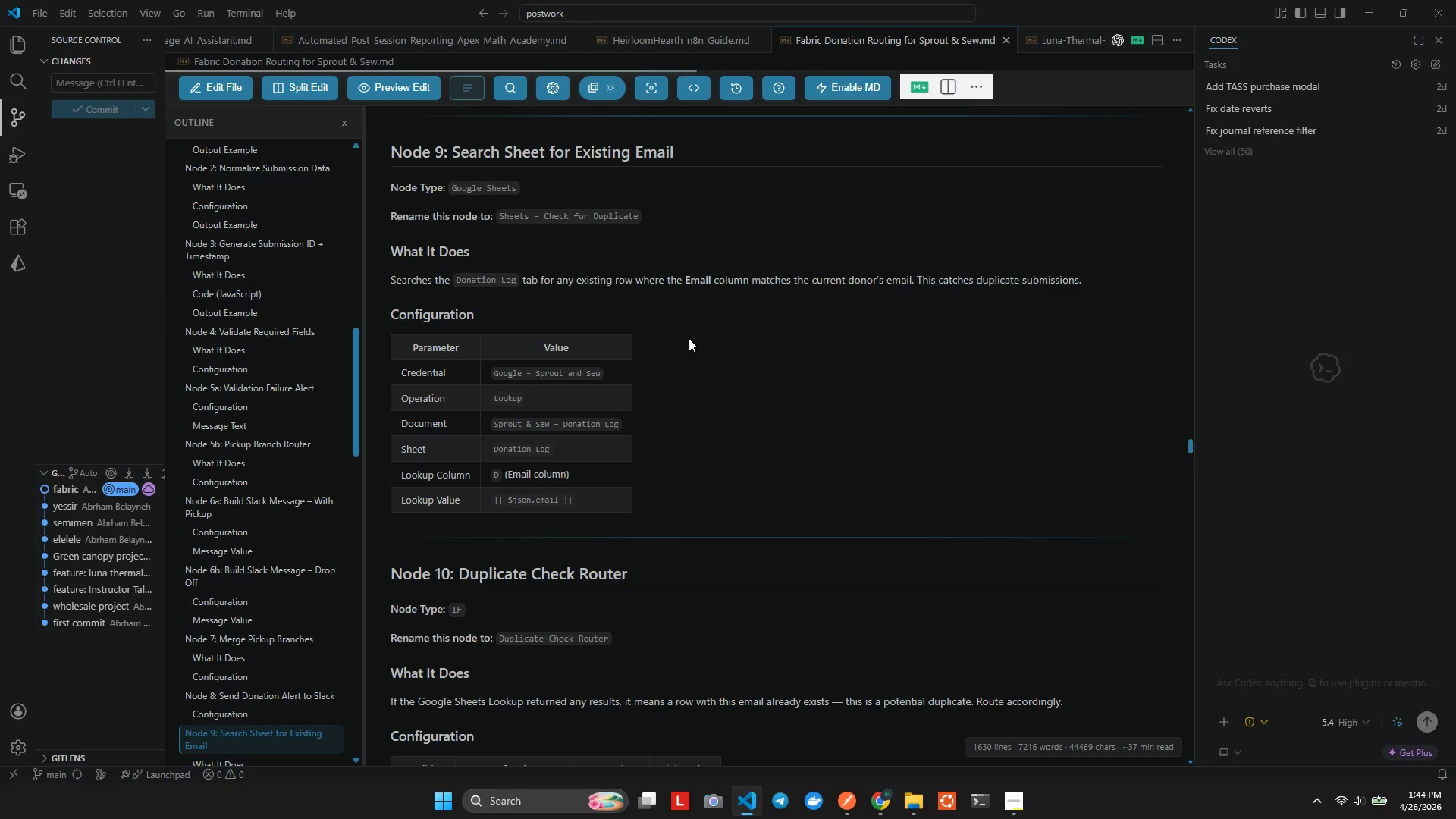 
scroll: coordinate [689, 338], scroll_direction: up, amount: 15.0
 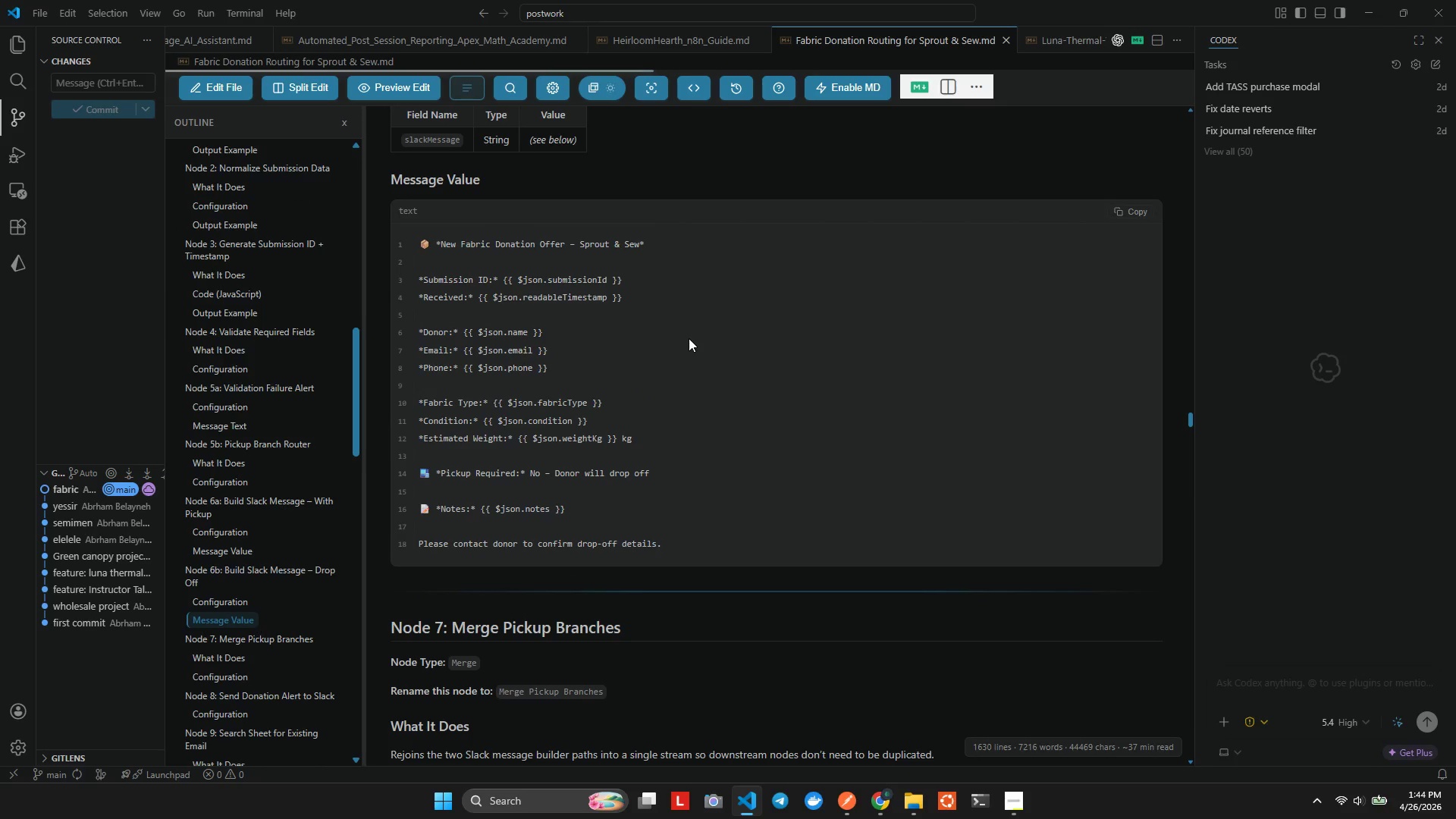 
scroll: coordinate [689, 338], scroll_direction: down, amount: 34.0
 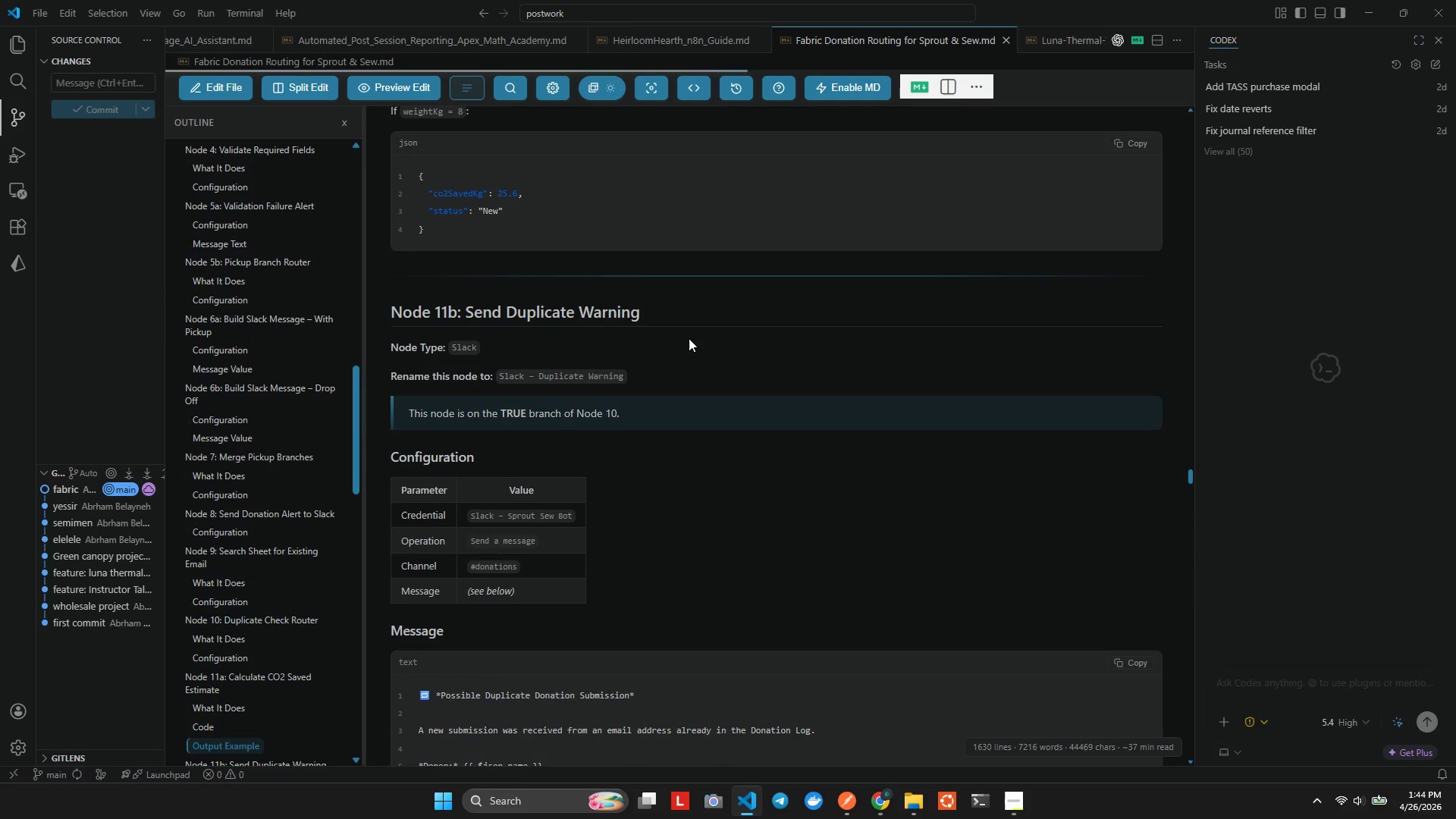 
scroll: coordinate [689, 338], scroll_direction: up, amount: 7.0
 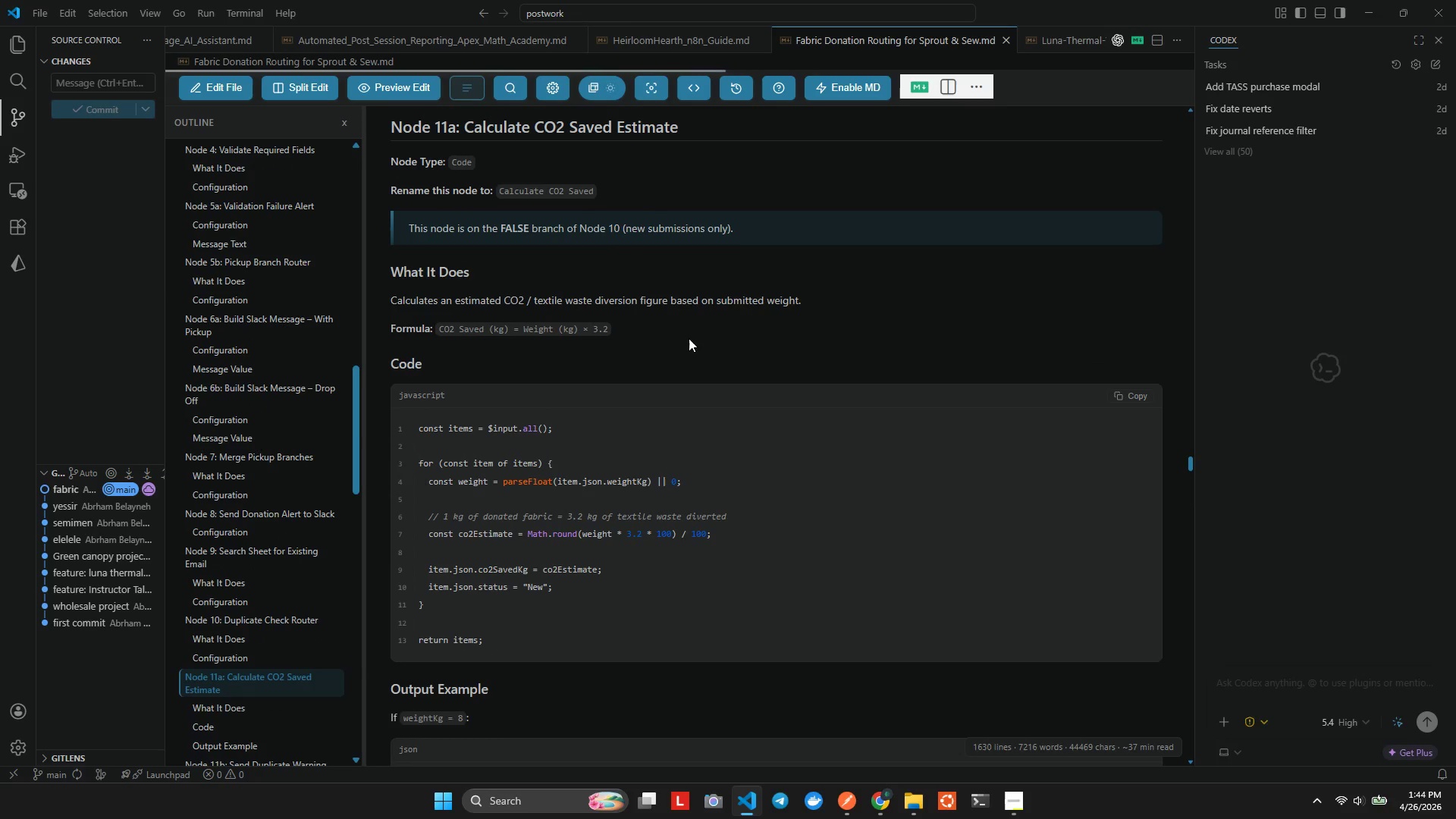 
scroll: coordinate [689, 338], scroll_direction: down, amount: 9.0
 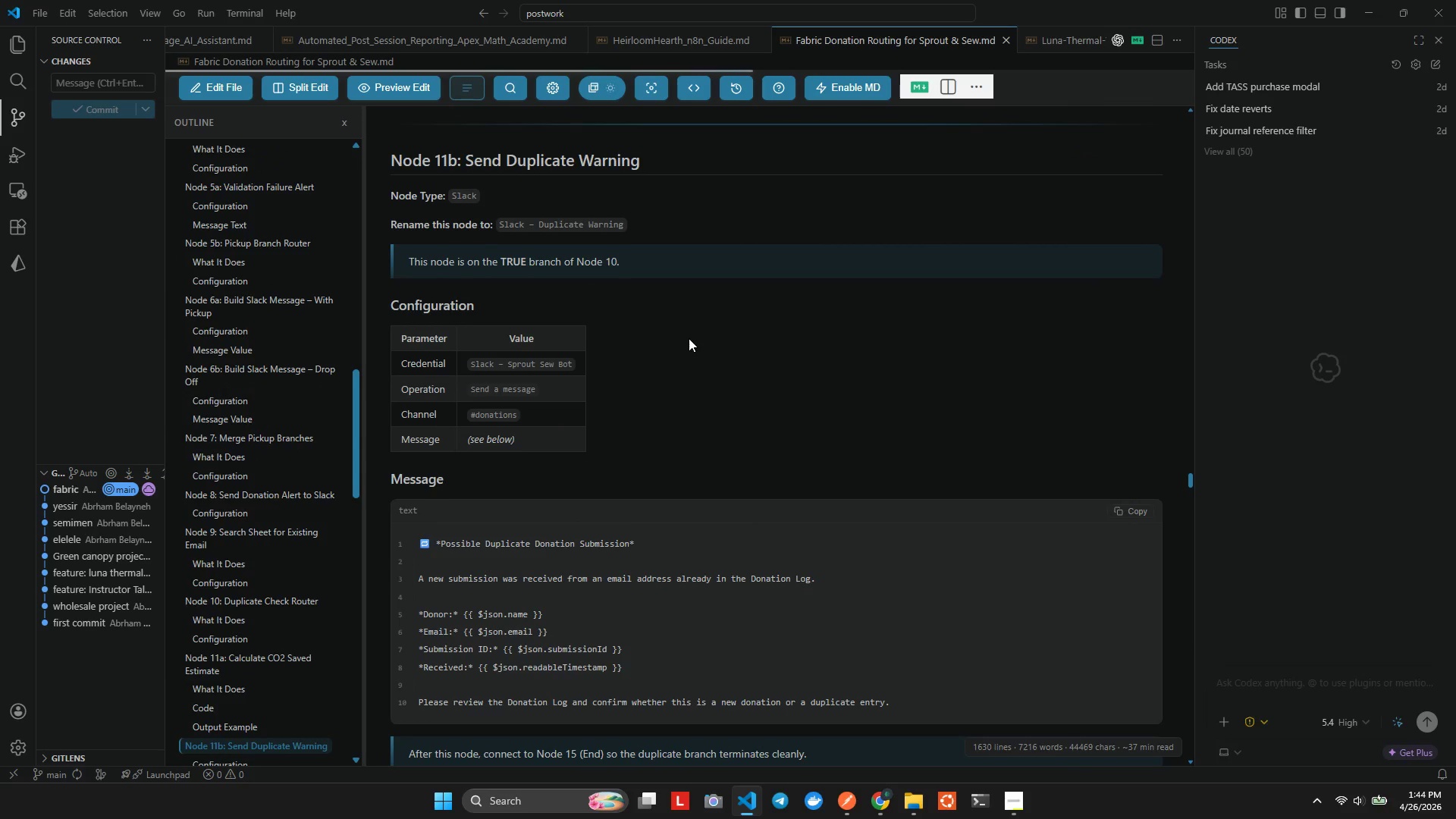 
scroll: coordinate [689, 338], scroll_direction: up, amount: 2.0
 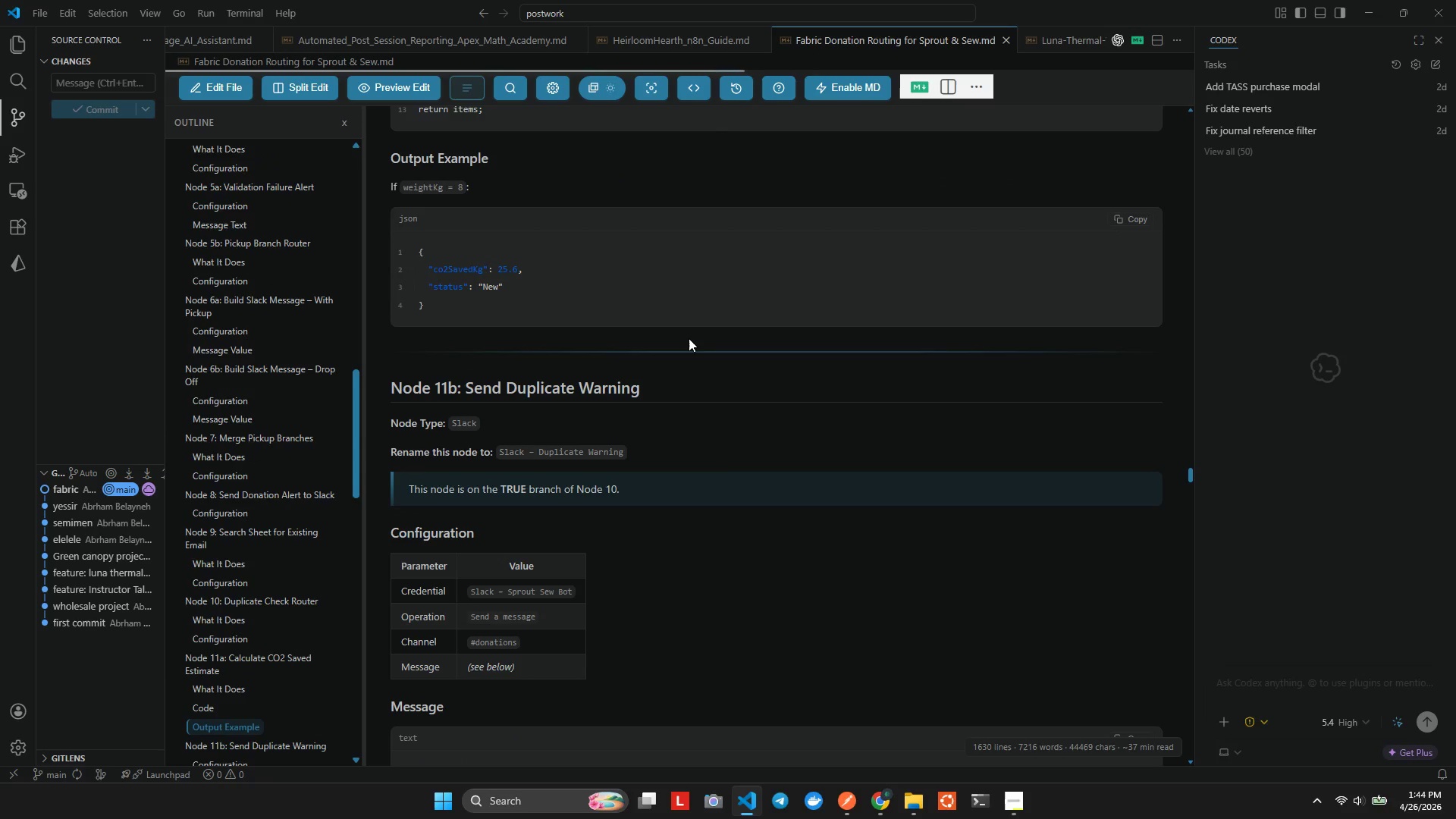 
scroll: coordinate [689, 338], scroll_direction: down, amount: 4.0
 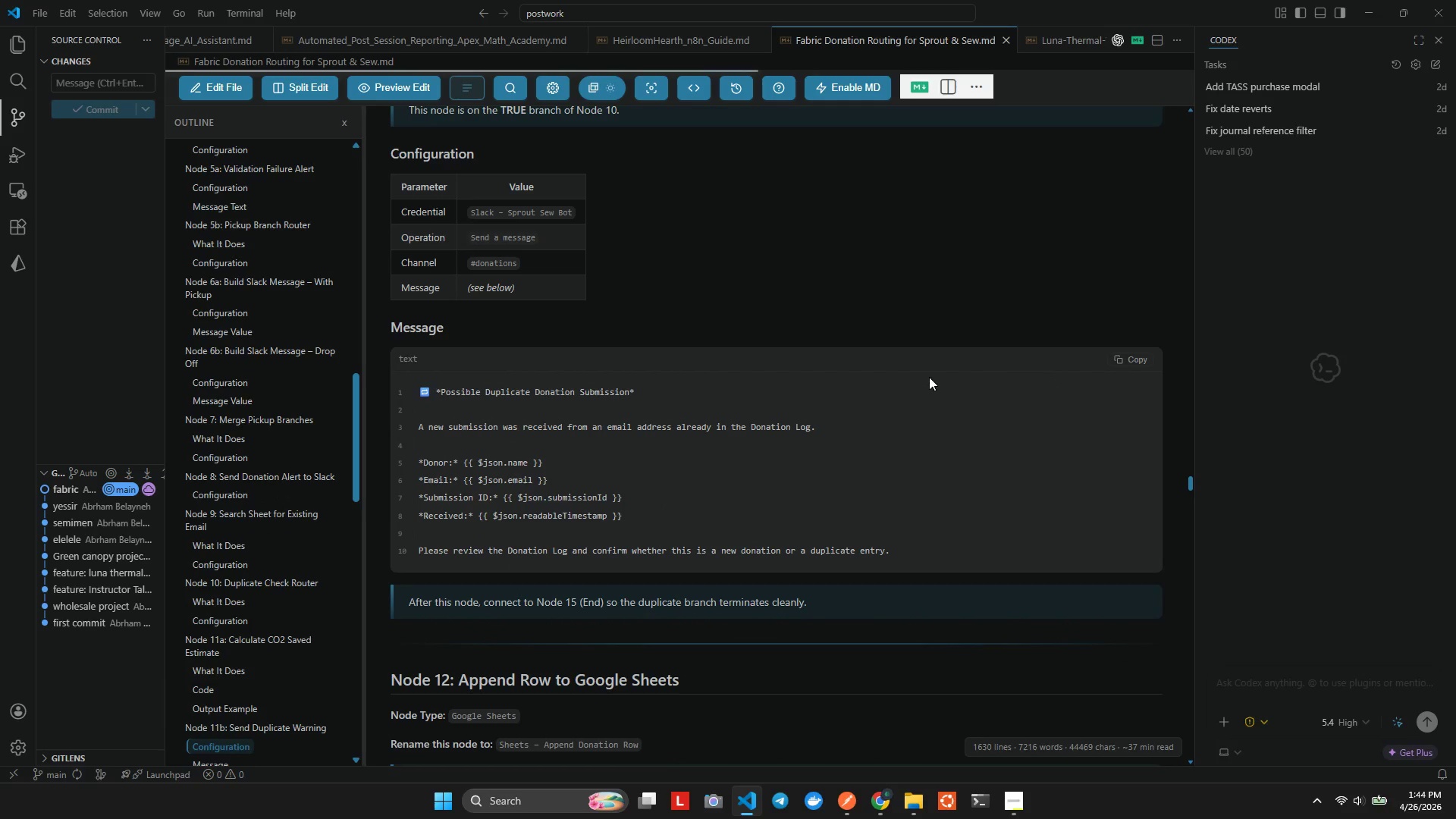 
scroll: coordinate [790, 333], scroll_direction: none, amount: 0.0
 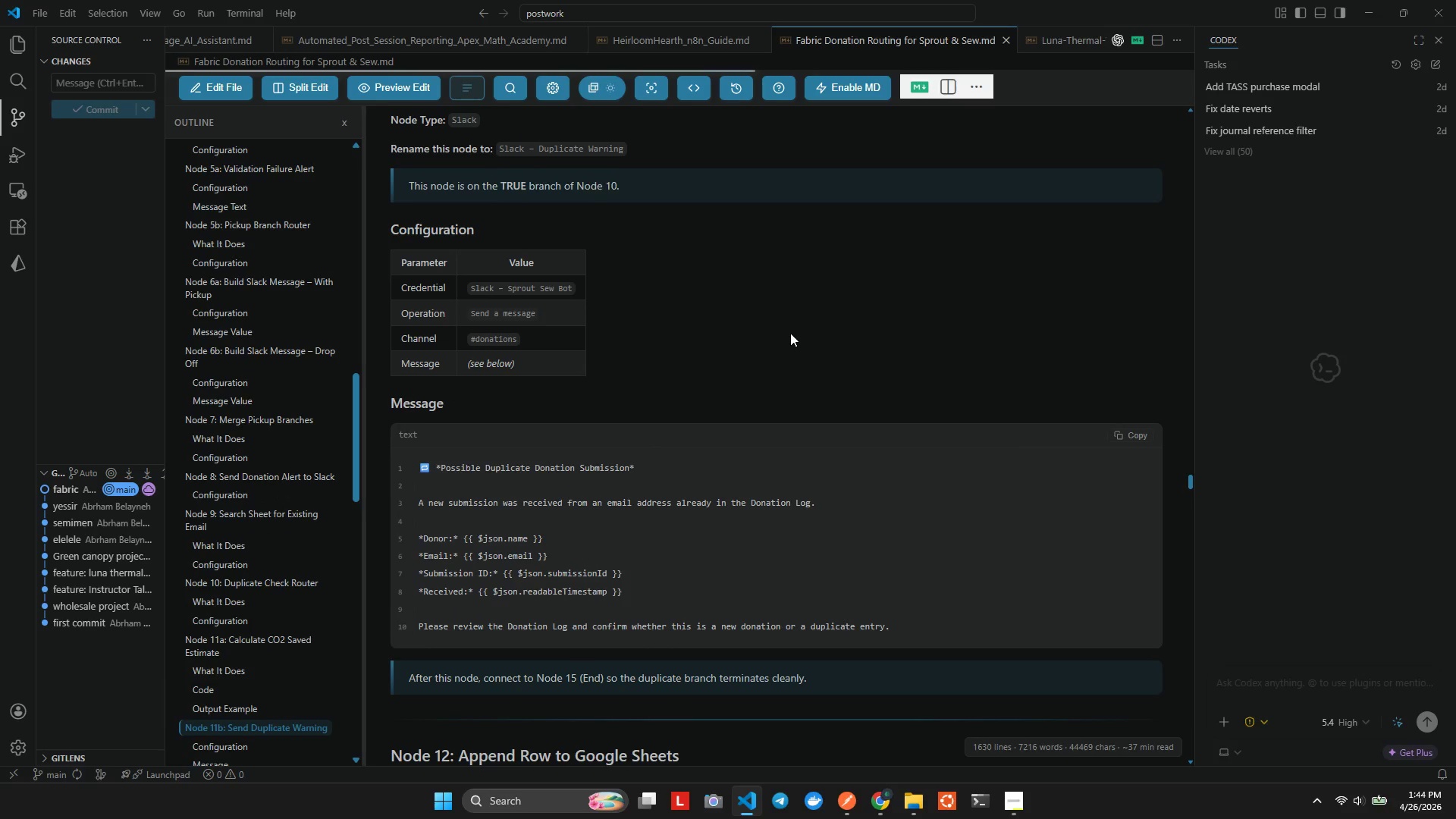 
scroll: coordinate [790, 333], scroll_direction: up, amount: 1.0
 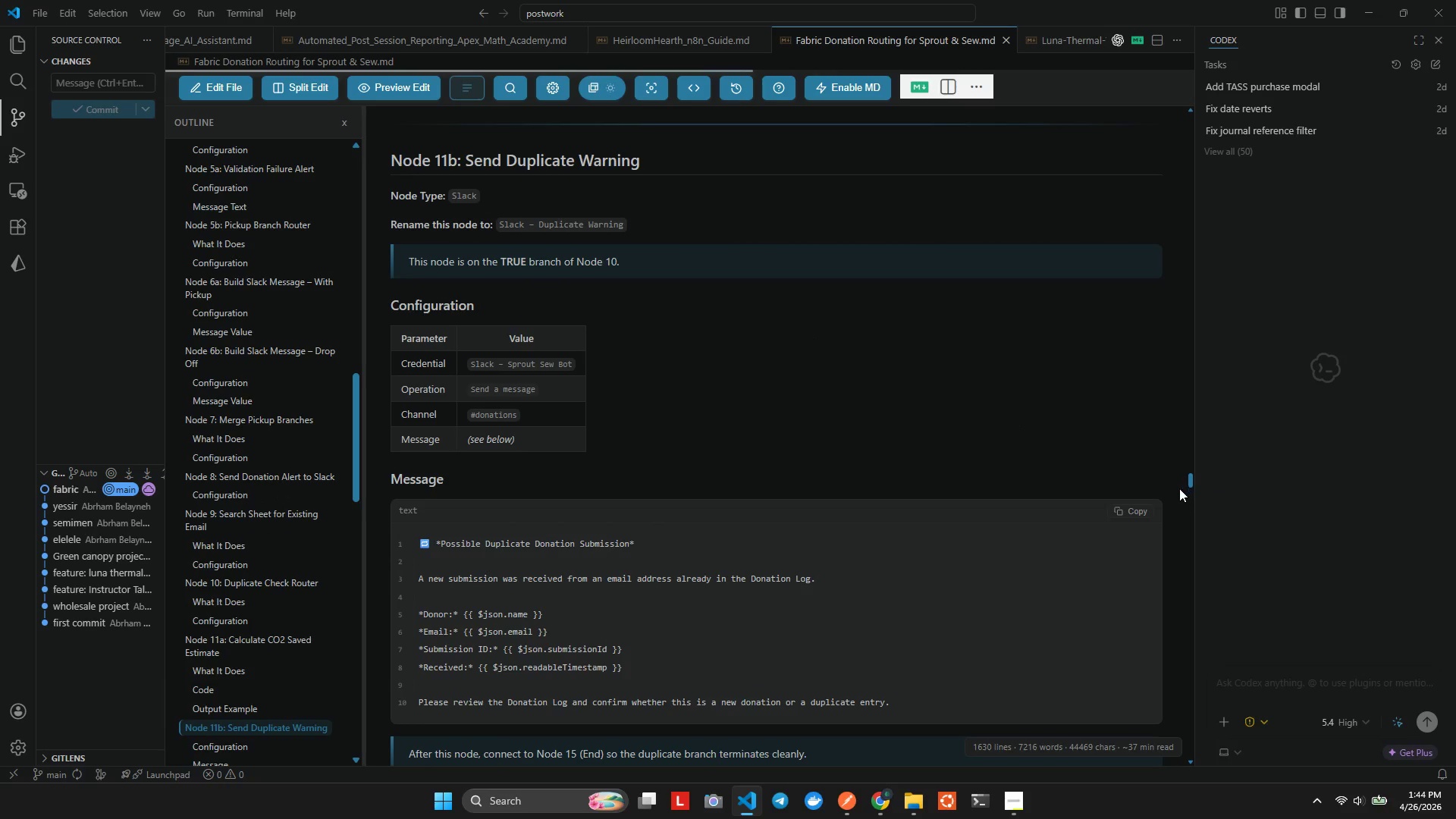 
left_click([1131, 510])
 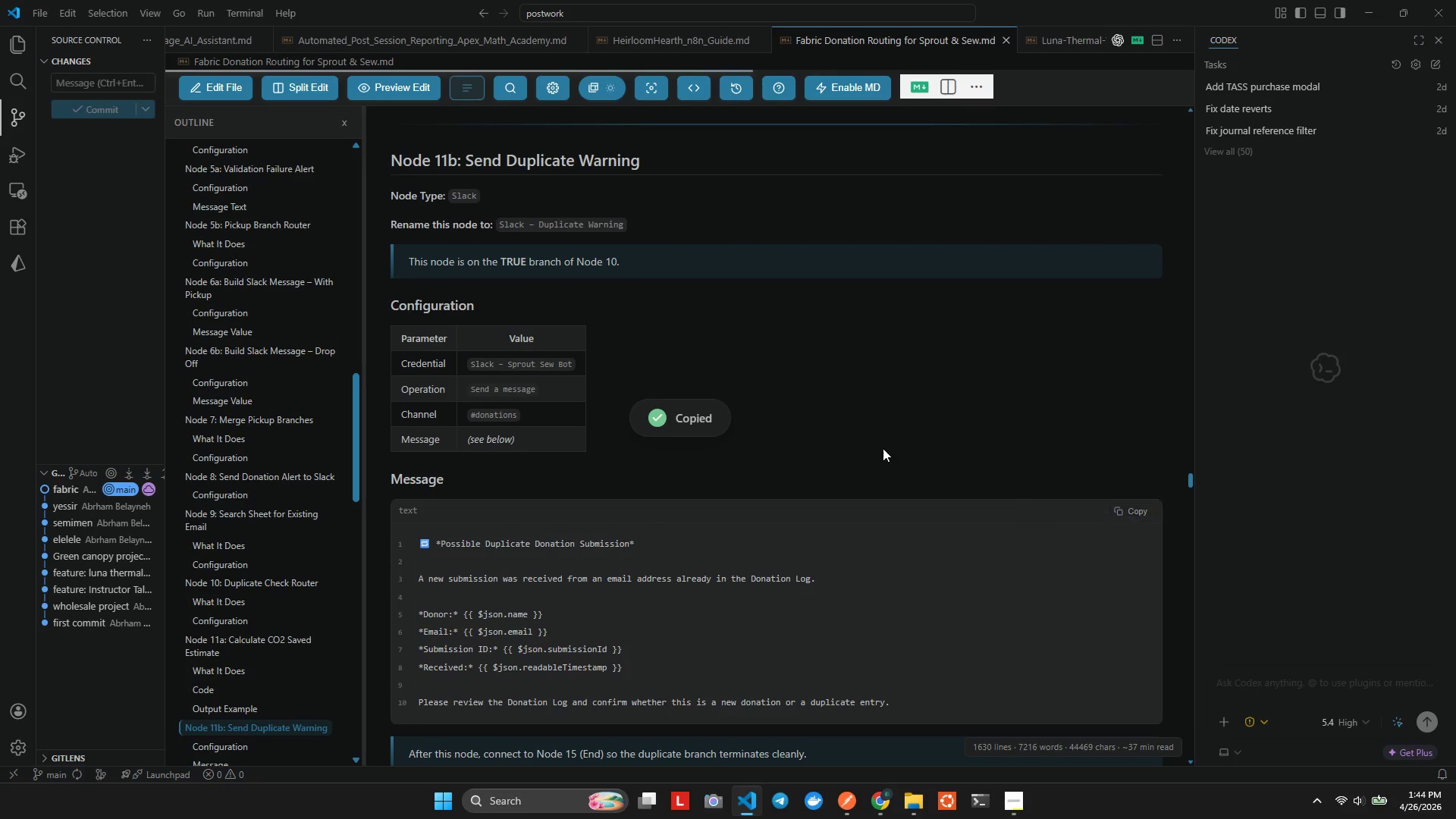 
scroll: coordinate [883, 448], scroll_direction: down, amount: 1.0
 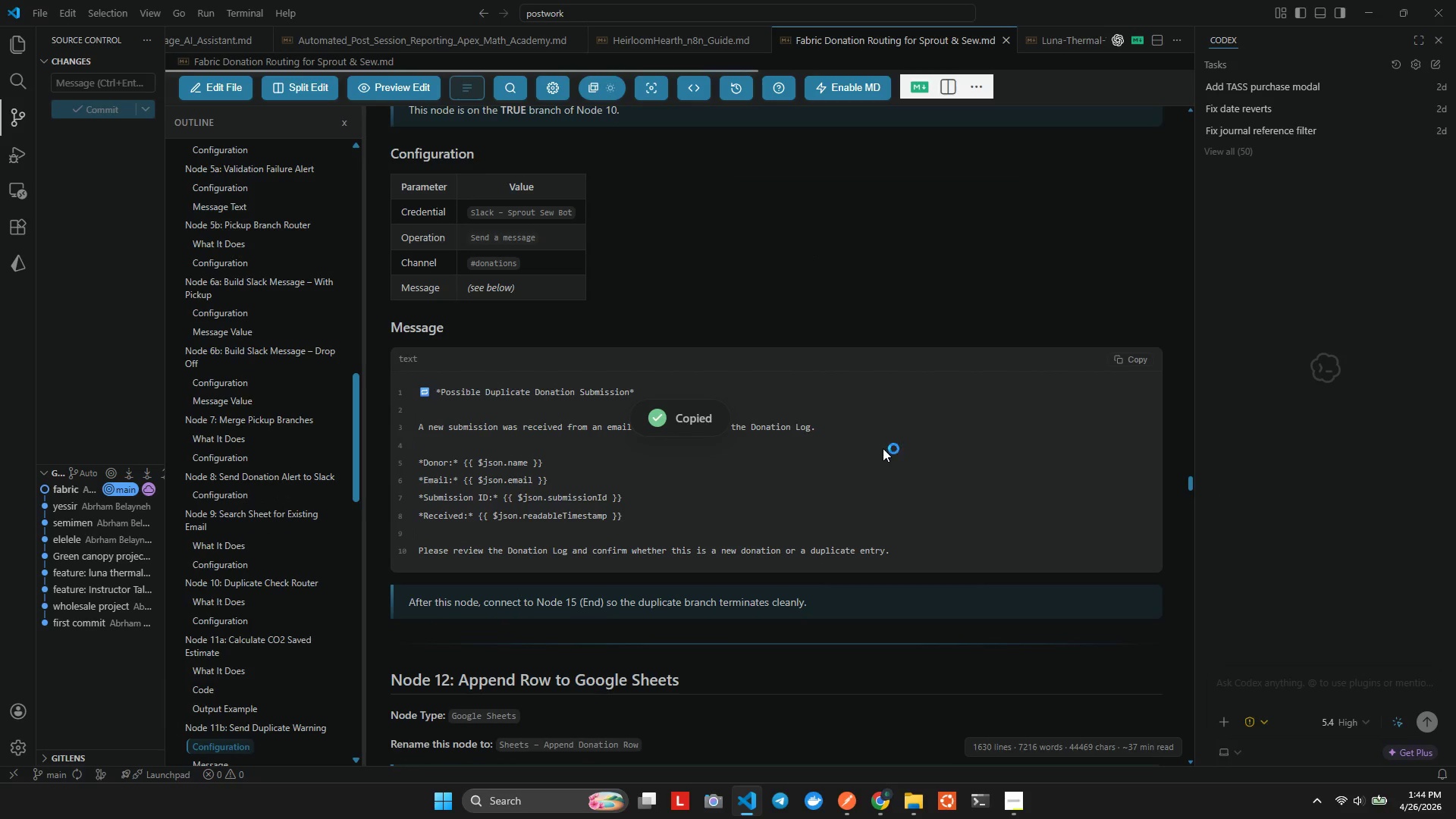 
key(Alt+AltLeft)
 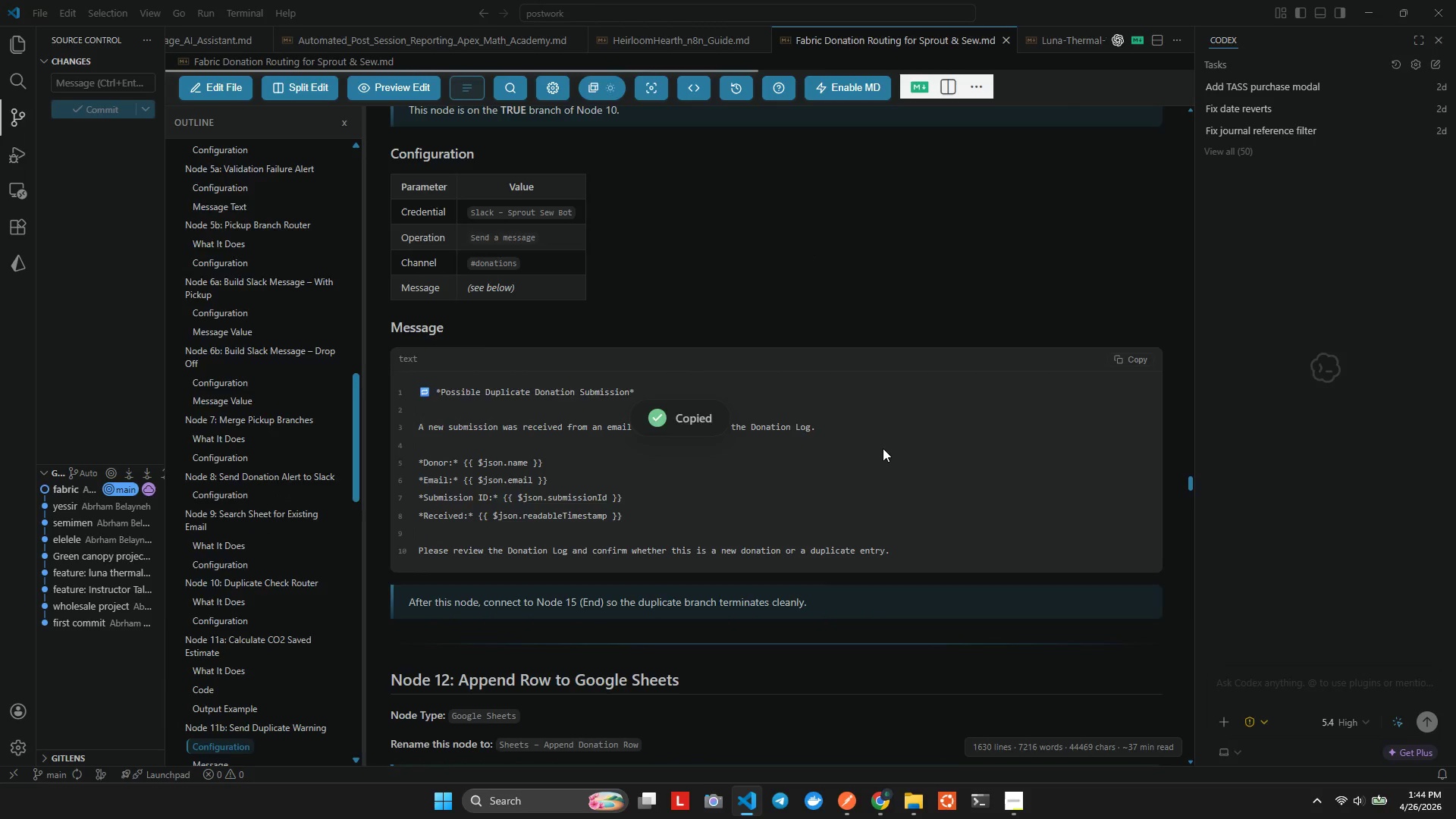 
key(Alt+Tab)
 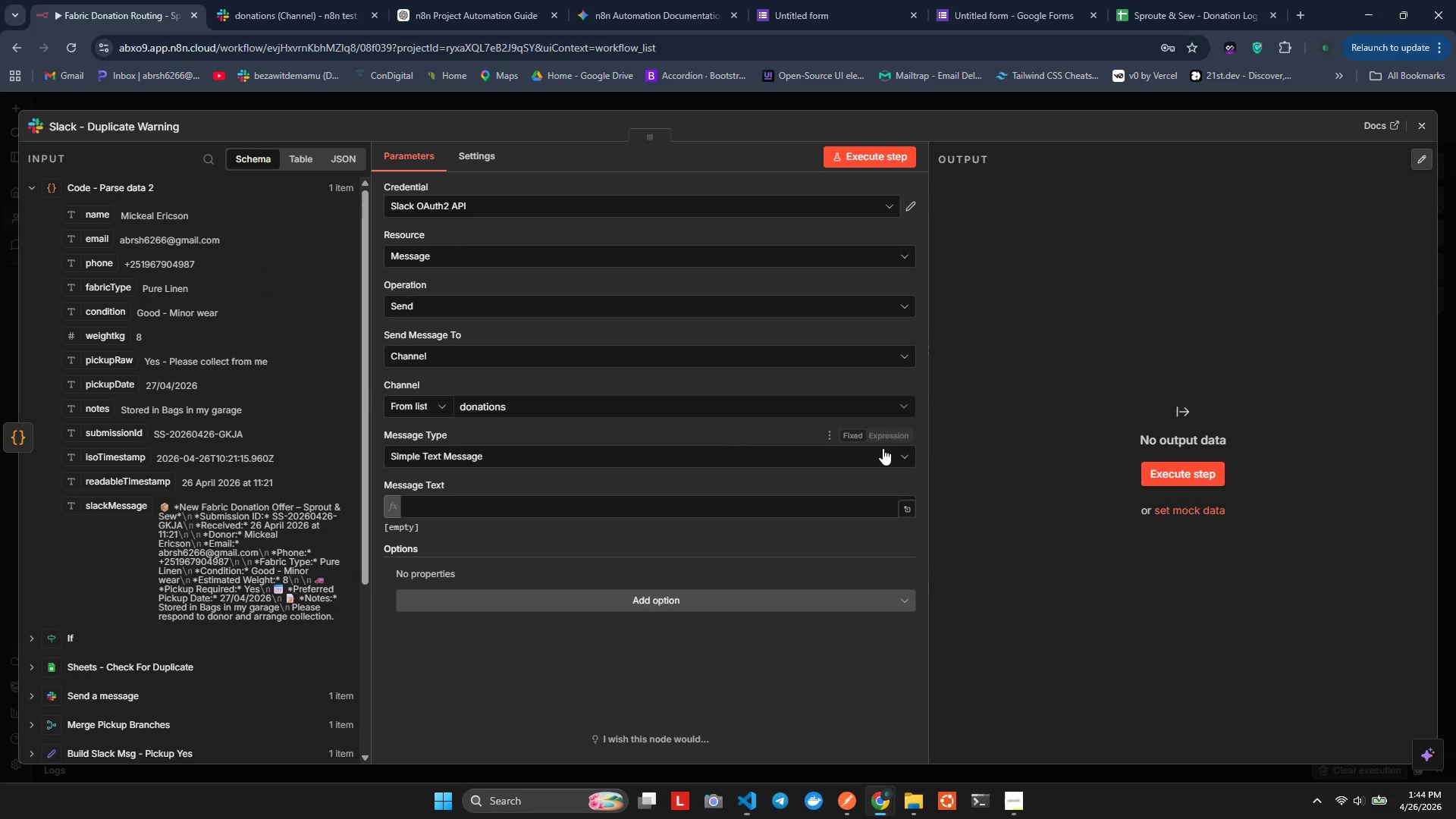 
key(Alt+AltLeft)
 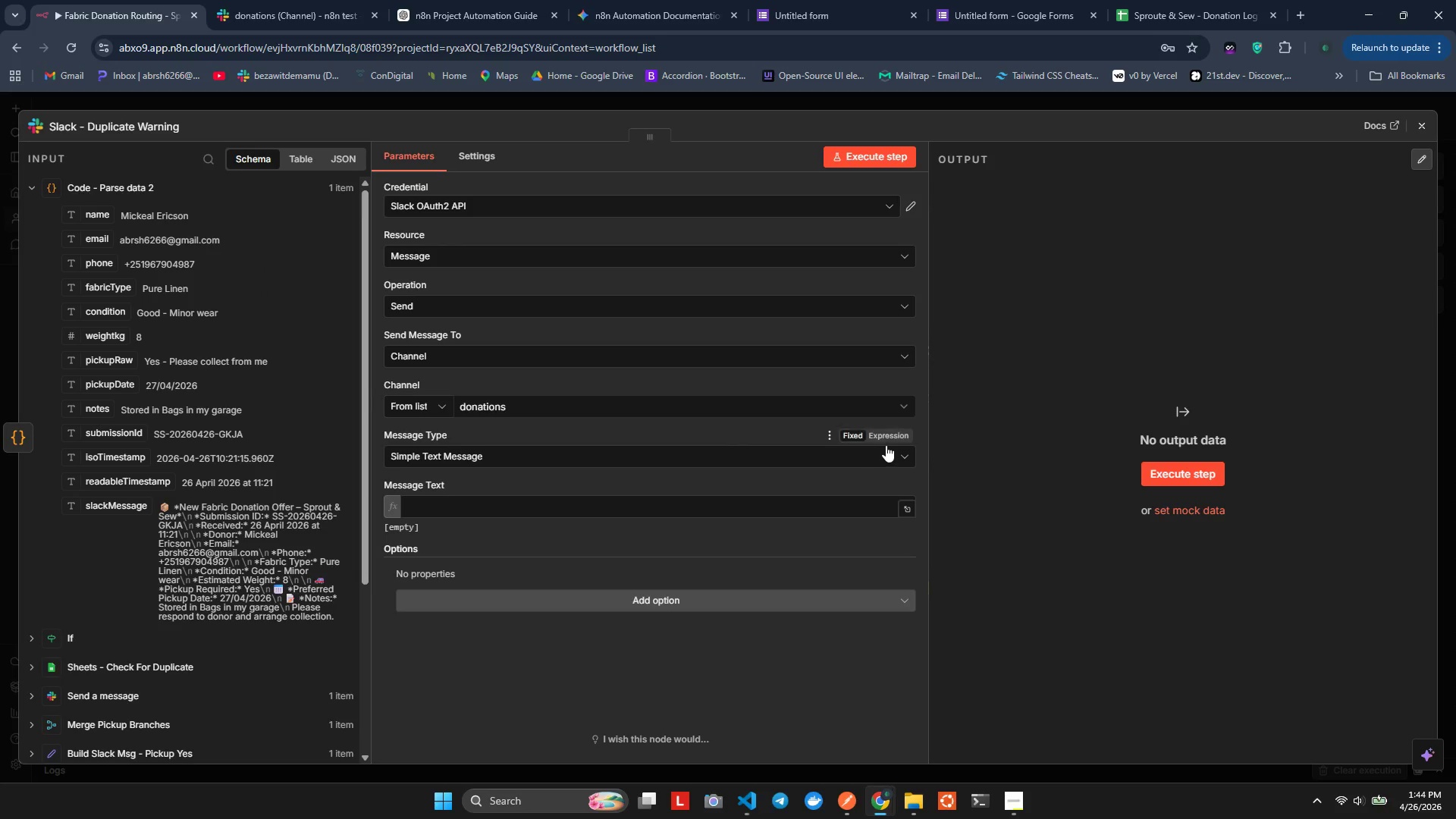 
key(Alt+Tab)
 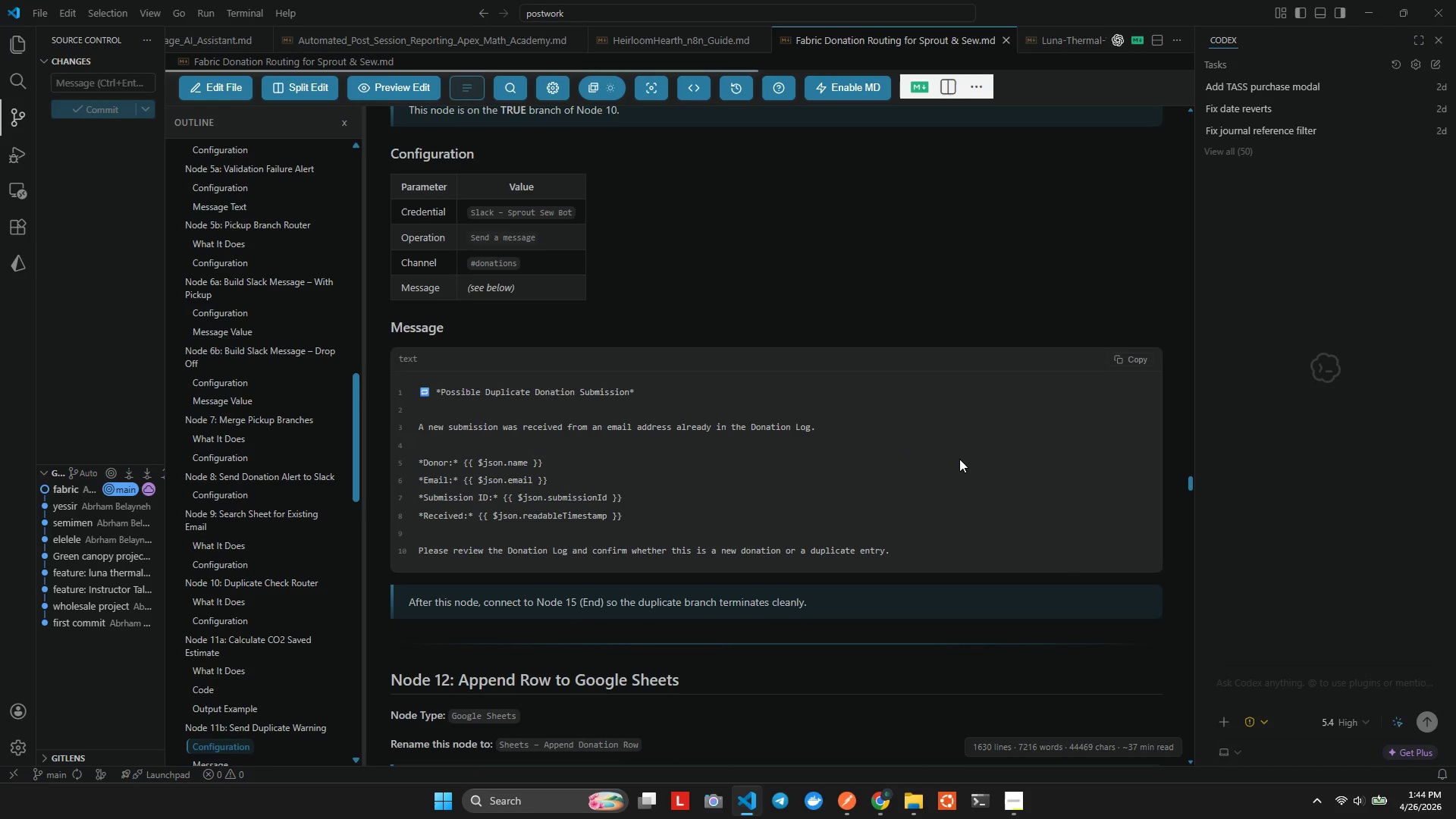 
key(Alt+Tab)
 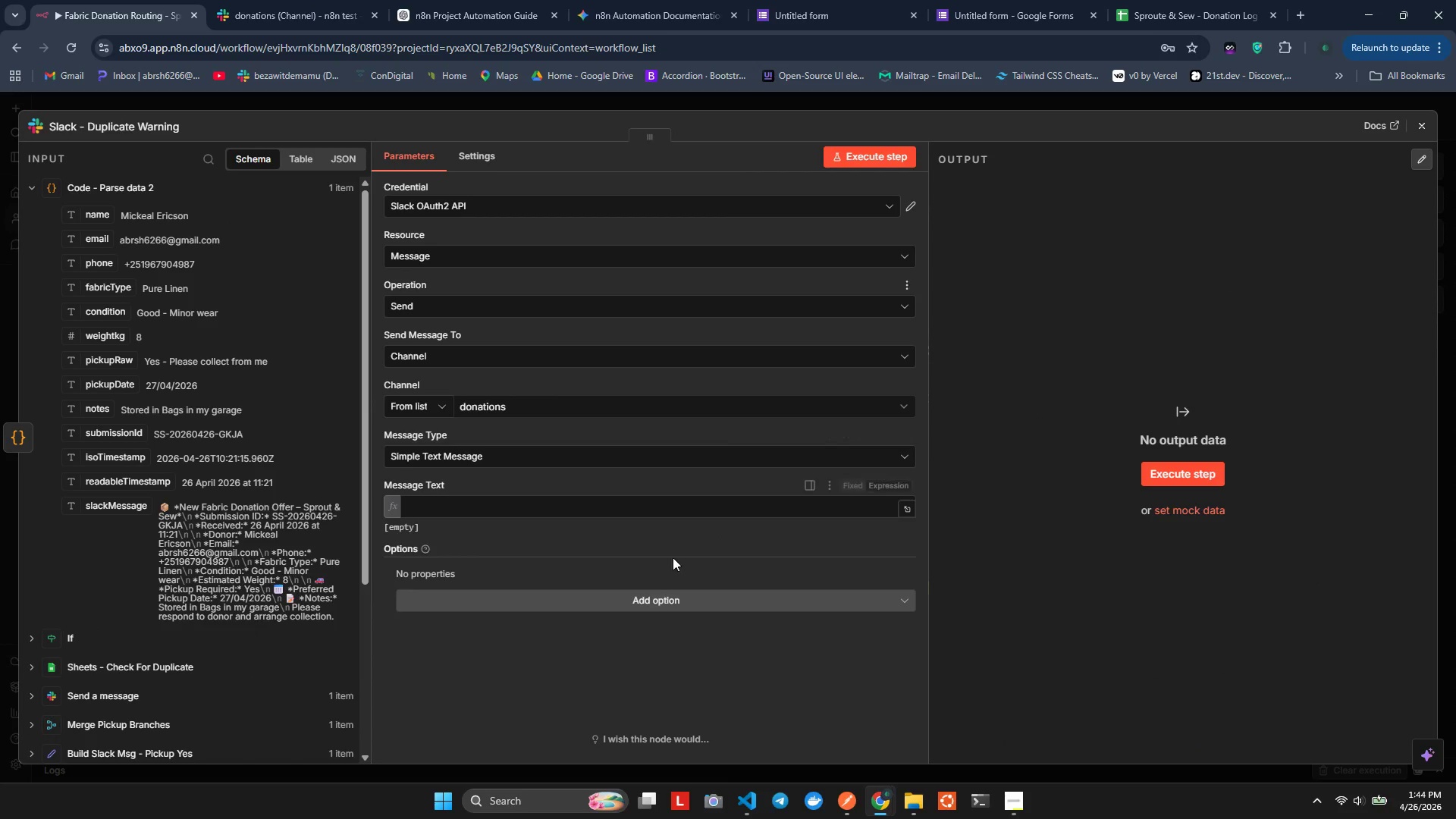 
left_click([496, 504])
 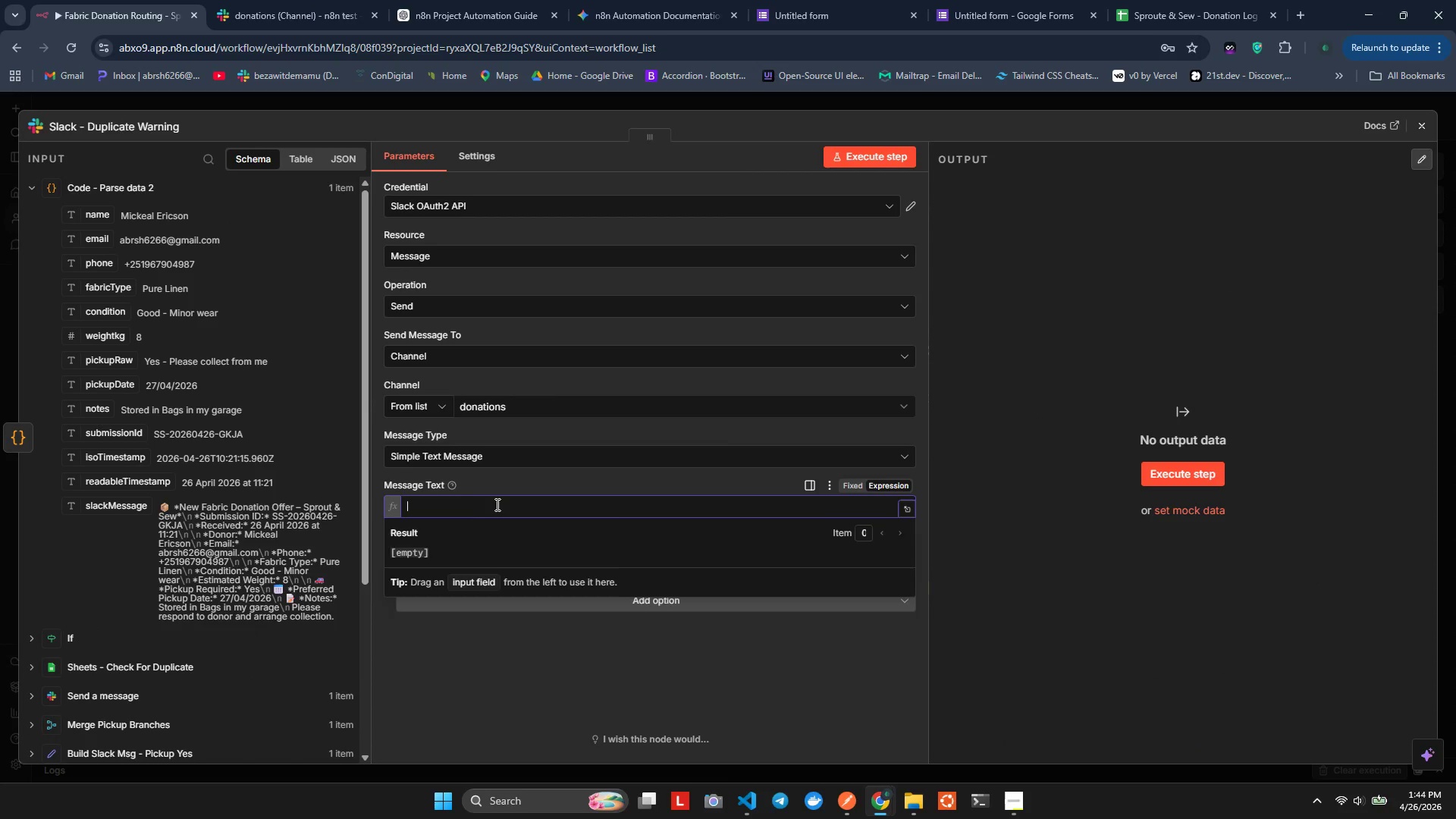 
key(Alt+Control+ControlLeft)
 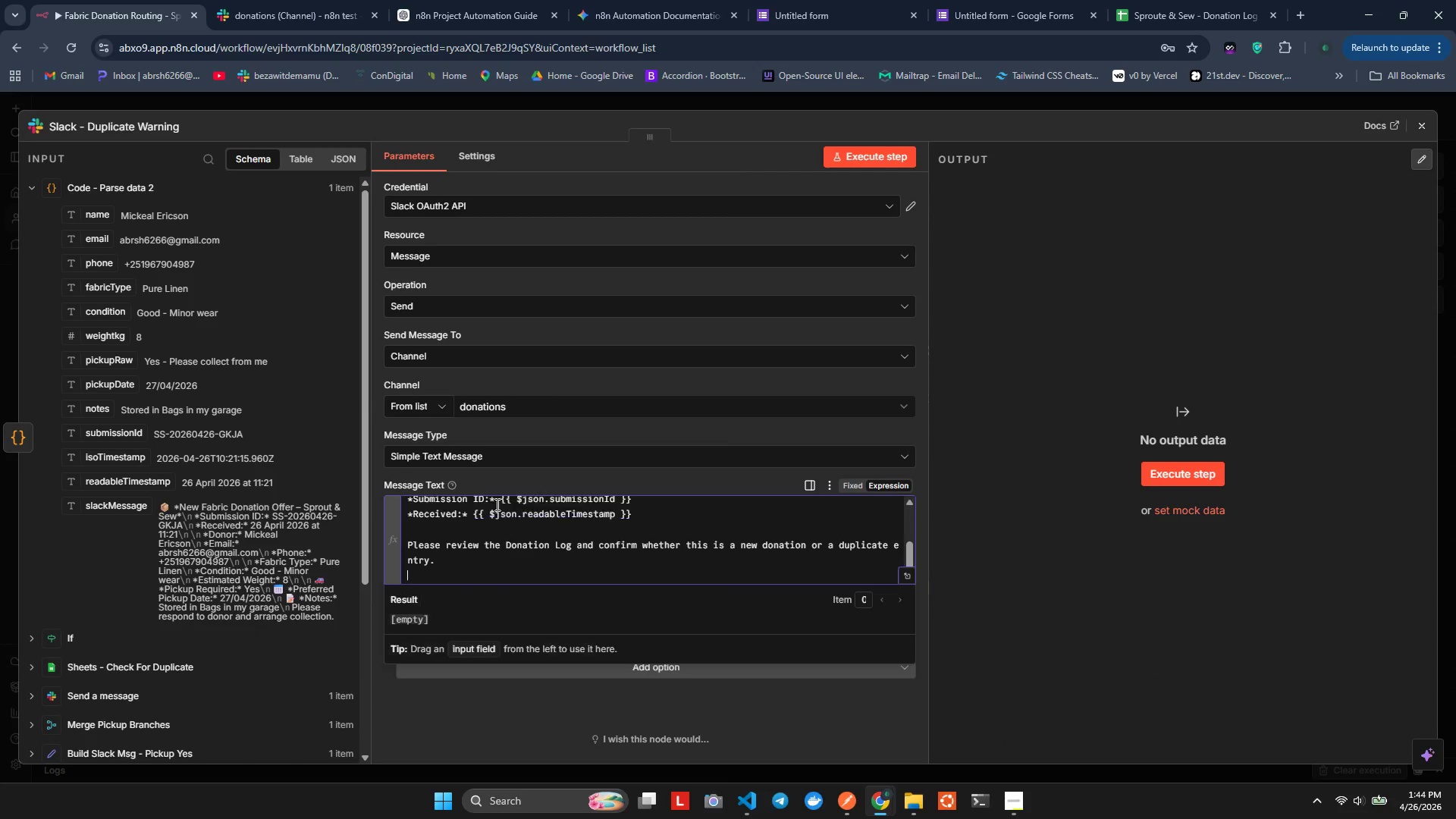 
key(Alt+Control+V)
 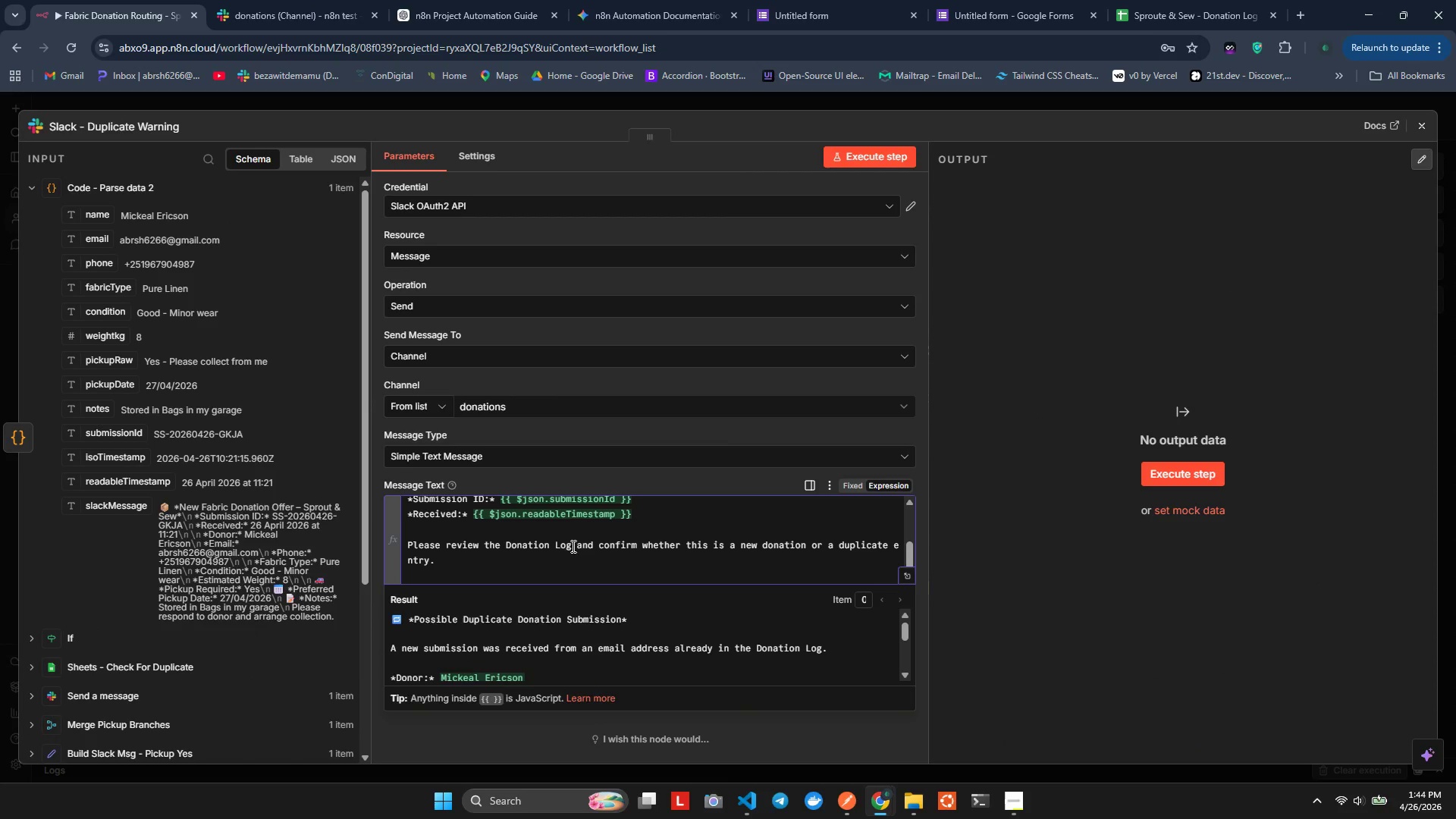 
scroll: coordinate [578, 547], scroll_direction: up, amount: 1.0
 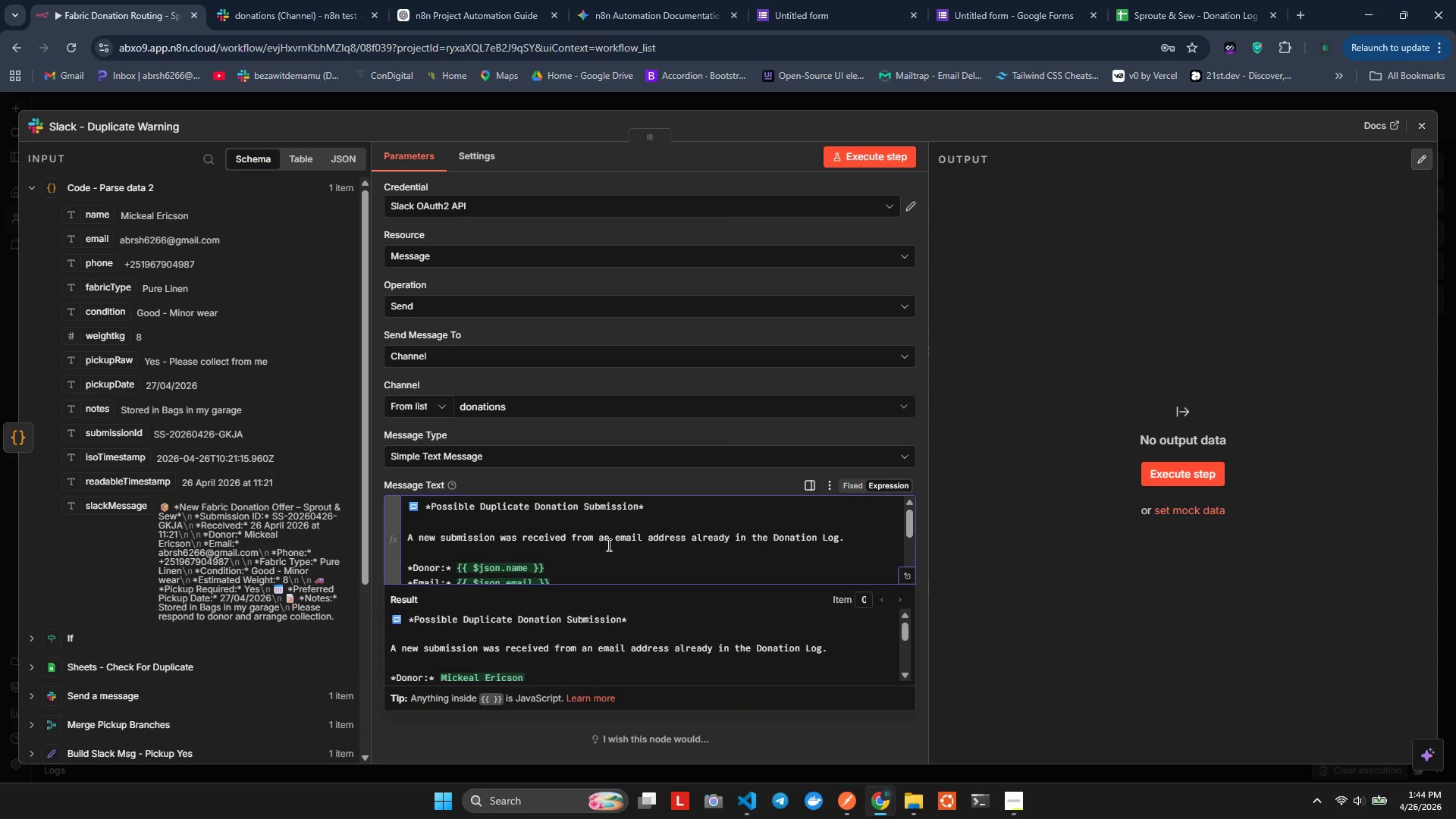 
scroll: coordinate [618, 545], scroll_direction: down, amount: 4.0
 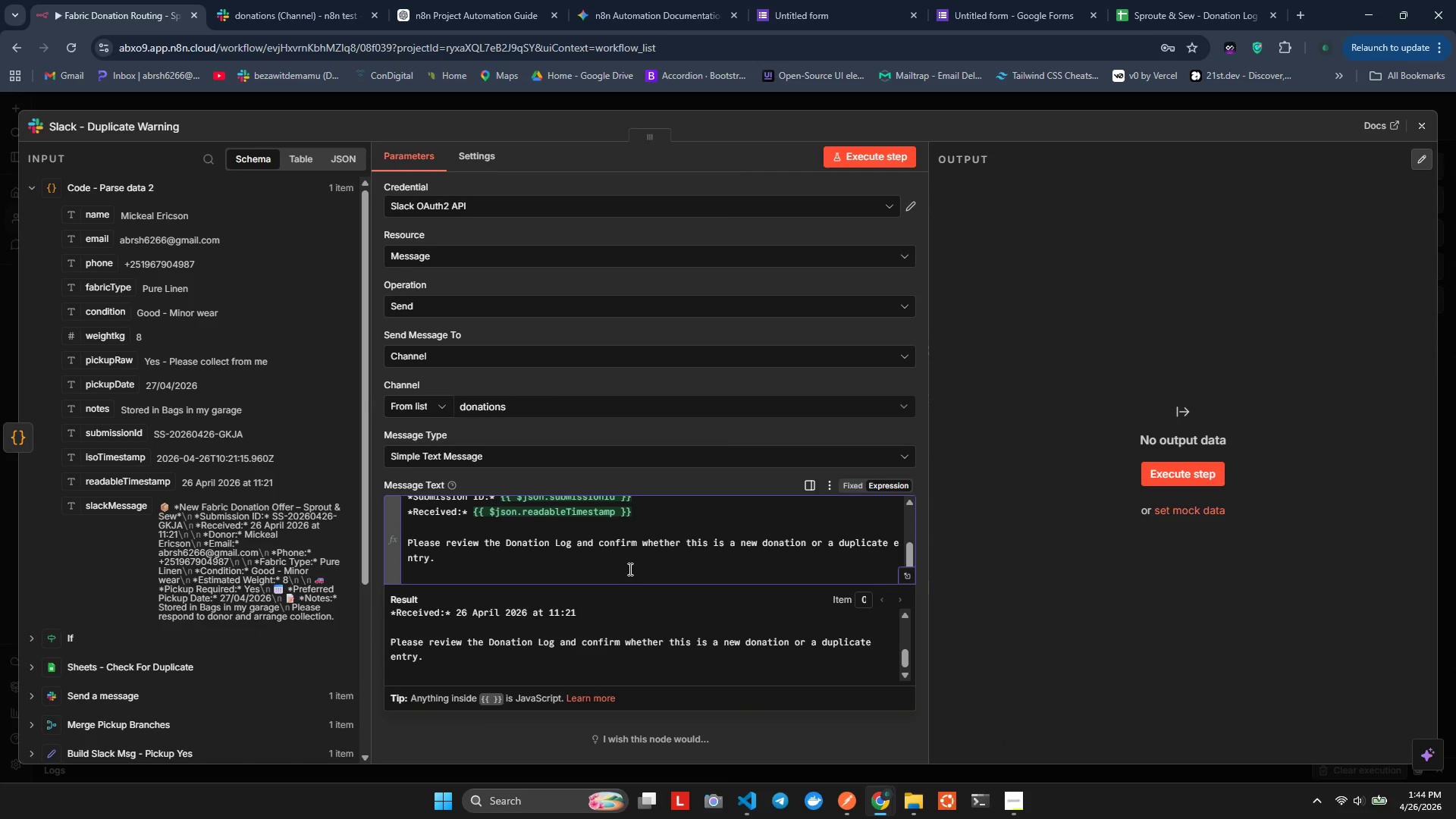 
key(Alt+Backspace)
 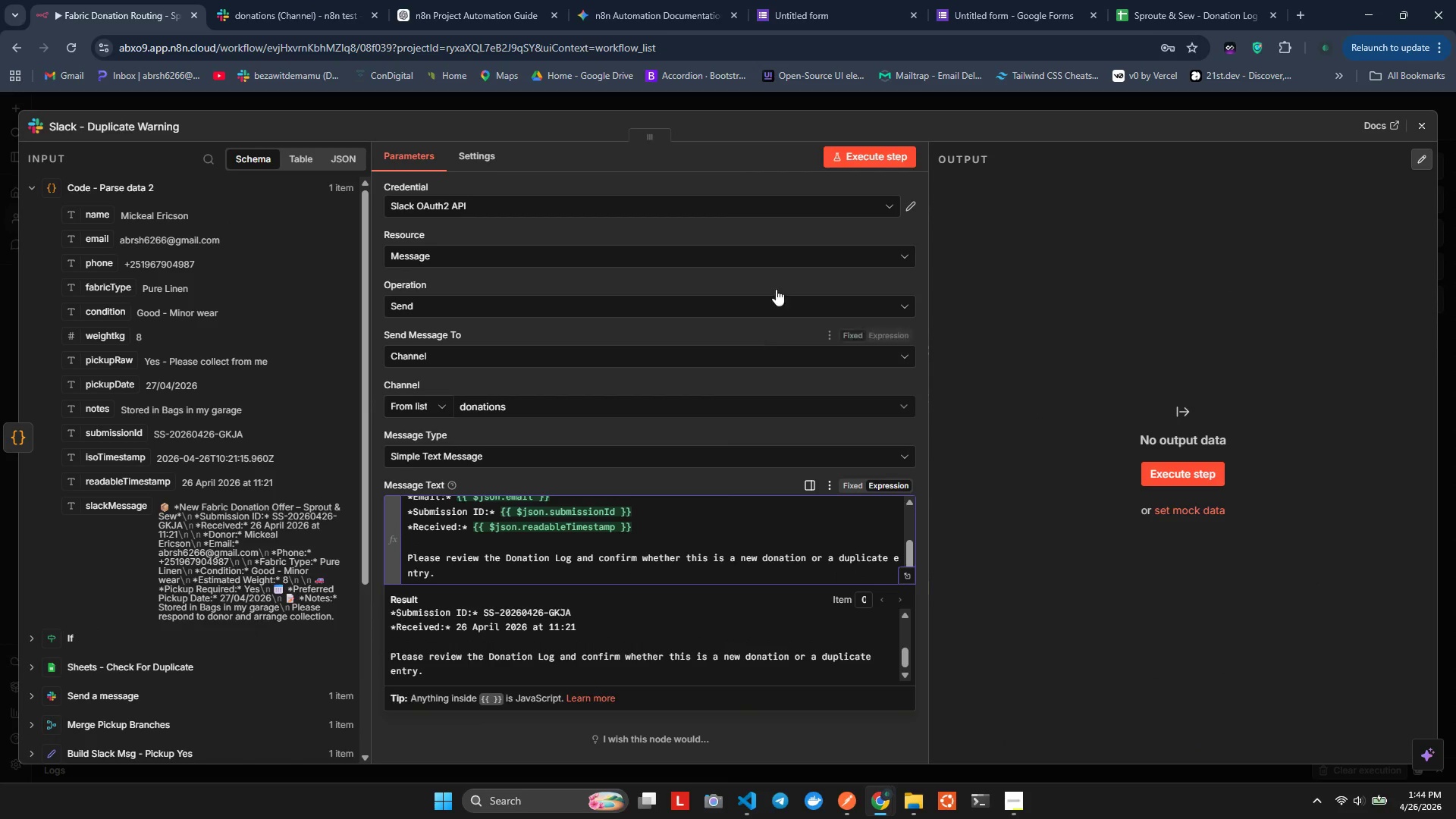 
left_click([859, 160])
 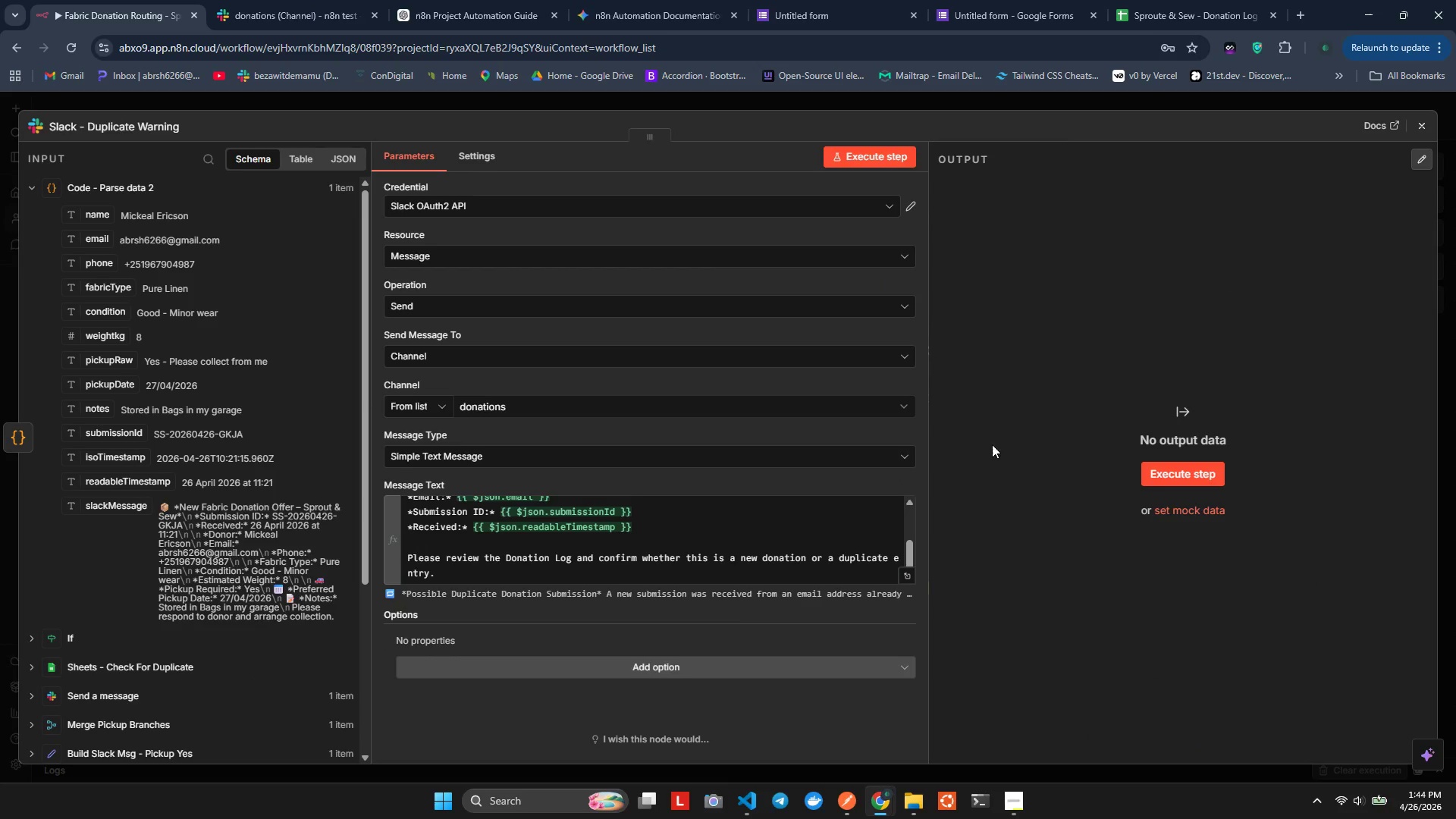 
mouse_move([874, 404])
 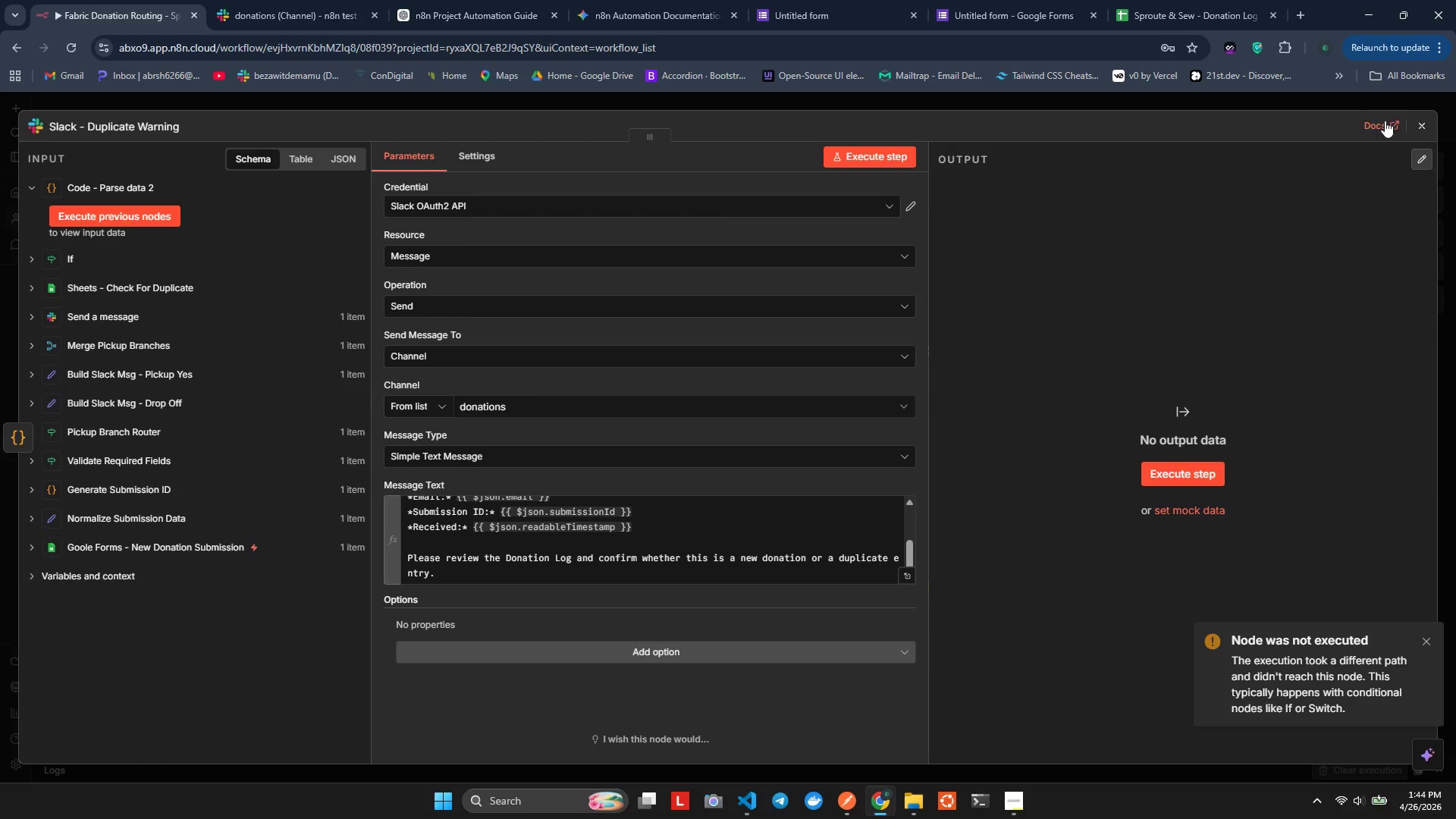 
left_click([1434, 123])
 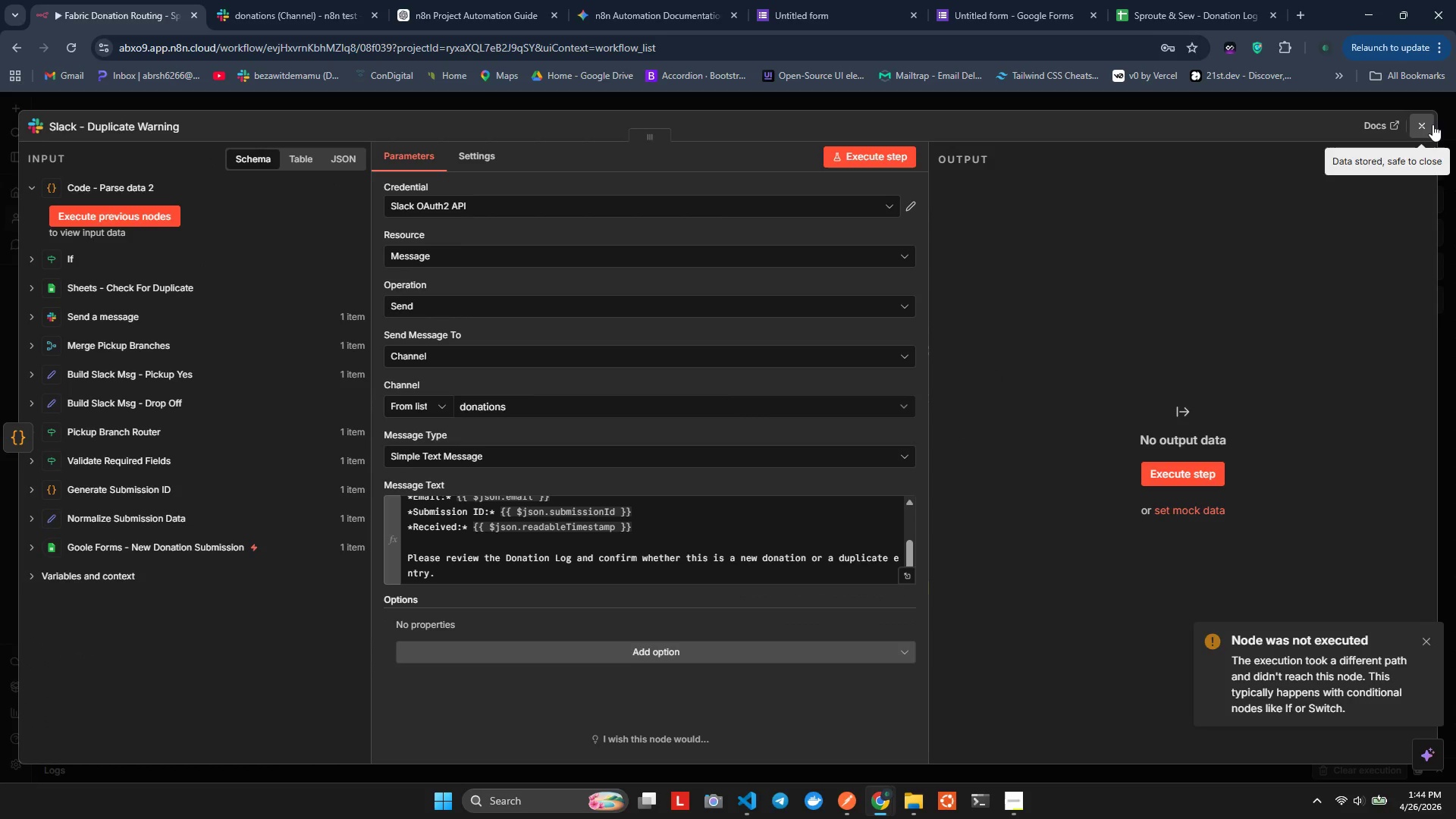 
left_click([1432, 124])
 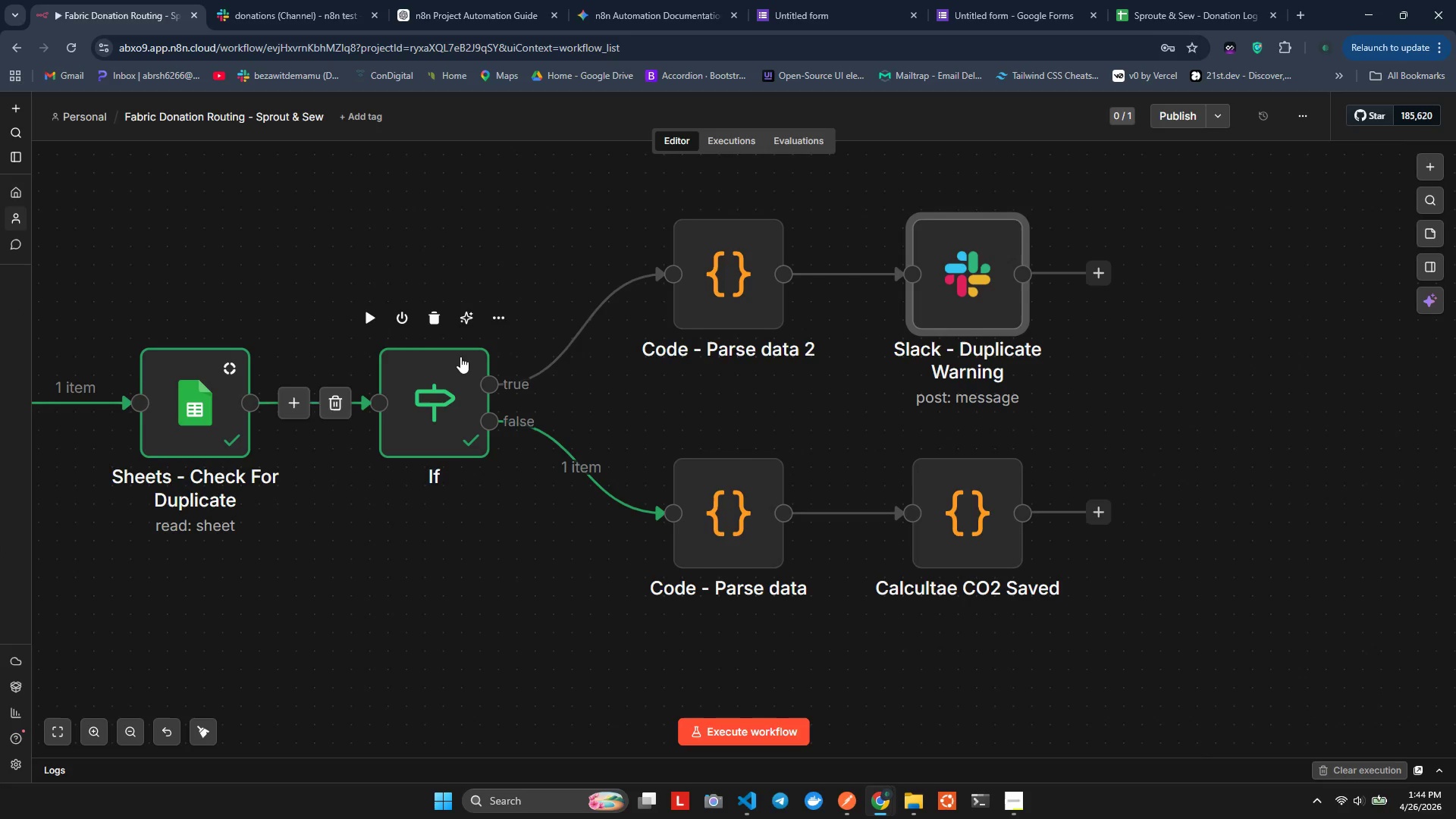 
left_click([435, 364])
 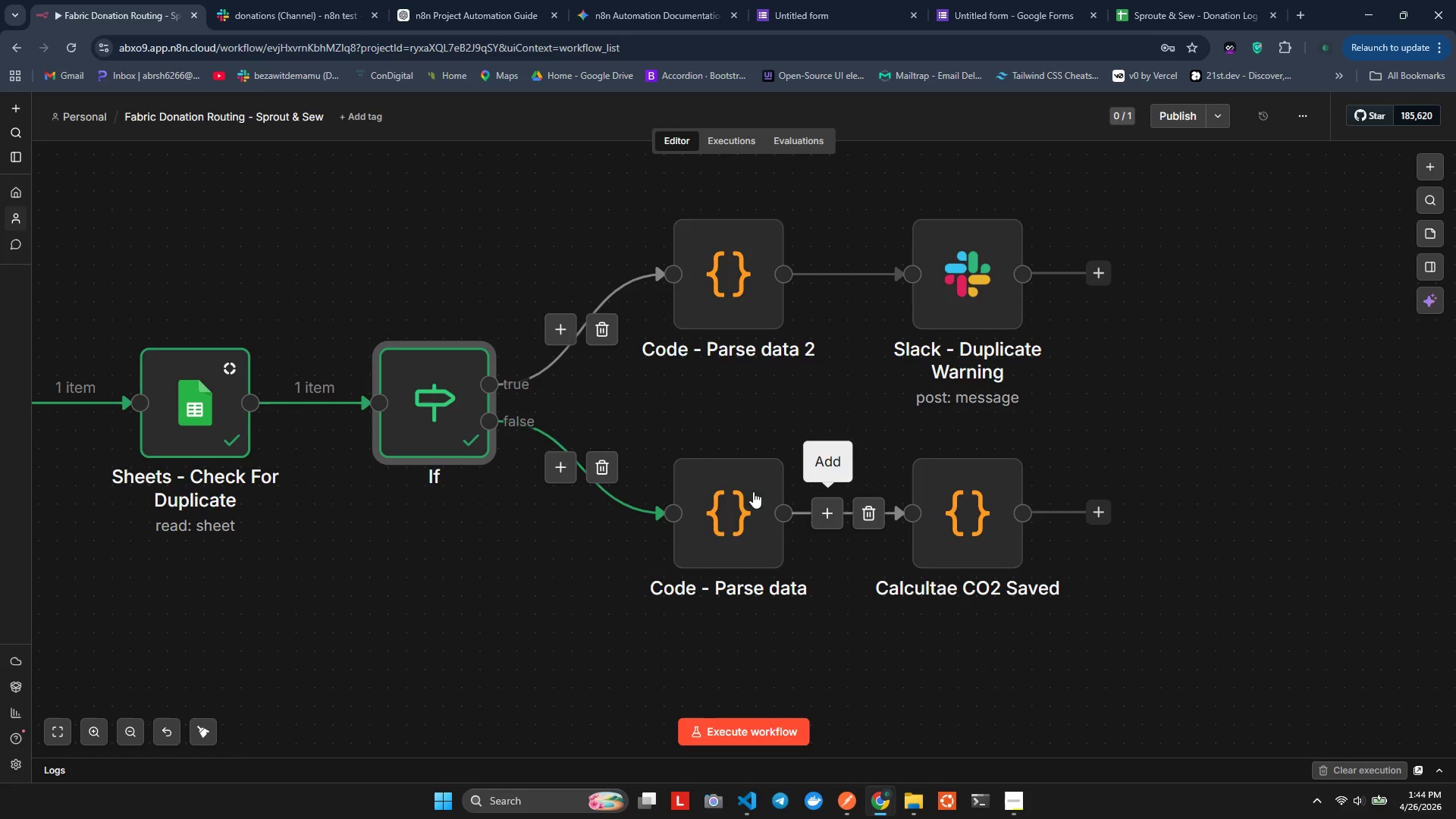 
double_click([410, 375])
 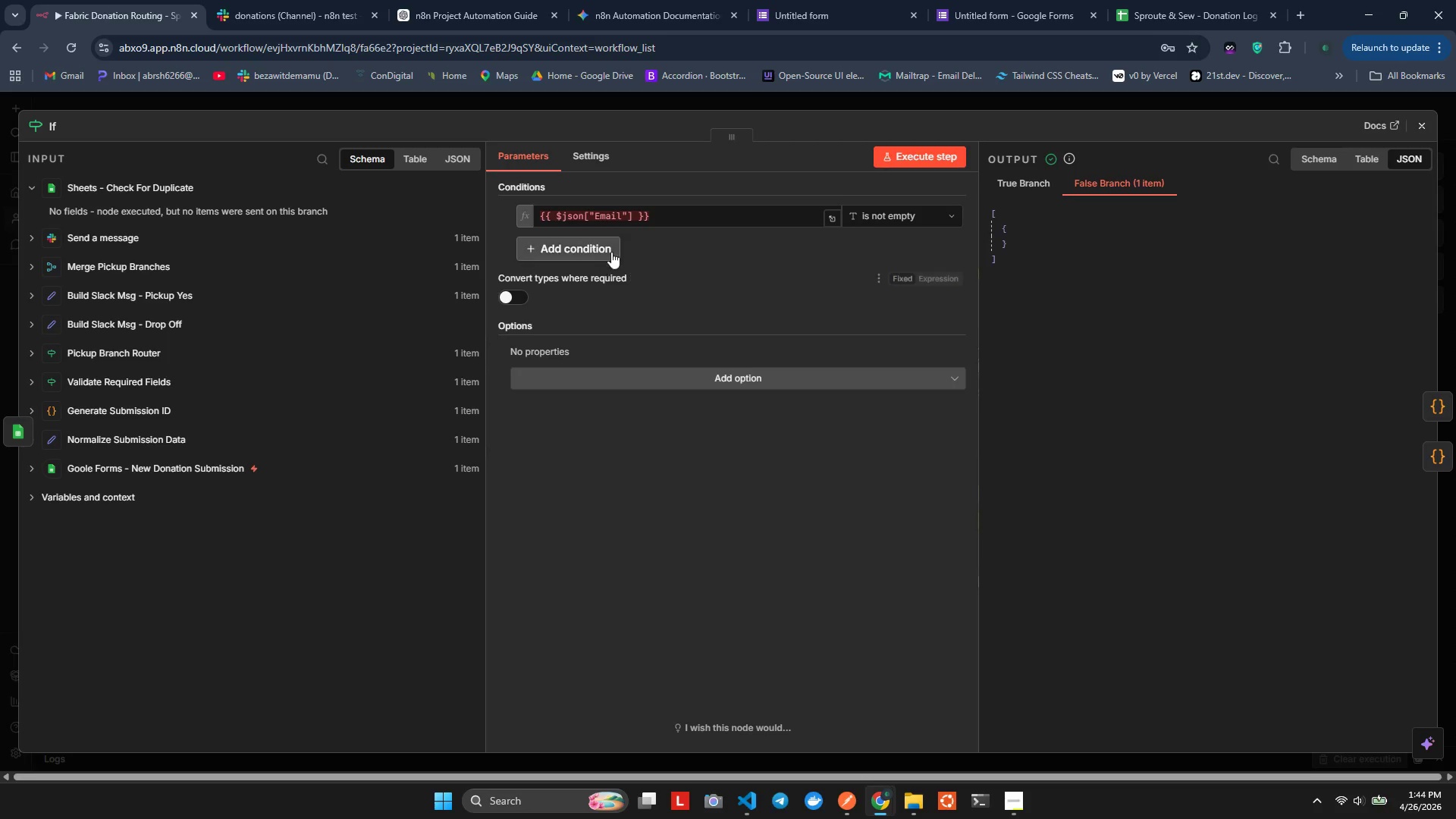 
left_click([678, 216])
 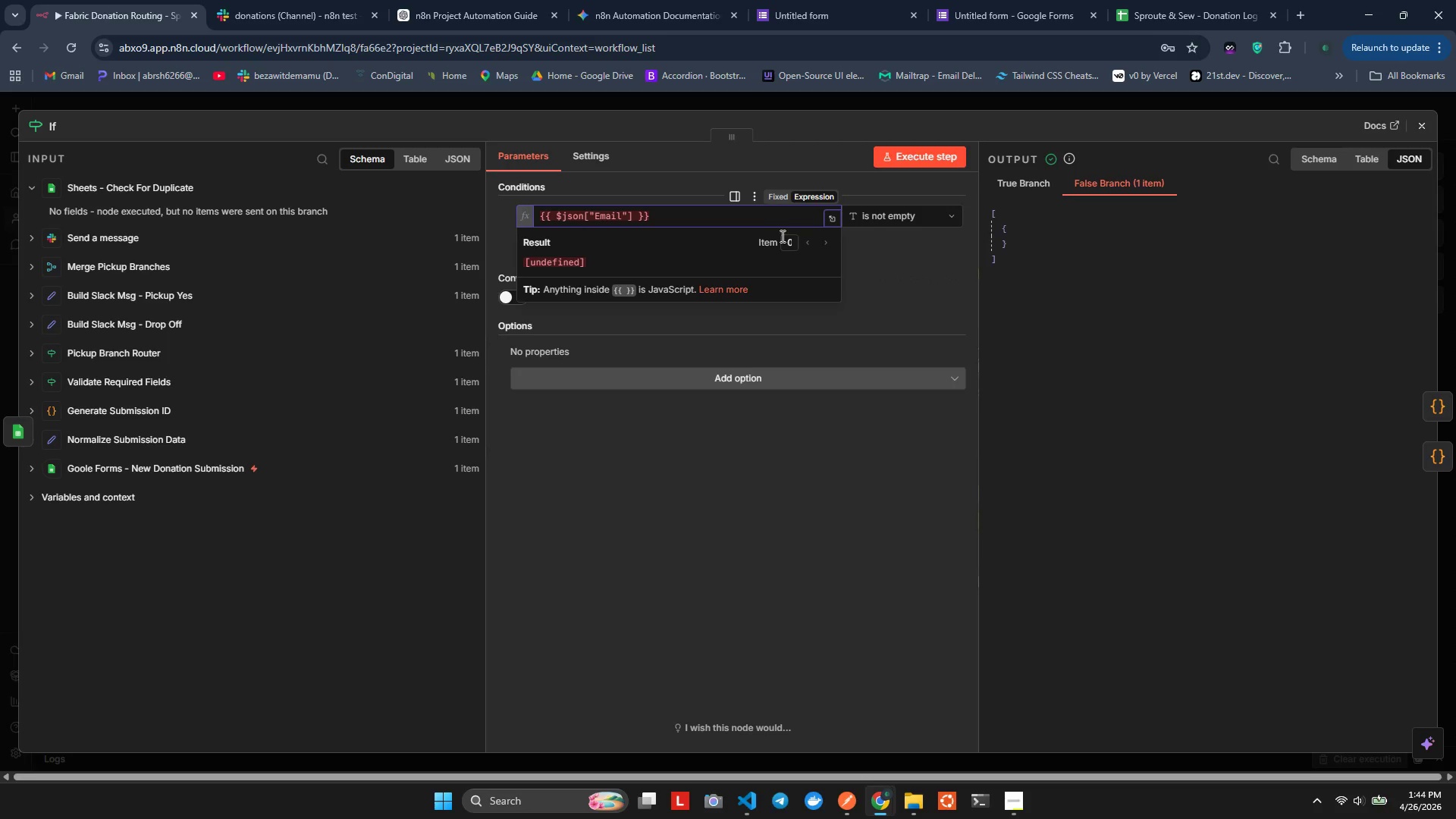 
left_click([861, 226])
 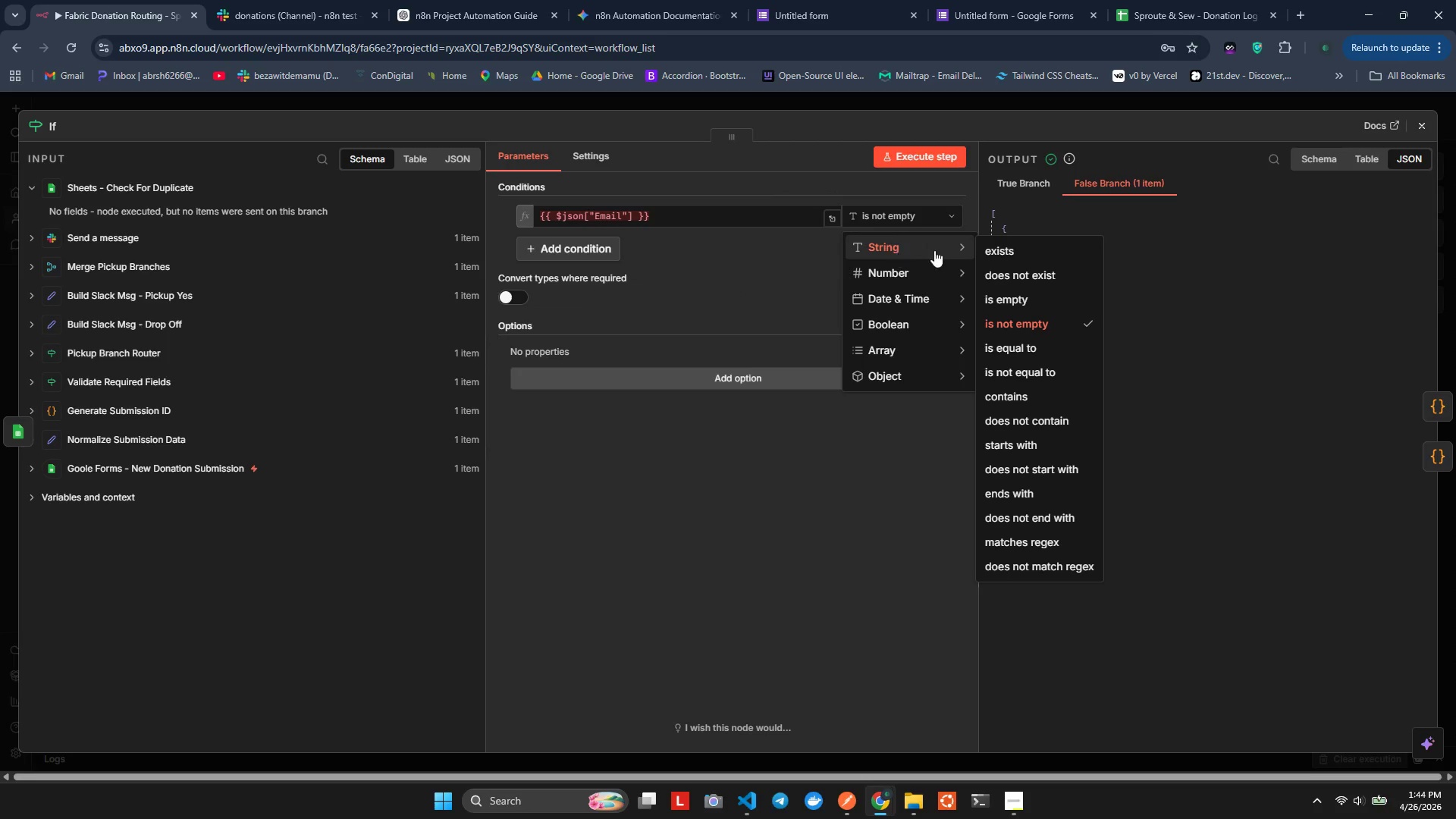 
left_click([990, 302])
 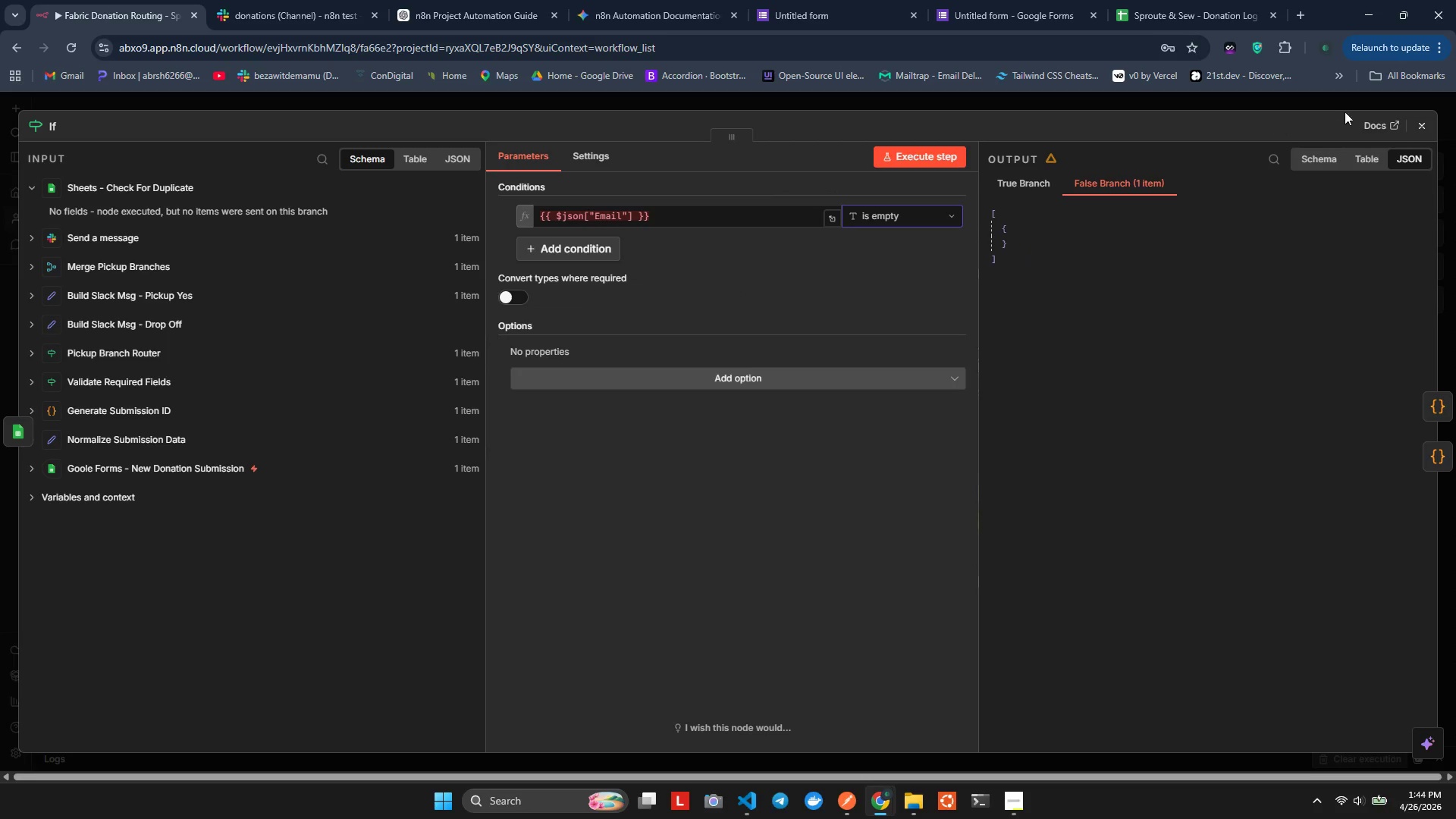 
left_click([1429, 119])
 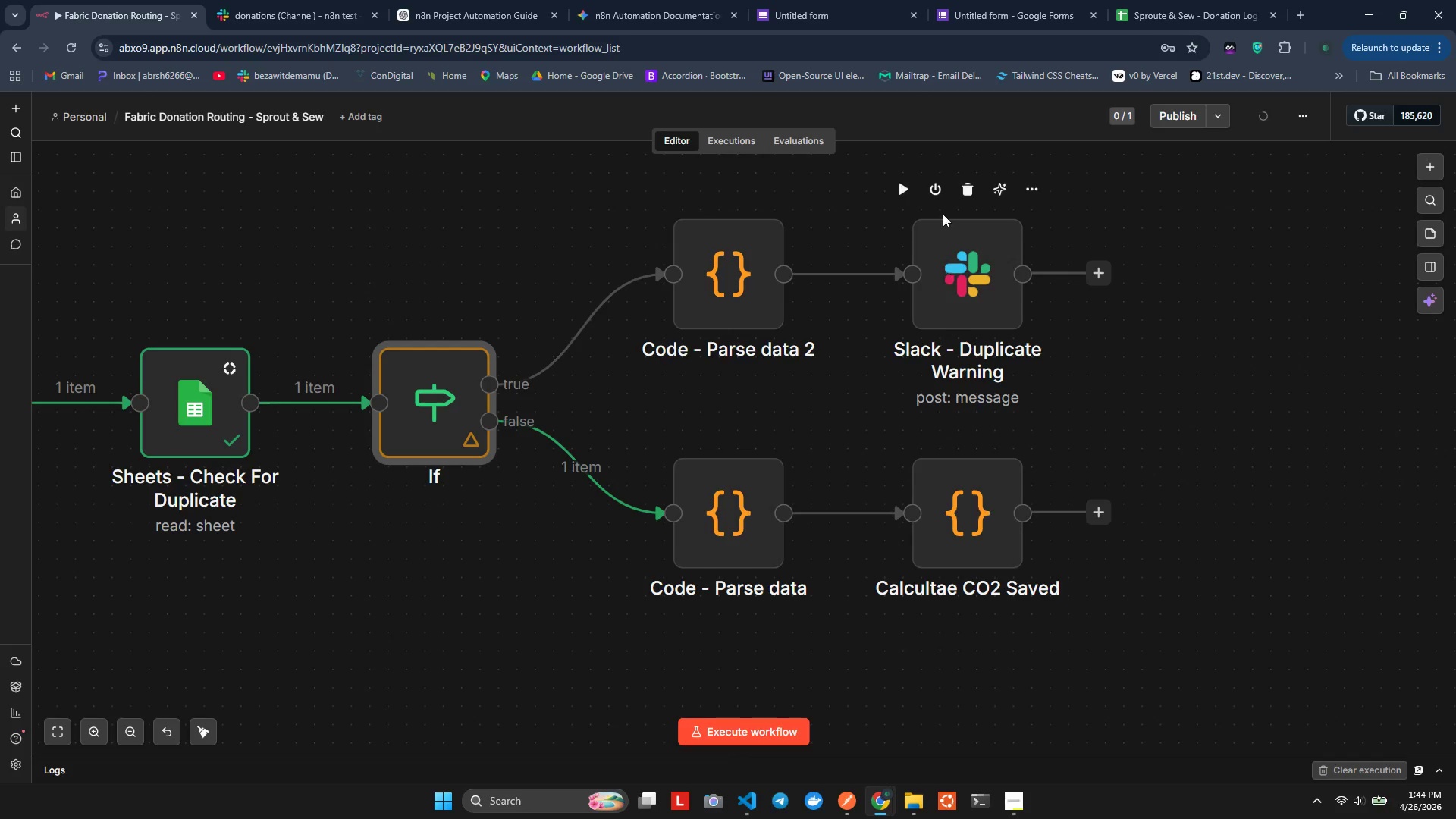 
left_click([897, 195])
 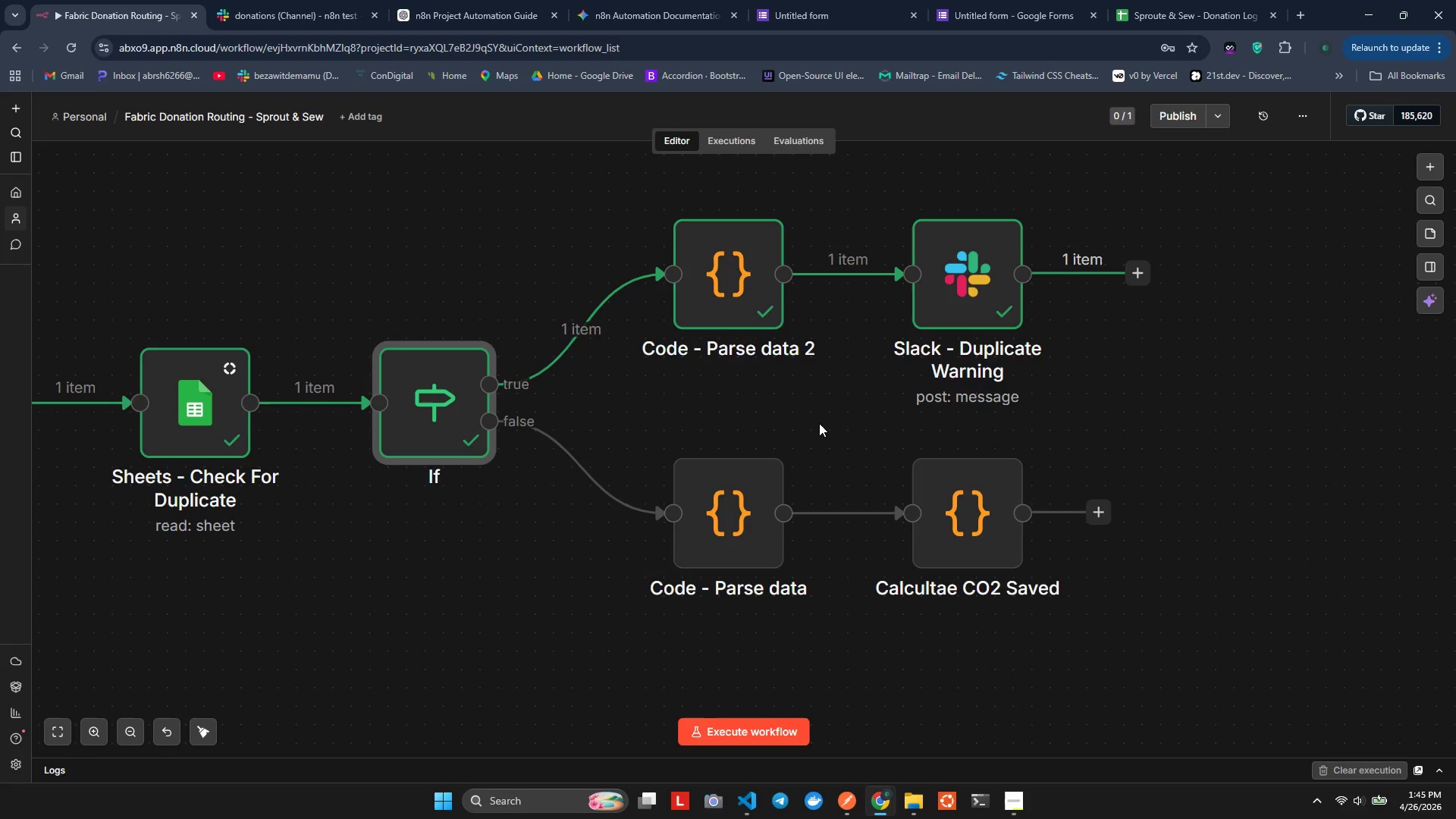 
wait(26.3)
 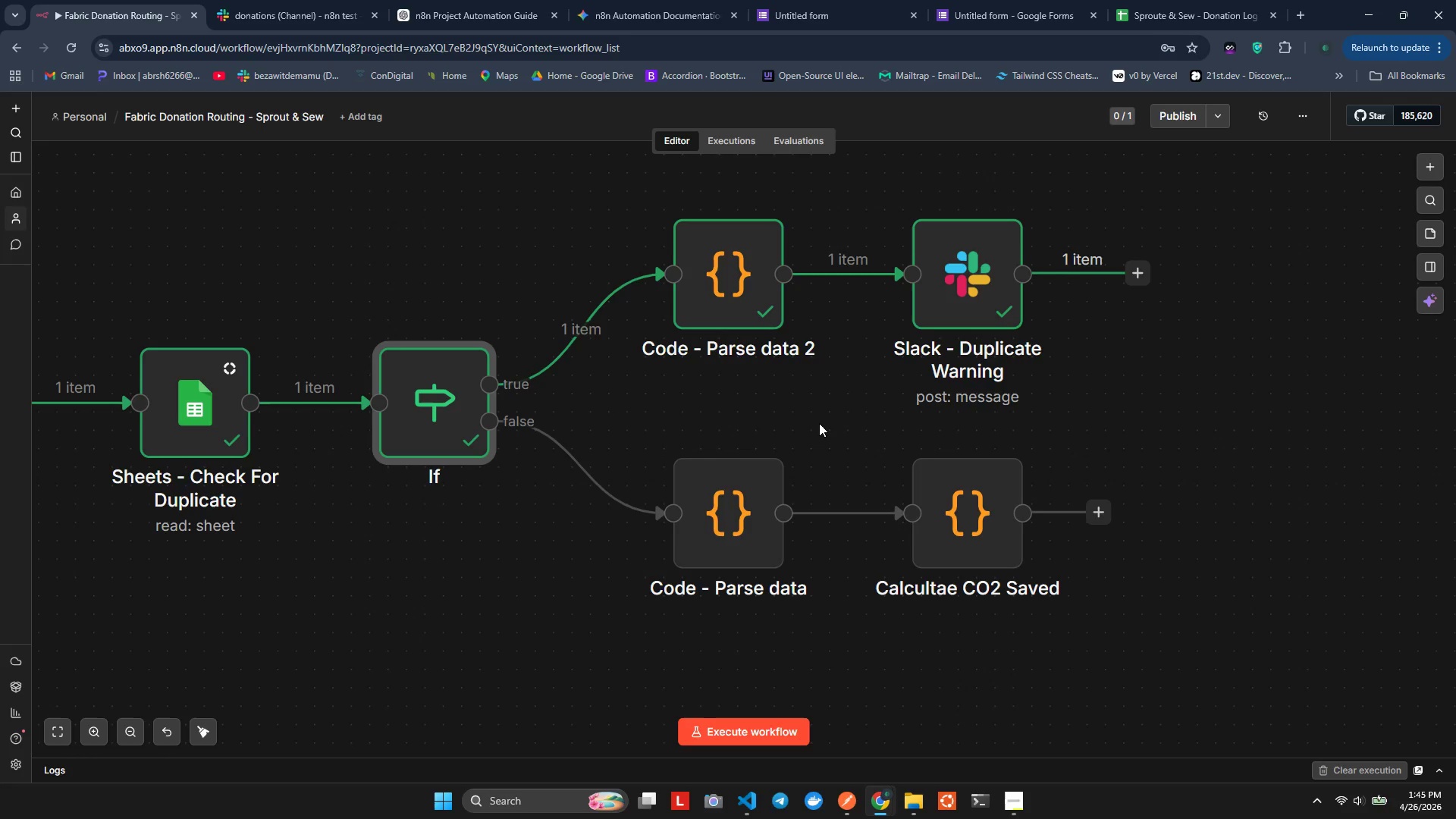 
double_click([442, 368])
 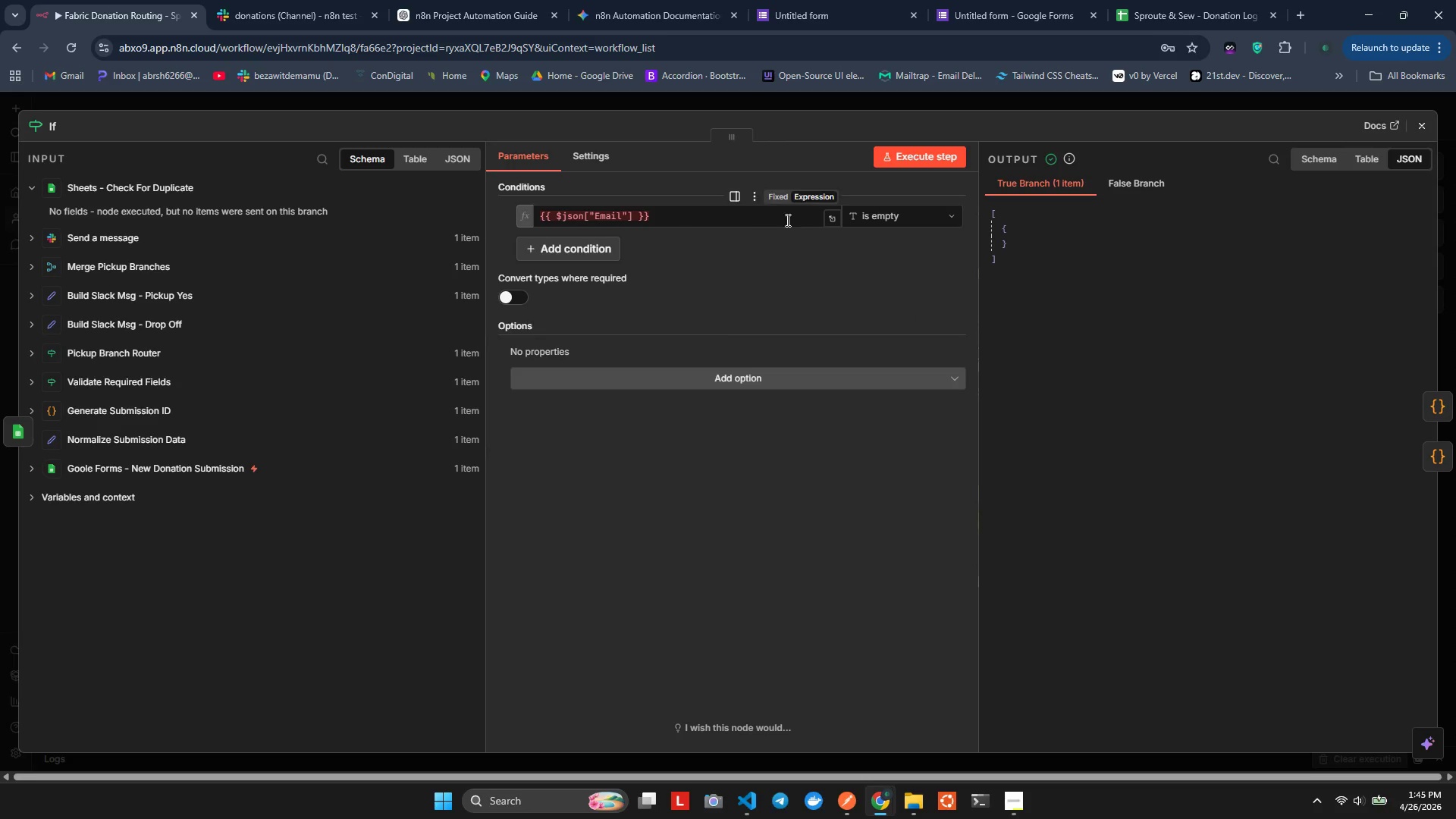 
left_click([870, 220])
 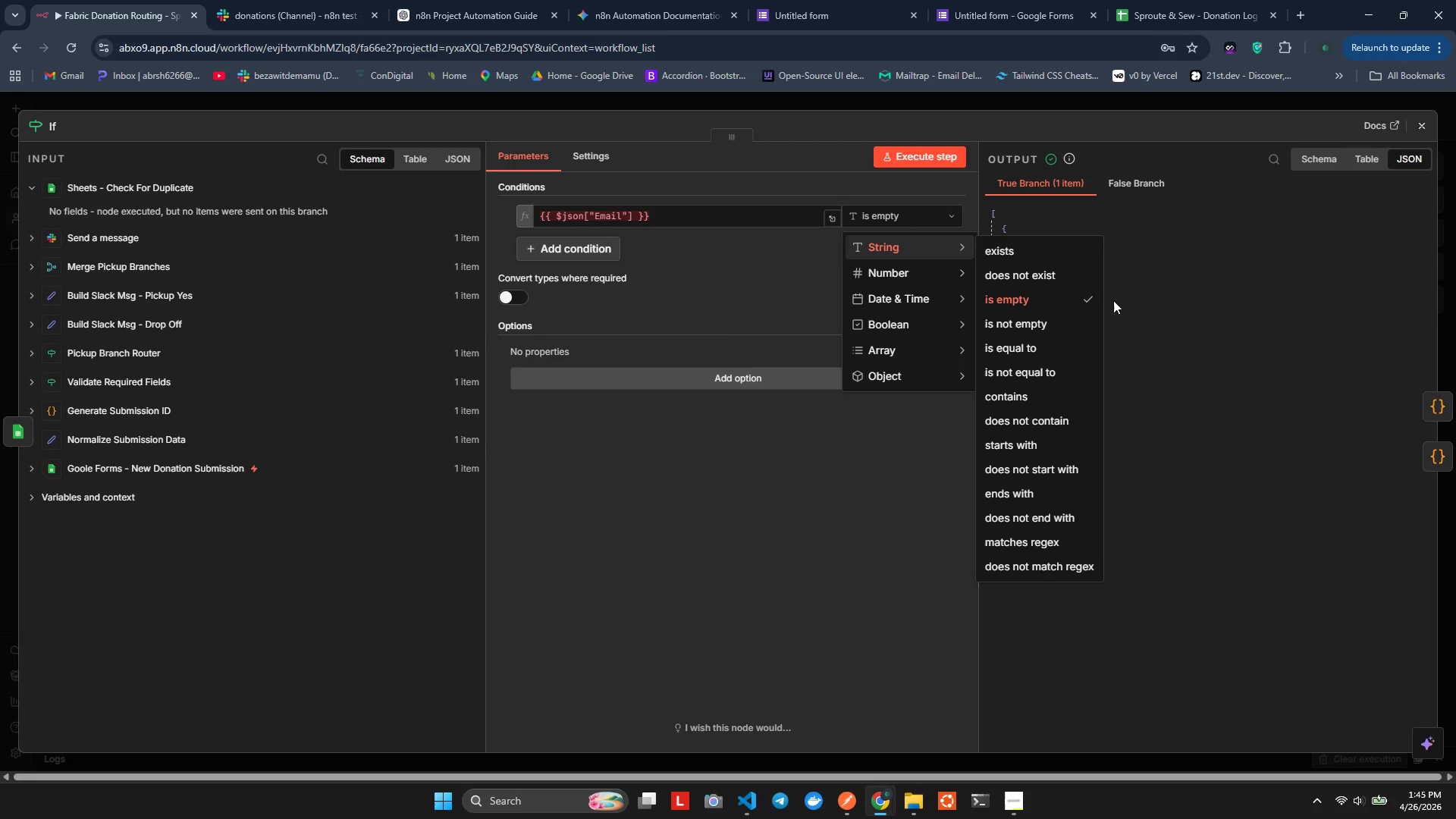 
left_click([1065, 322])
 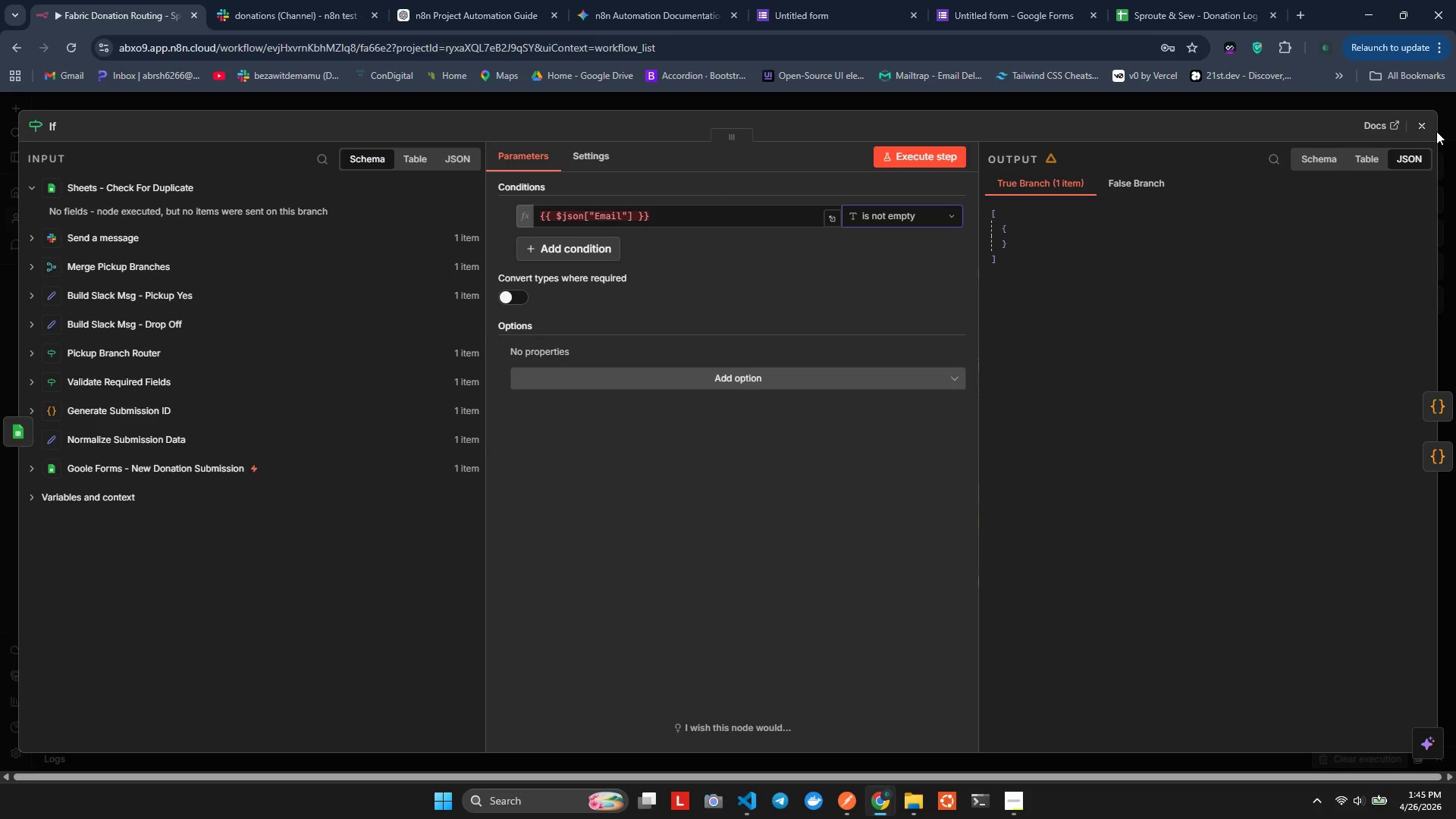 
left_click([1419, 131])
 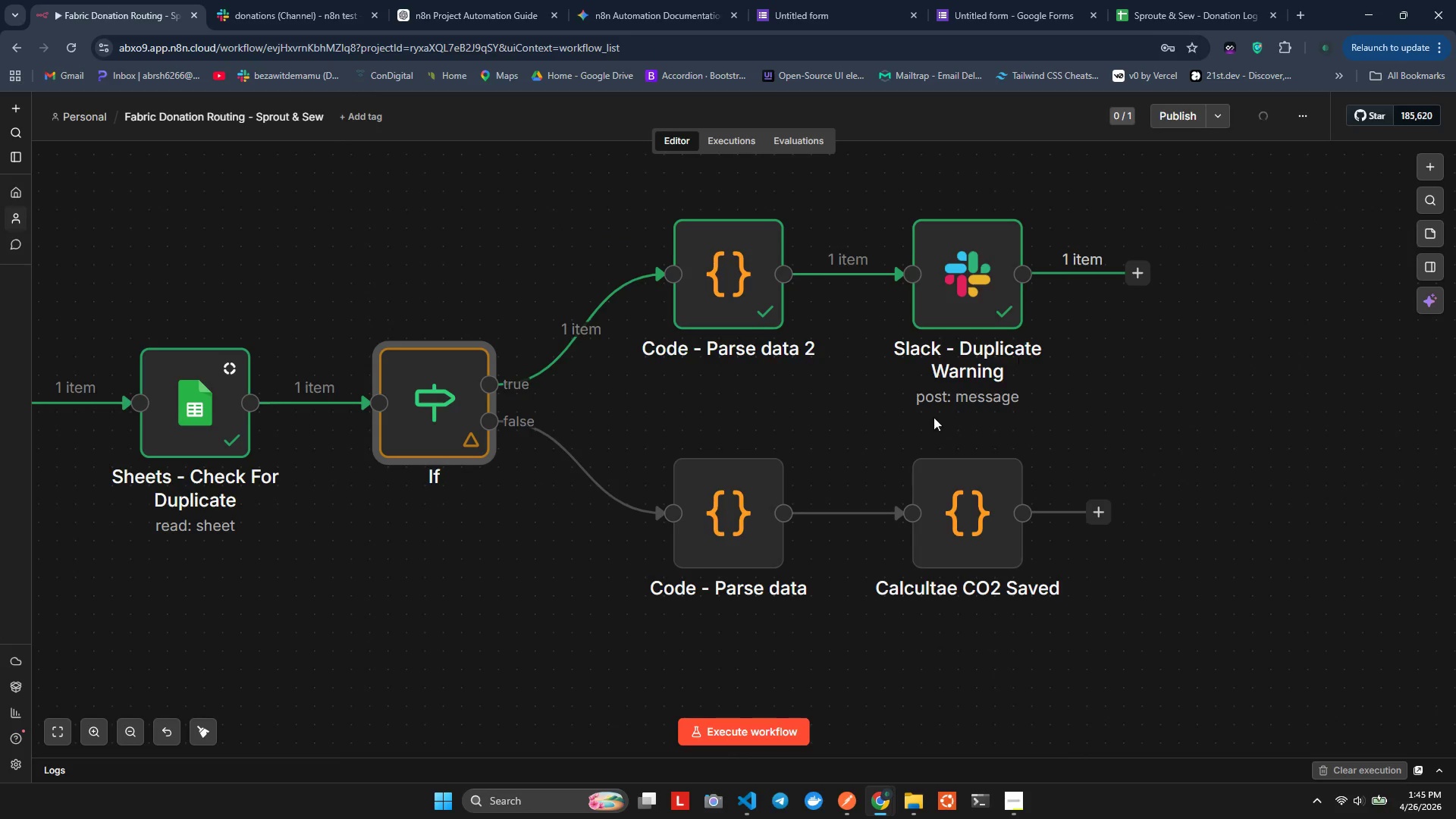 
mouse_move([813, 487])
 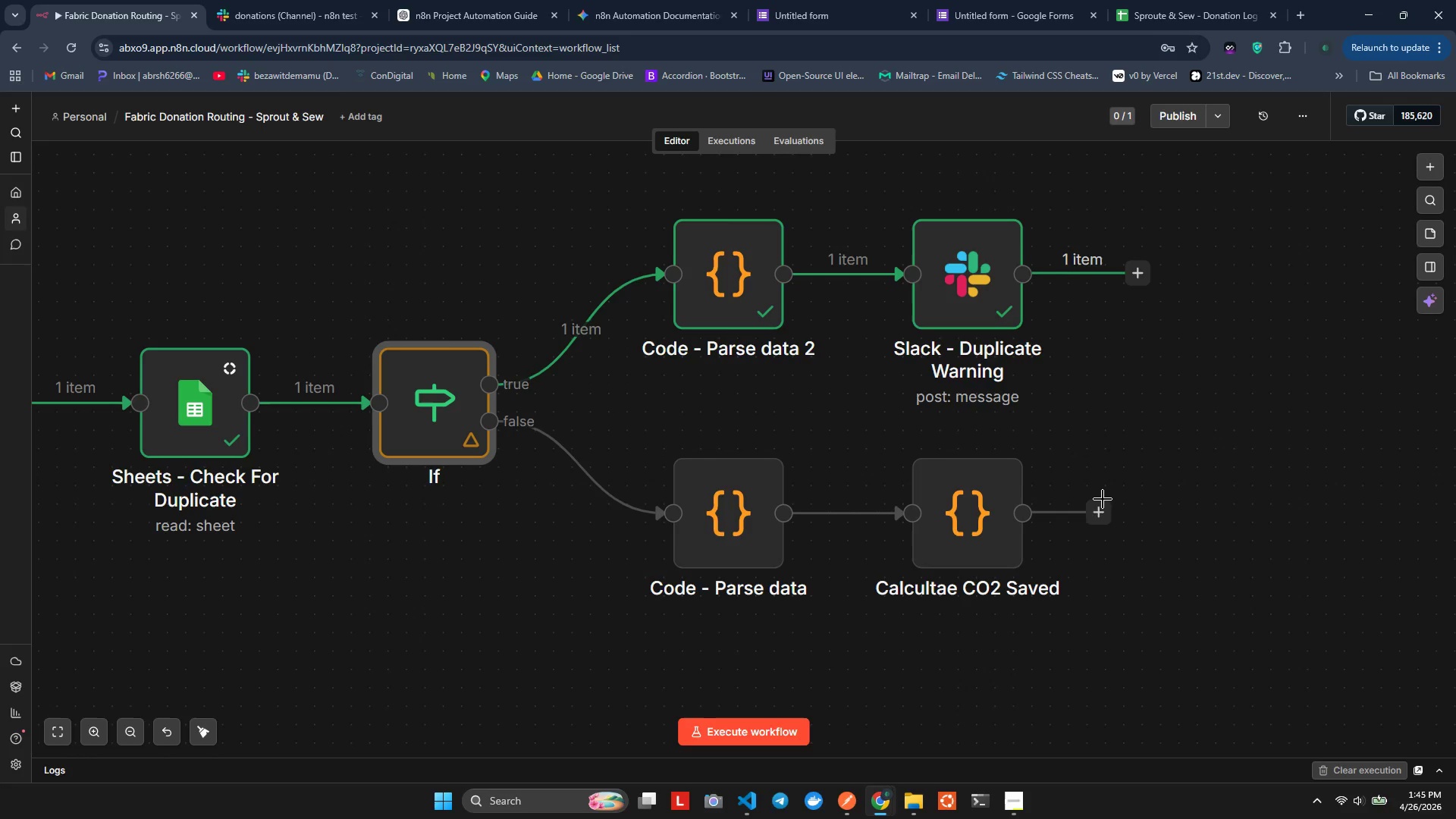 
left_click([1094, 509])
 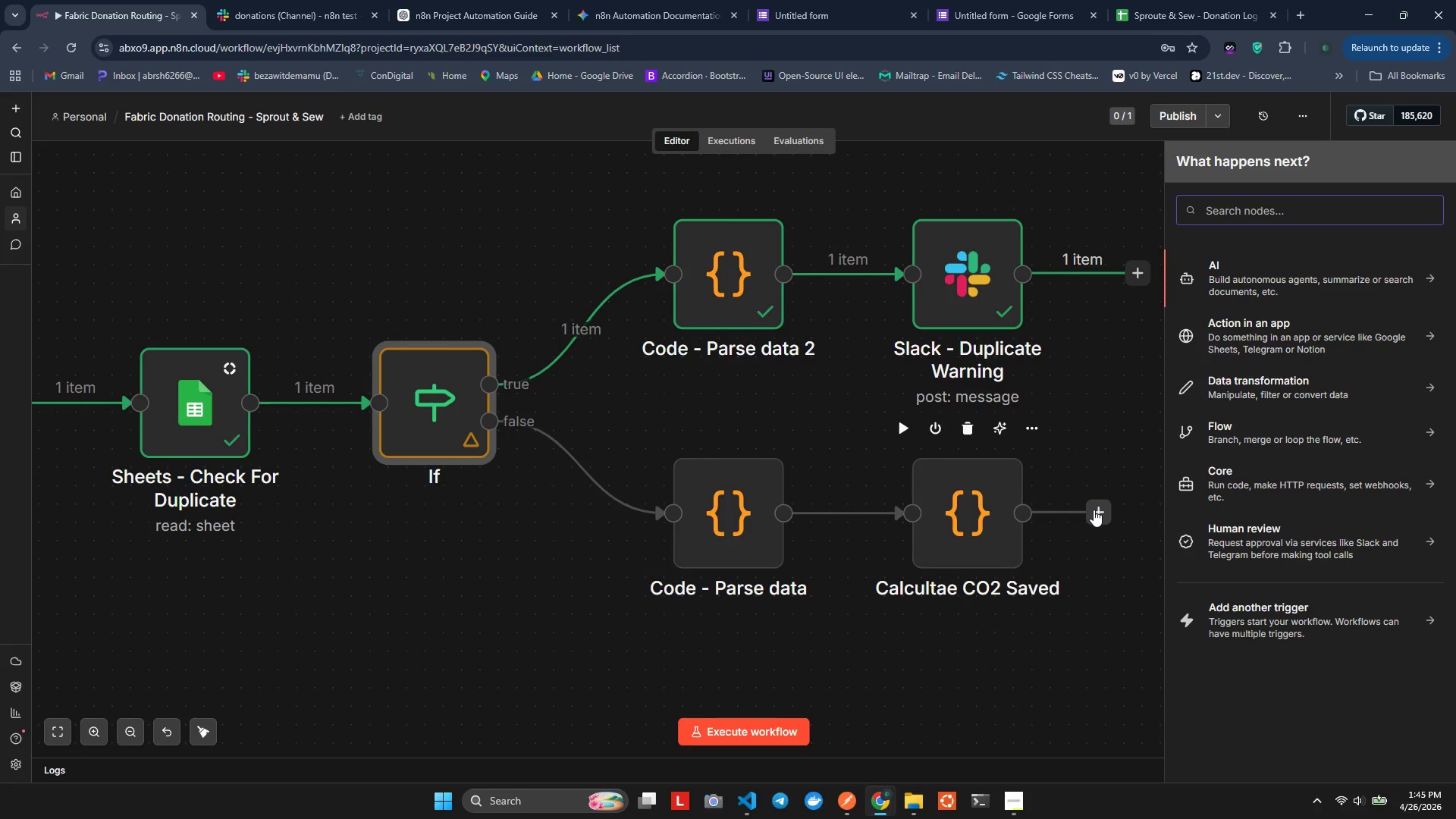 
type(sack)
key(Backspace)
key(Backspace)
key(Backspace)
key(Backspace)
key(Backspace)
key(Backspace)
key(Backspace)
type(google)
 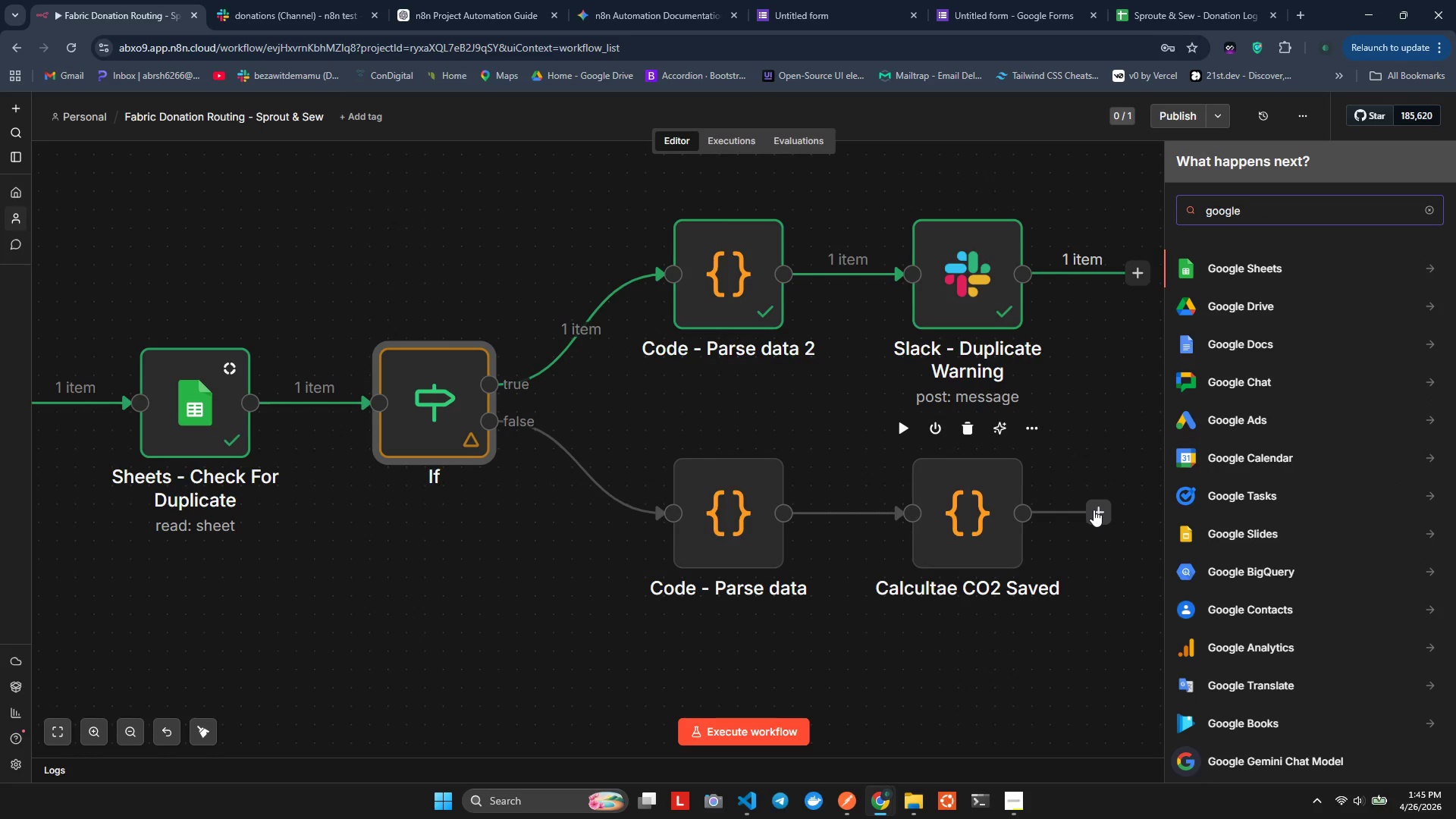 
left_click([1209, 259])
 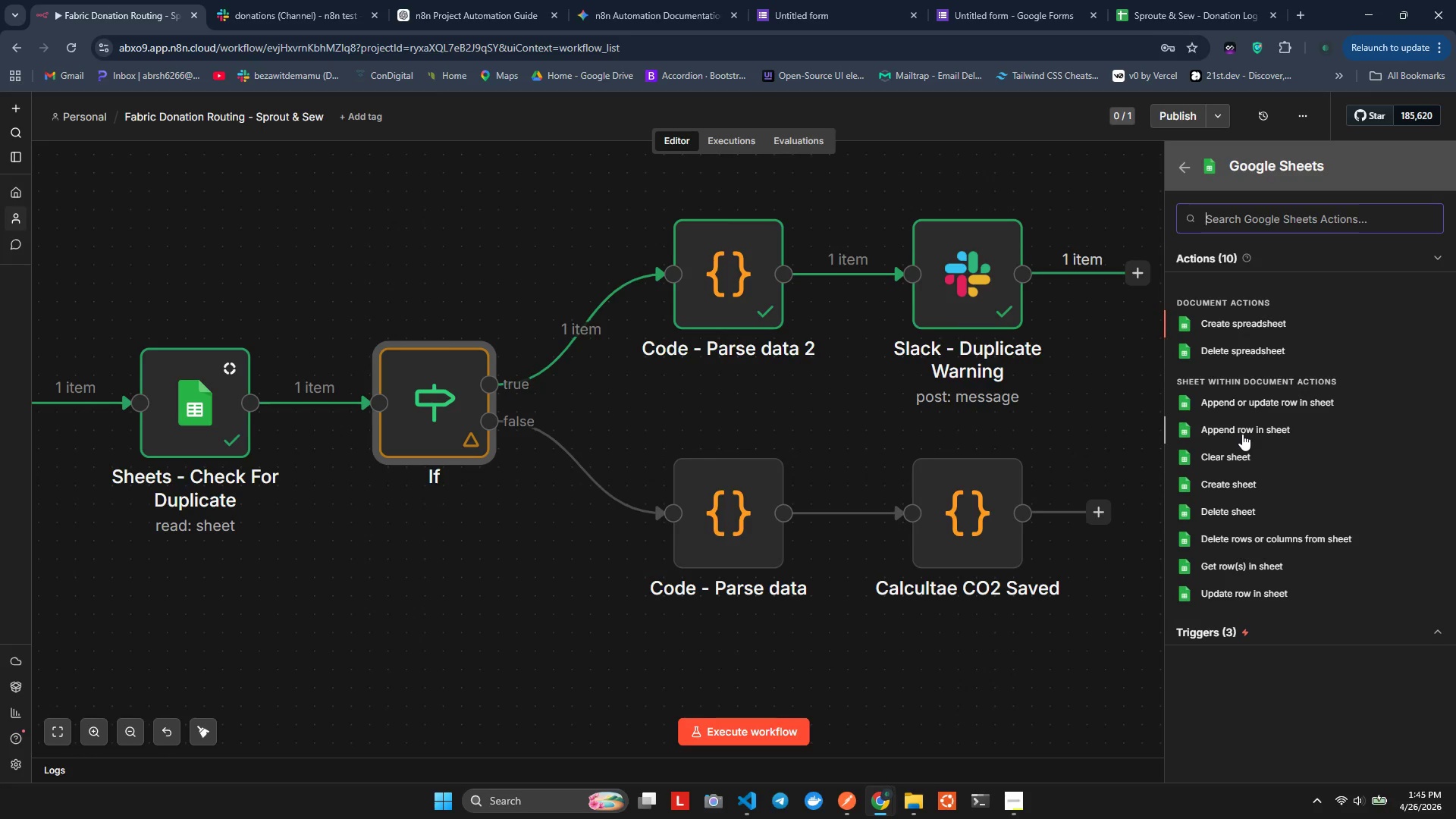 
left_click([1242, 434])
 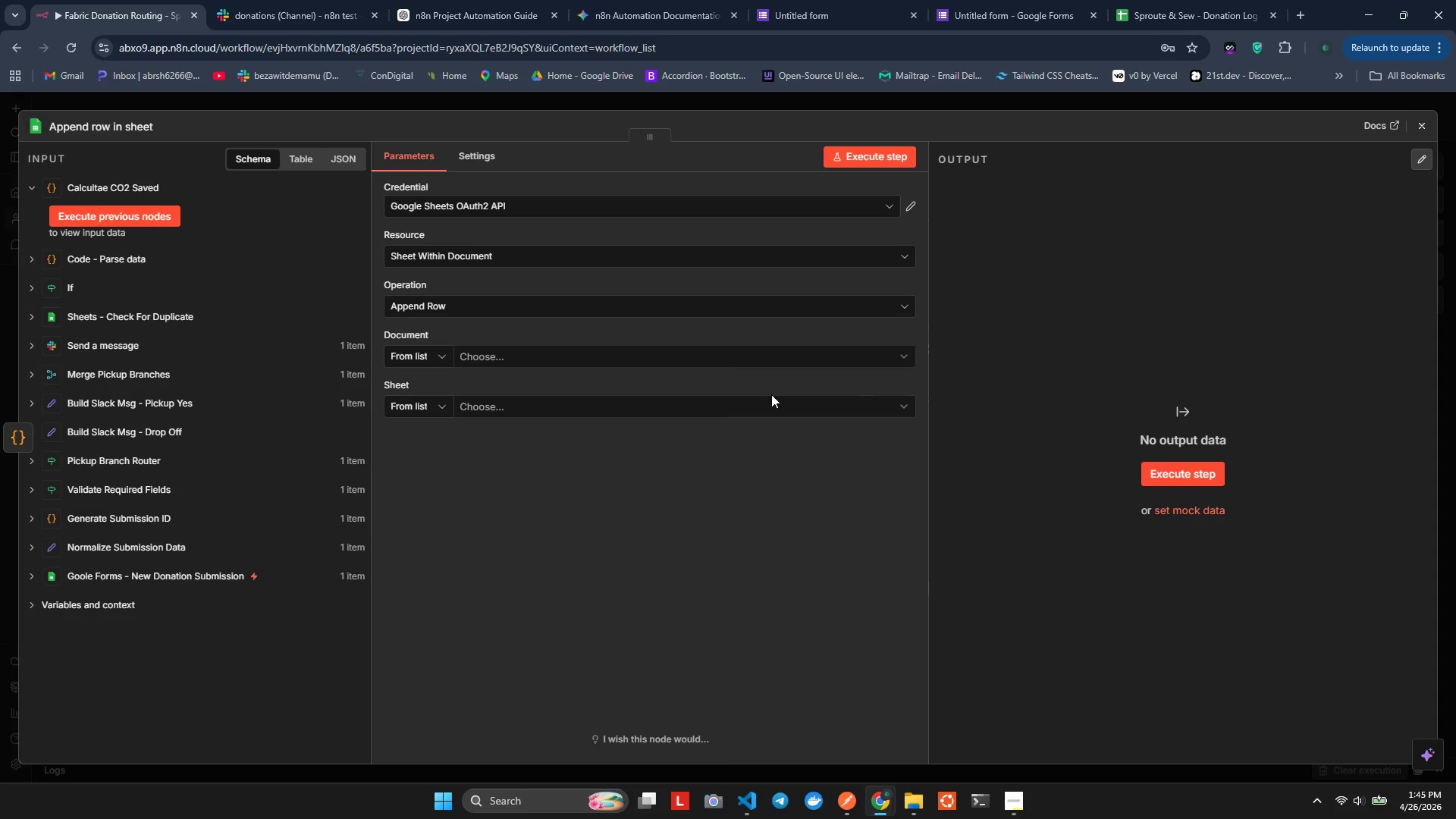 
left_click([414, 310])
 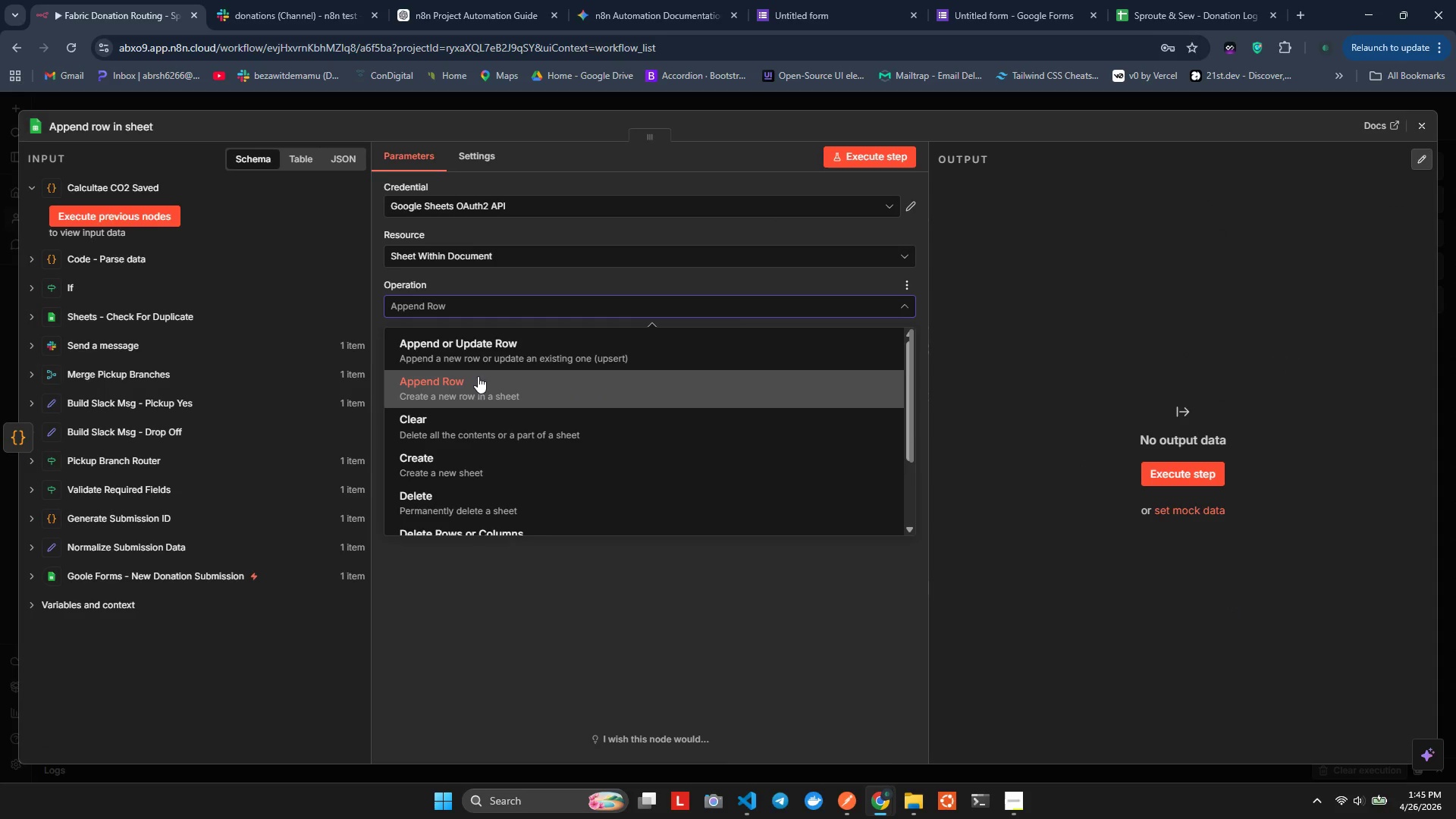 
left_click([487, 350])
 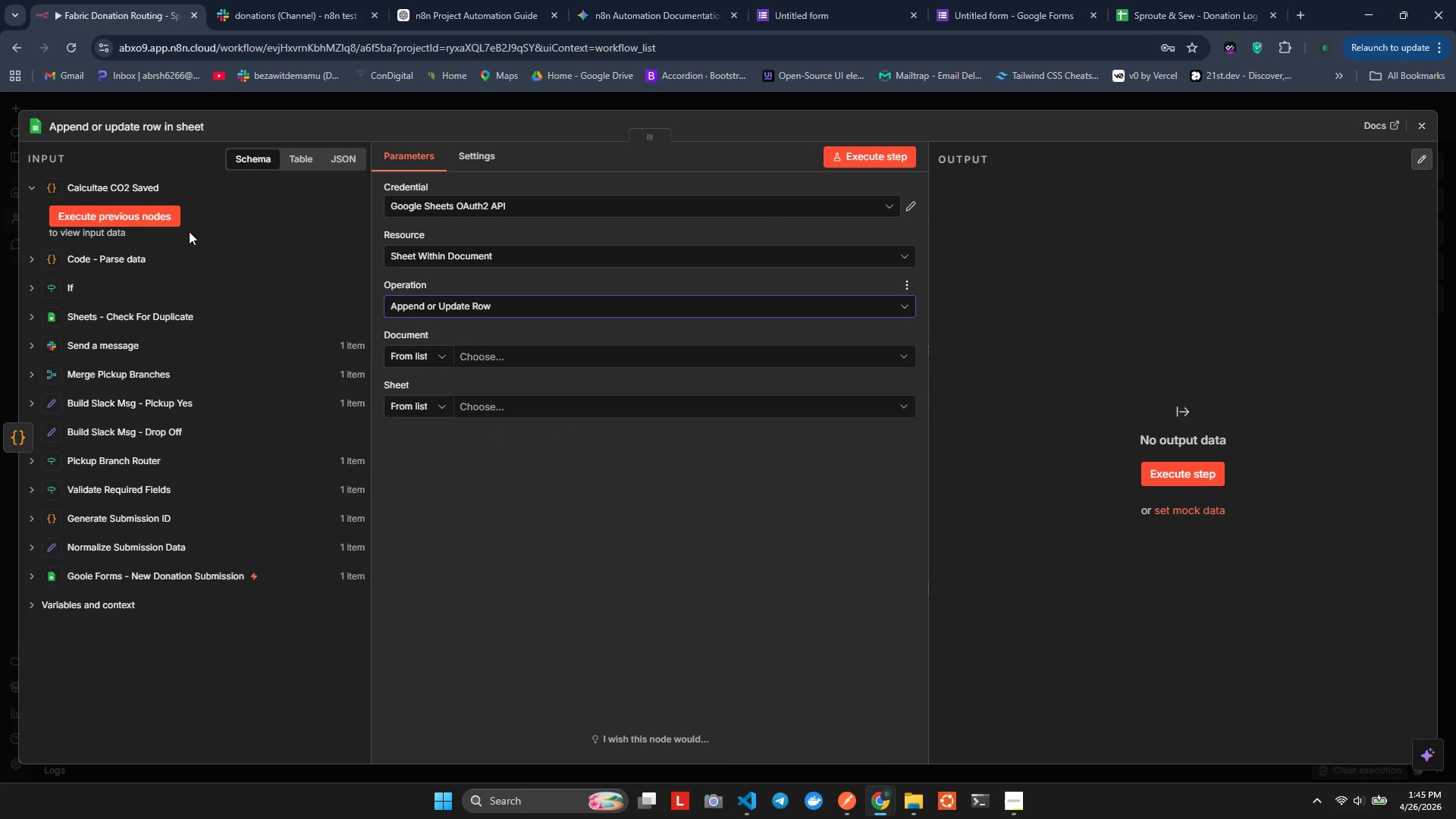 
left_click([158, 209])
 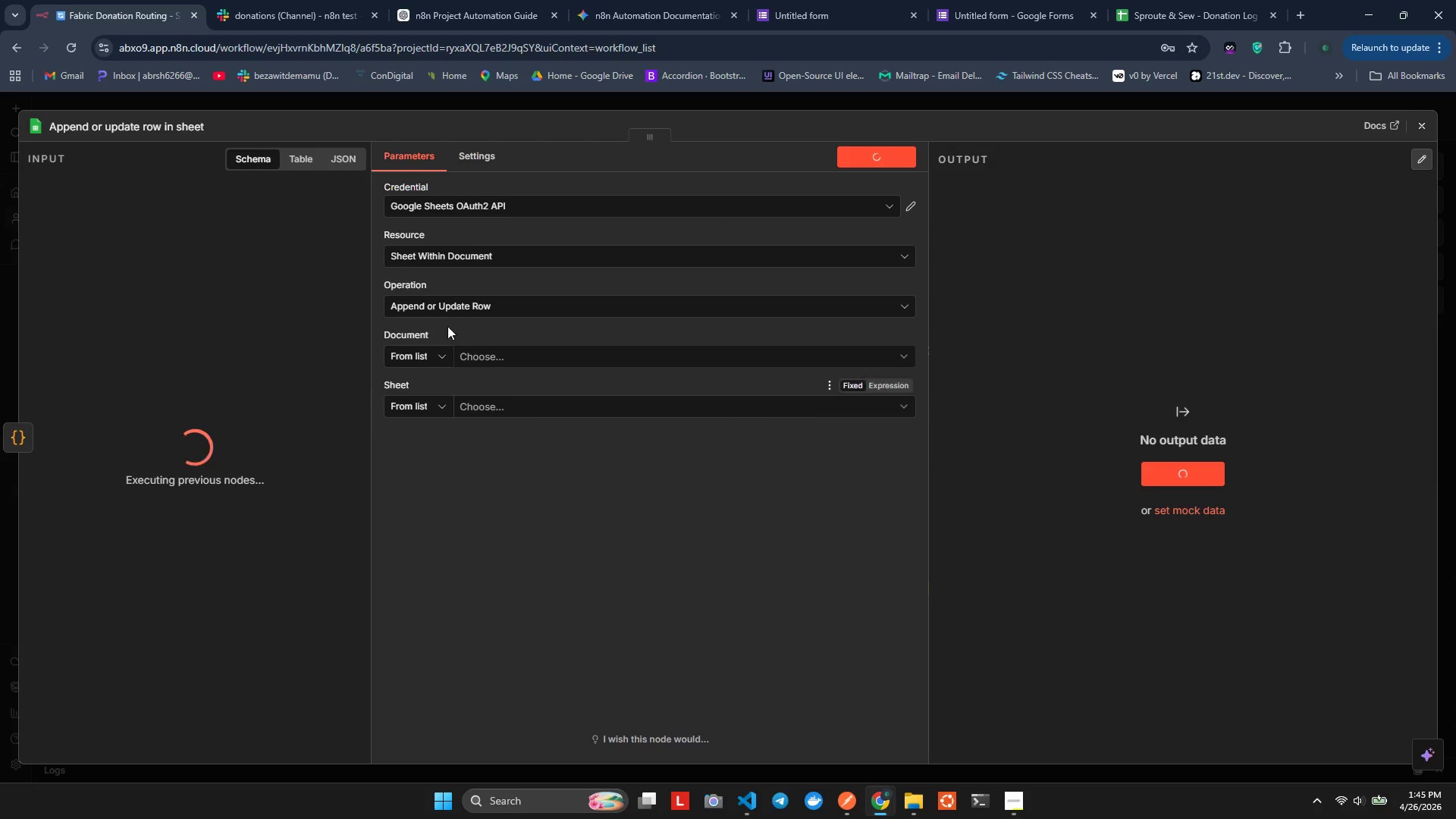 
wait(7.55)
 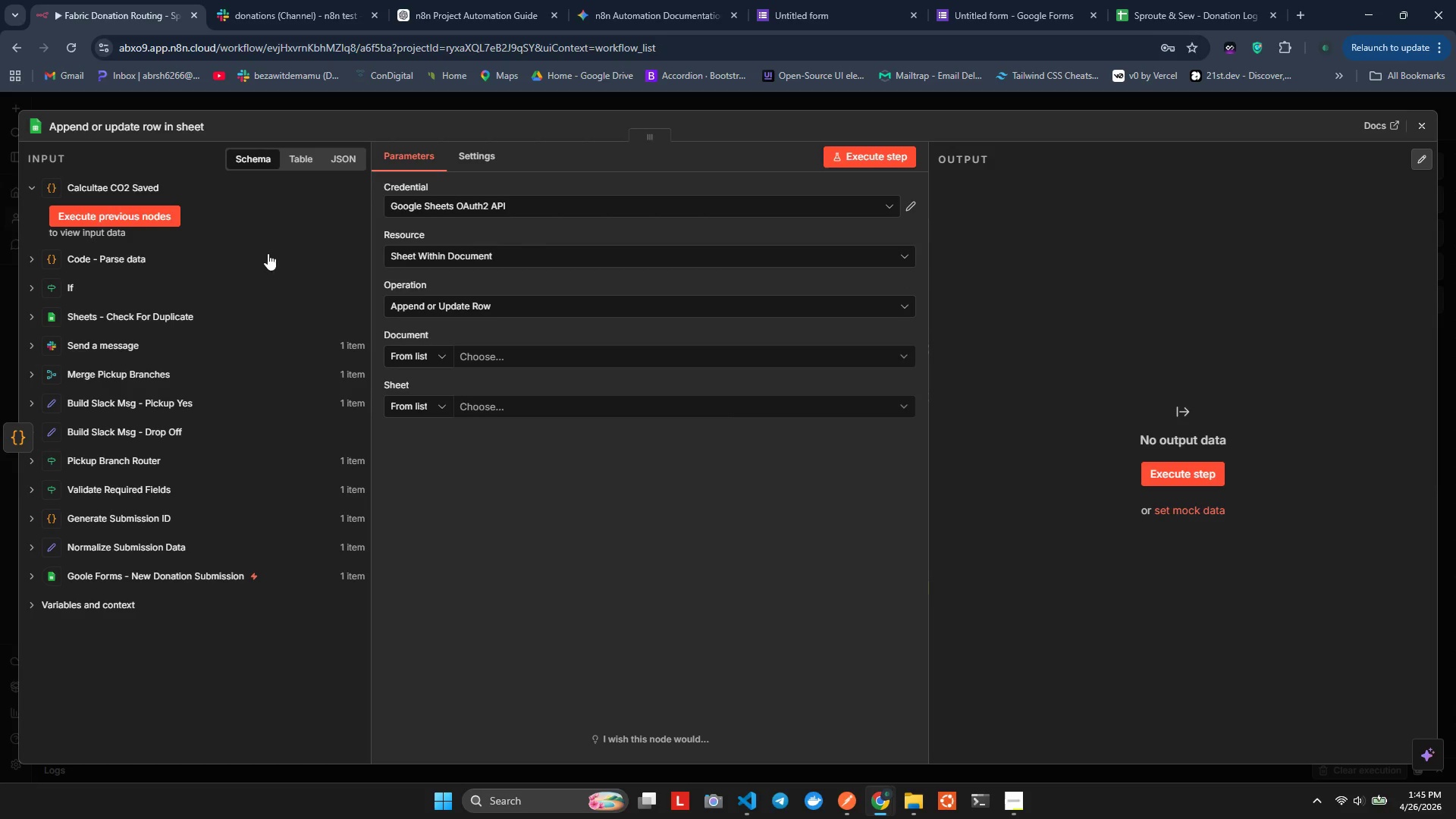 
left_click([506, 353])
 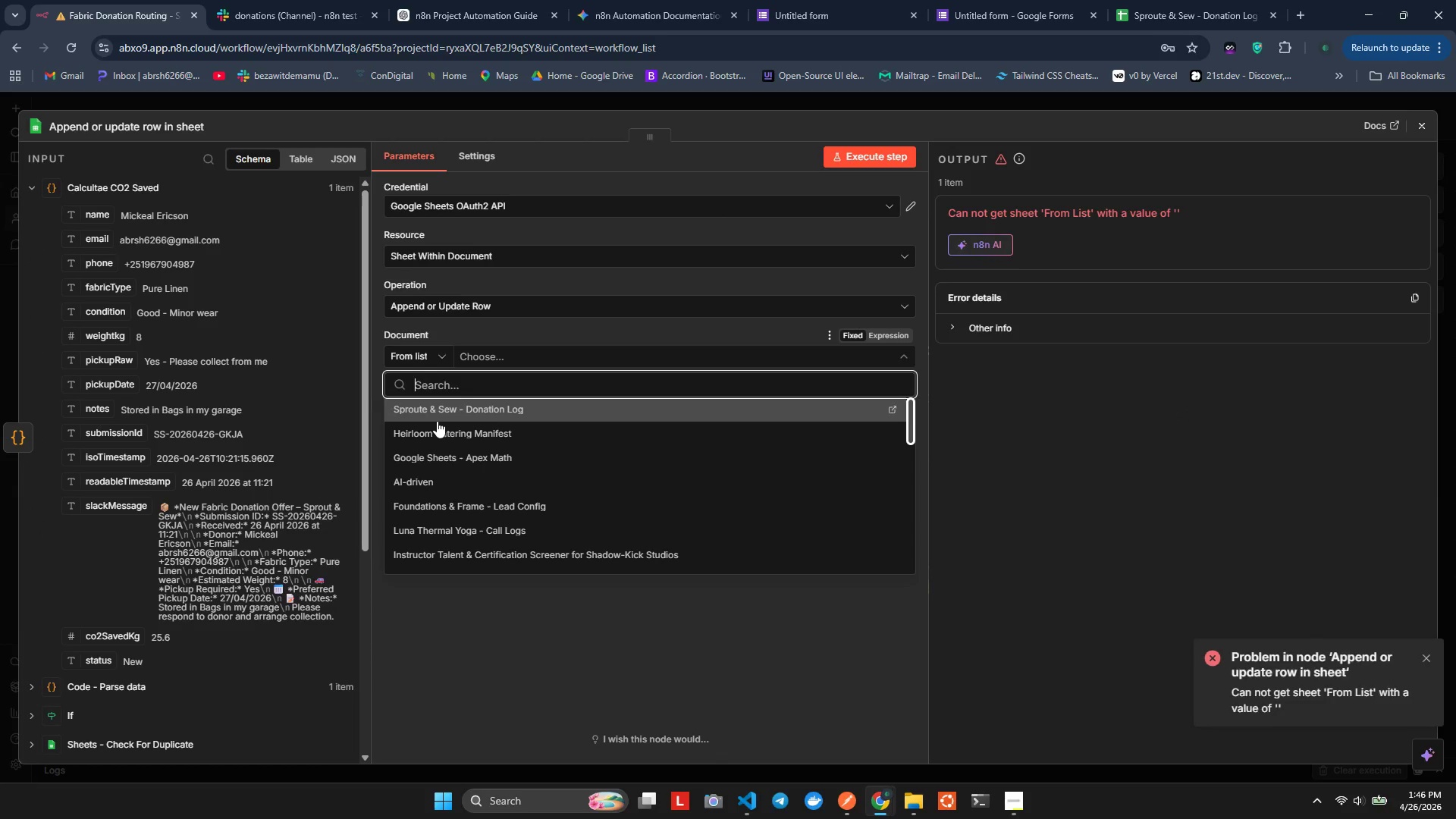 
left_click([458, 420])
 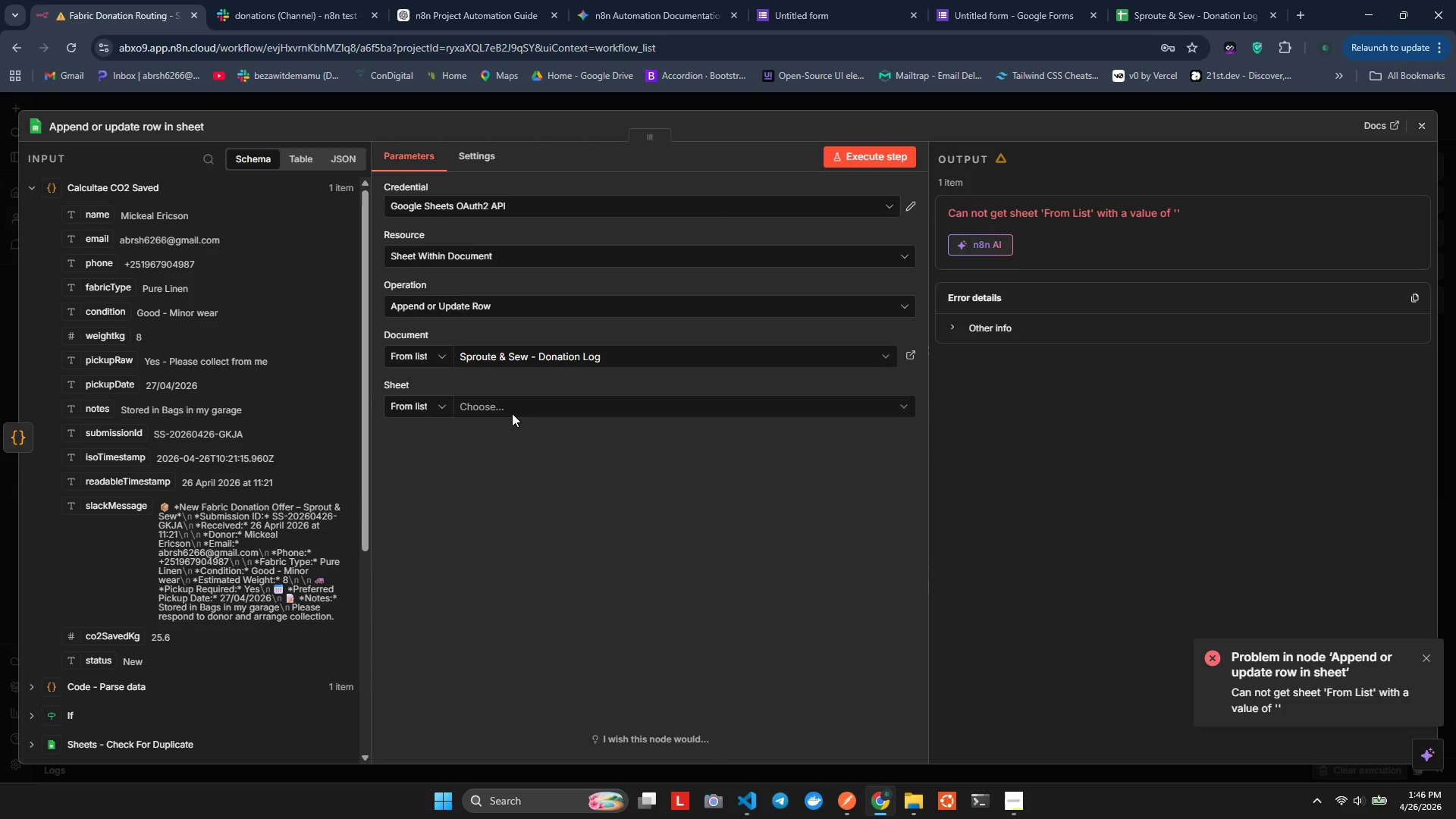 
left_click([512, 413])
 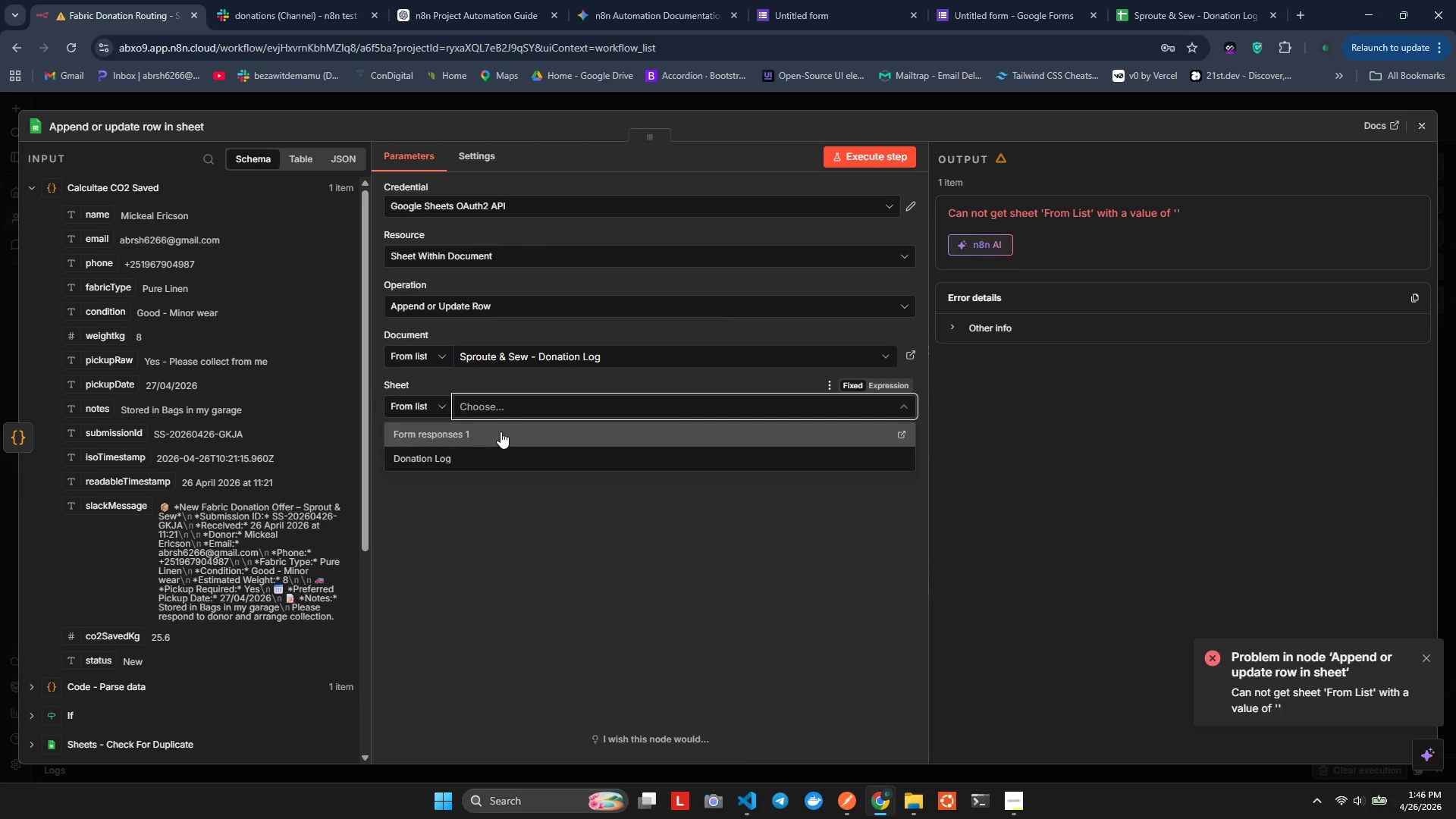 
left_click([483, 452])
 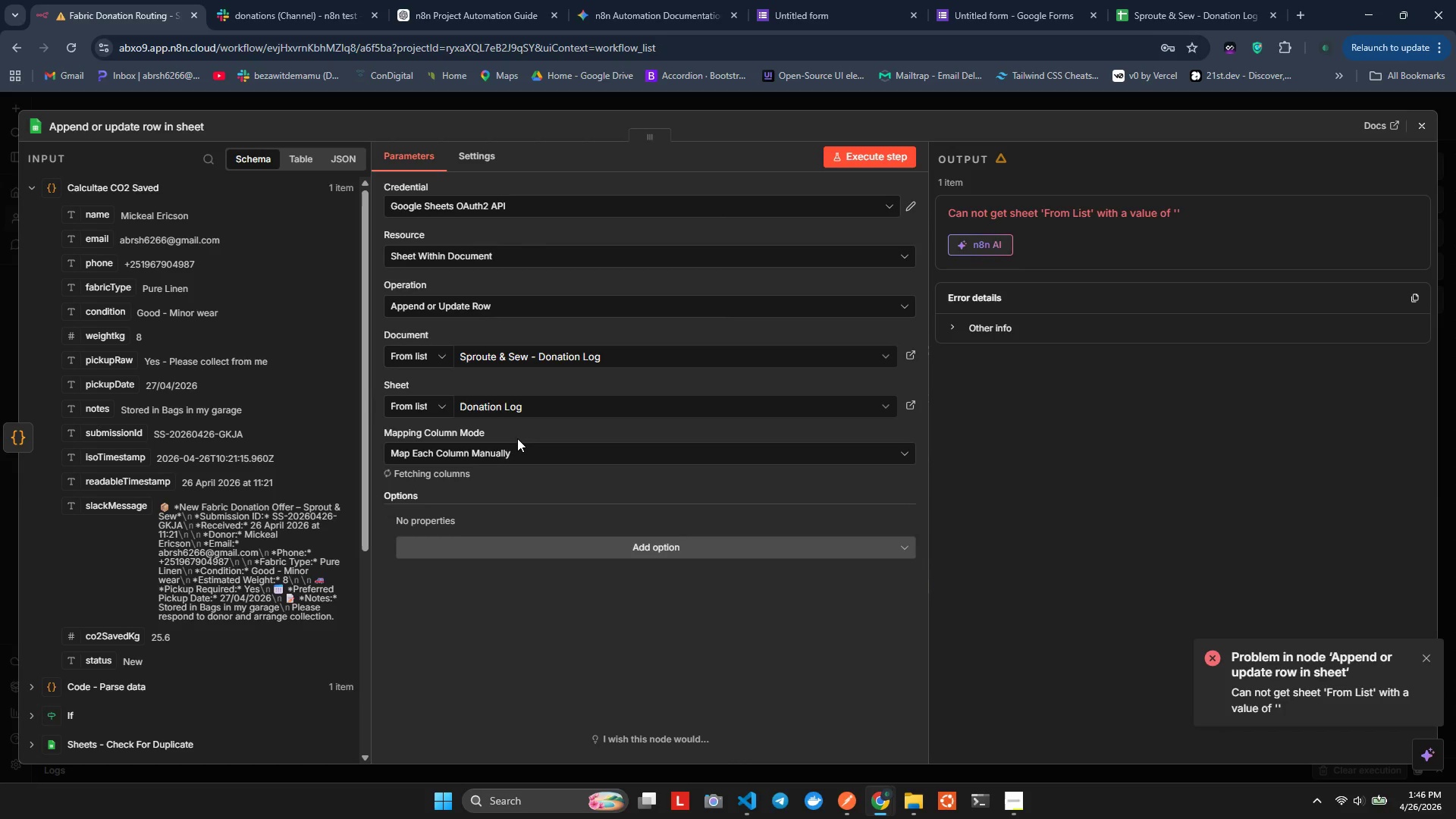 
scroll: coordinate [522, 383], scroll_direction: down, amount: 6.0
 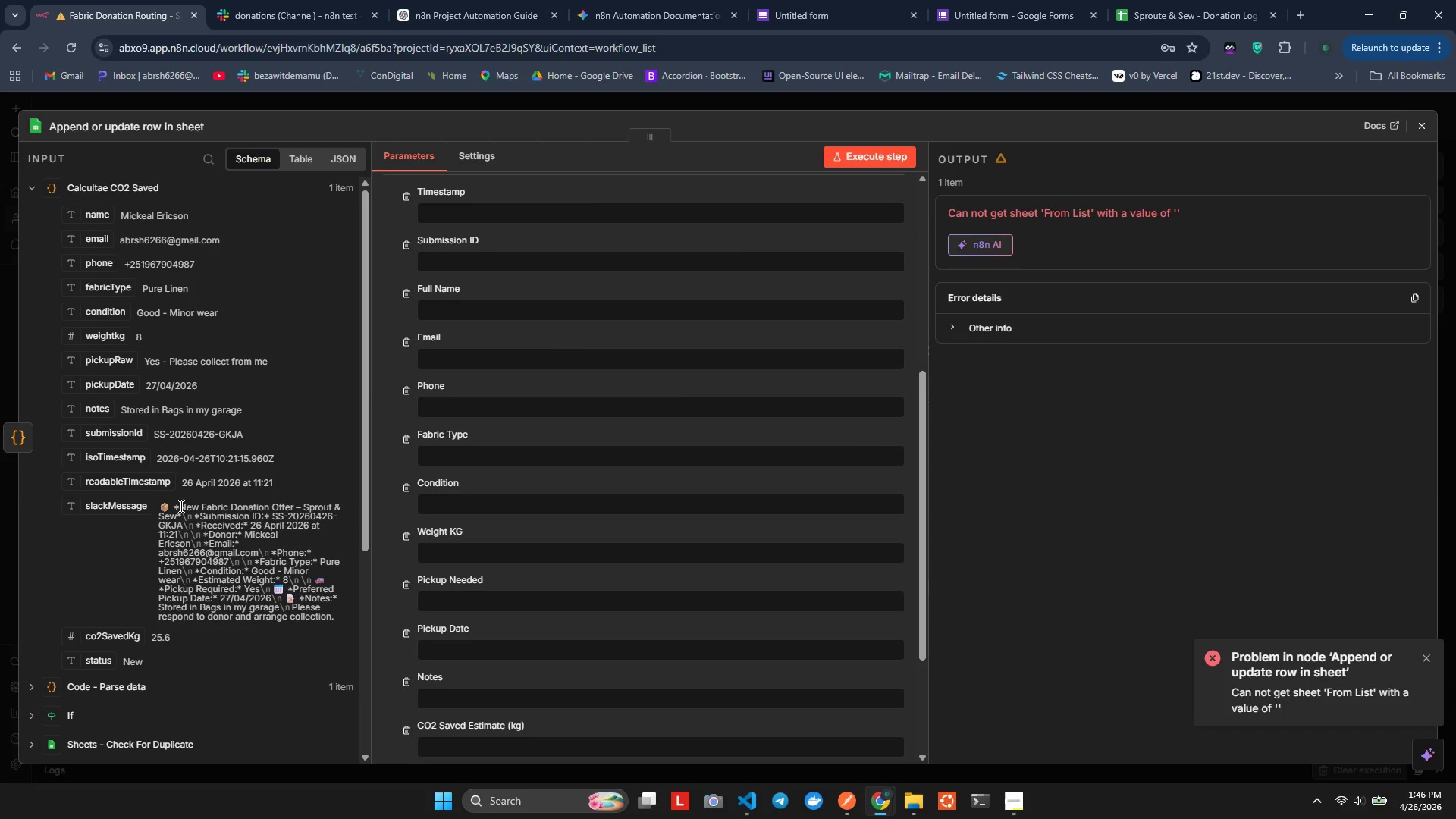 
wait(7.78)
 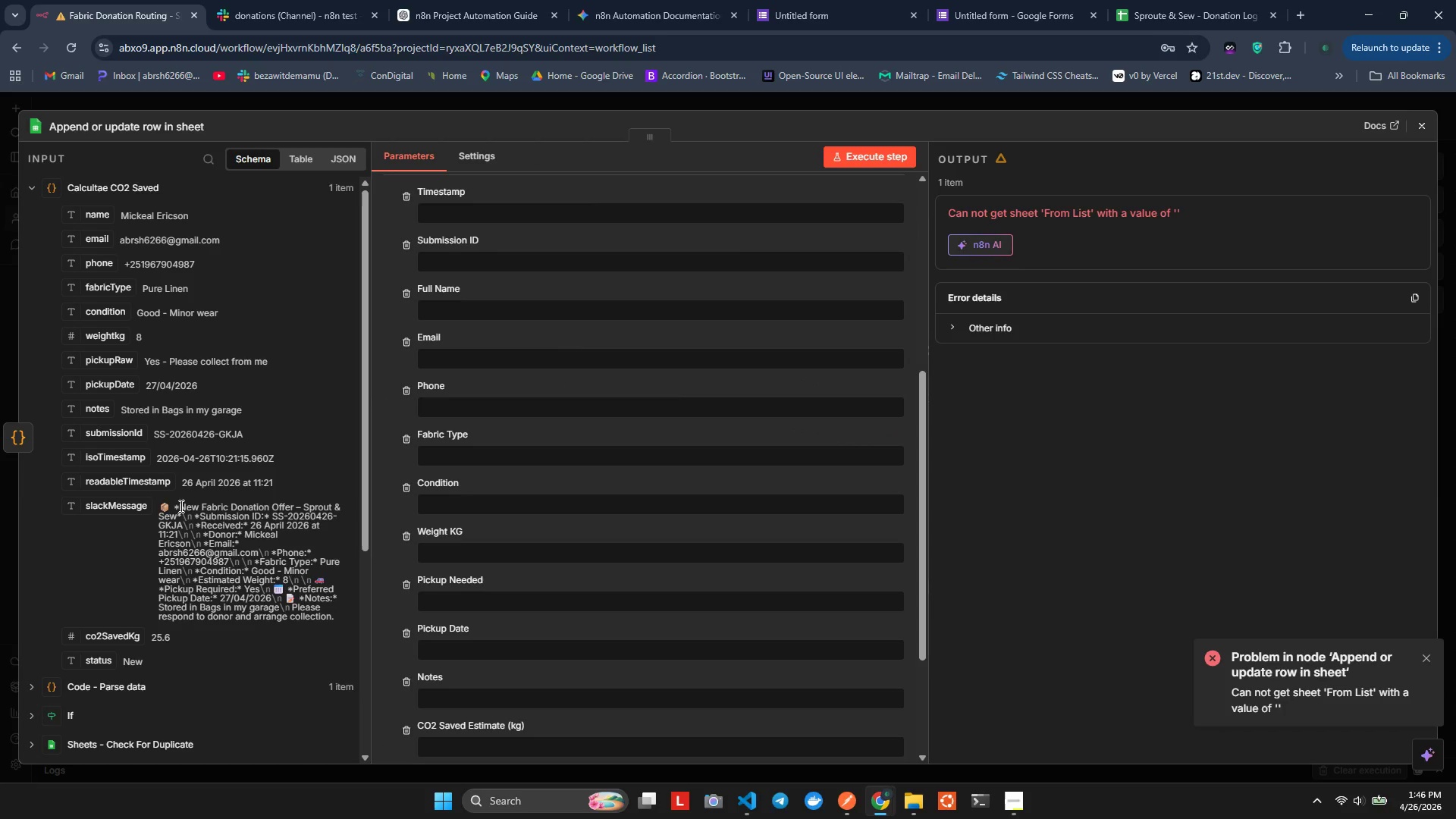 
scroll: coordinate [423, 310], scroll_direction: up, amount: 3.0
 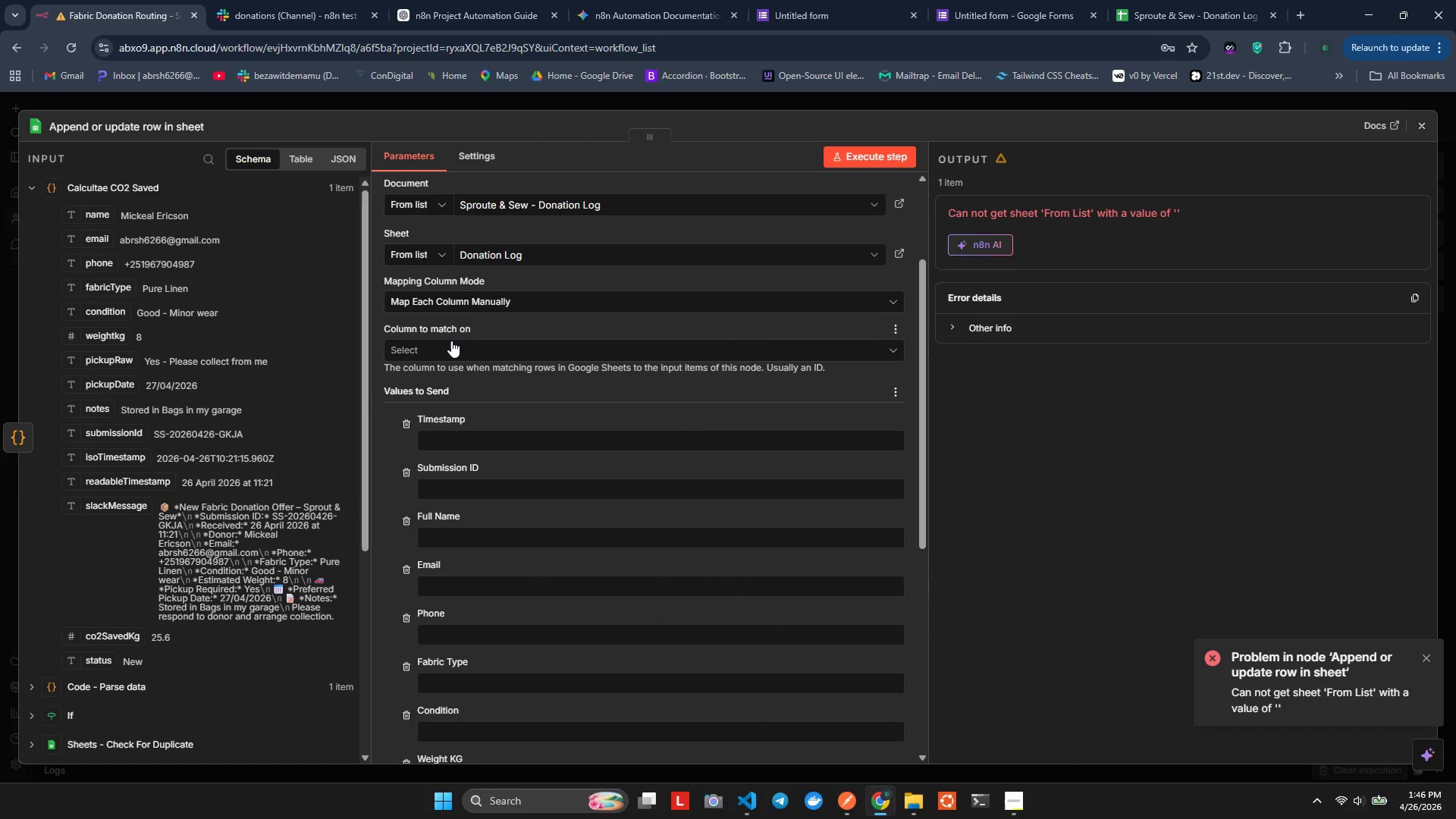 
left_click([453, 341])
 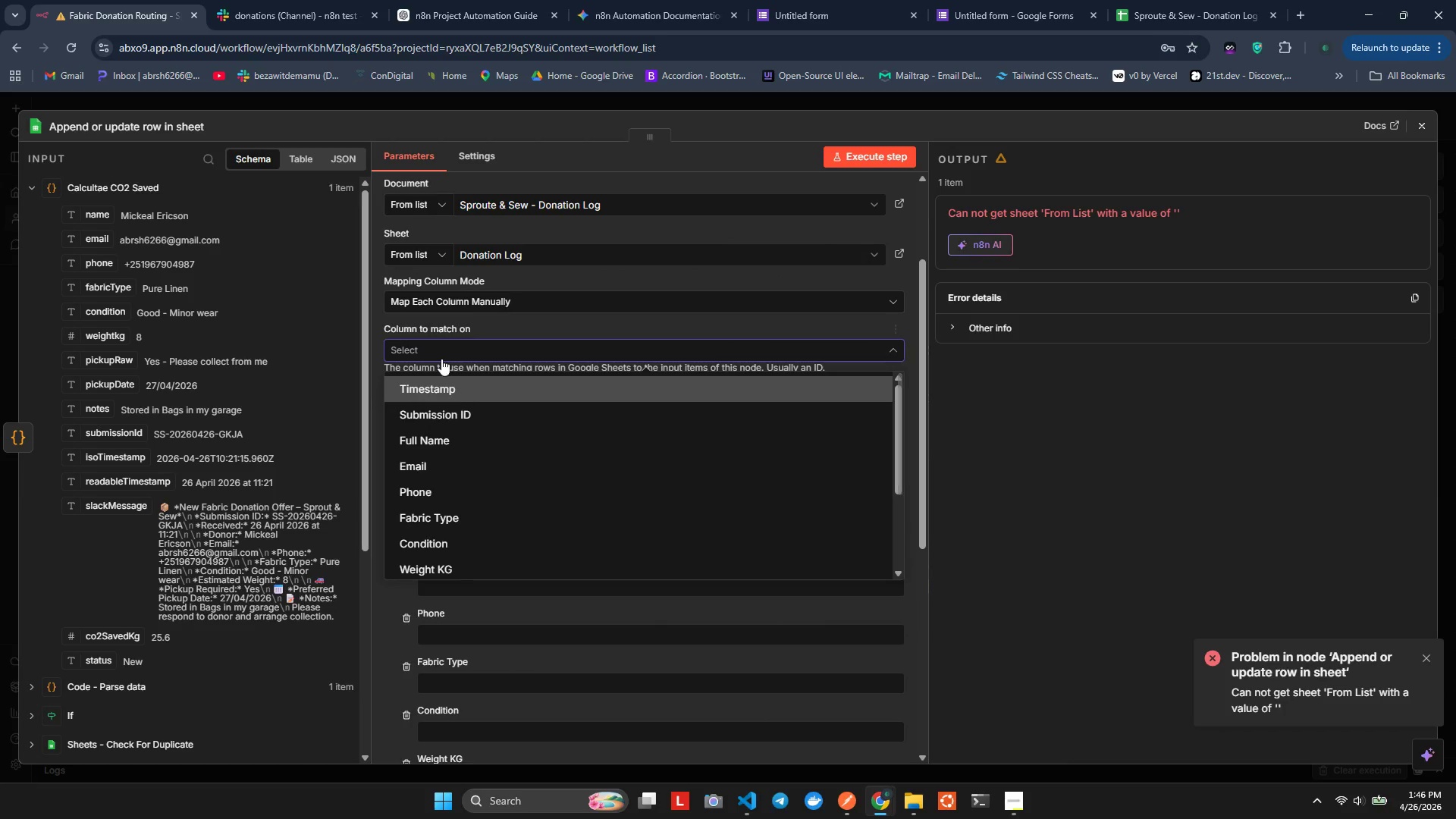 
left_click([443, 328])
 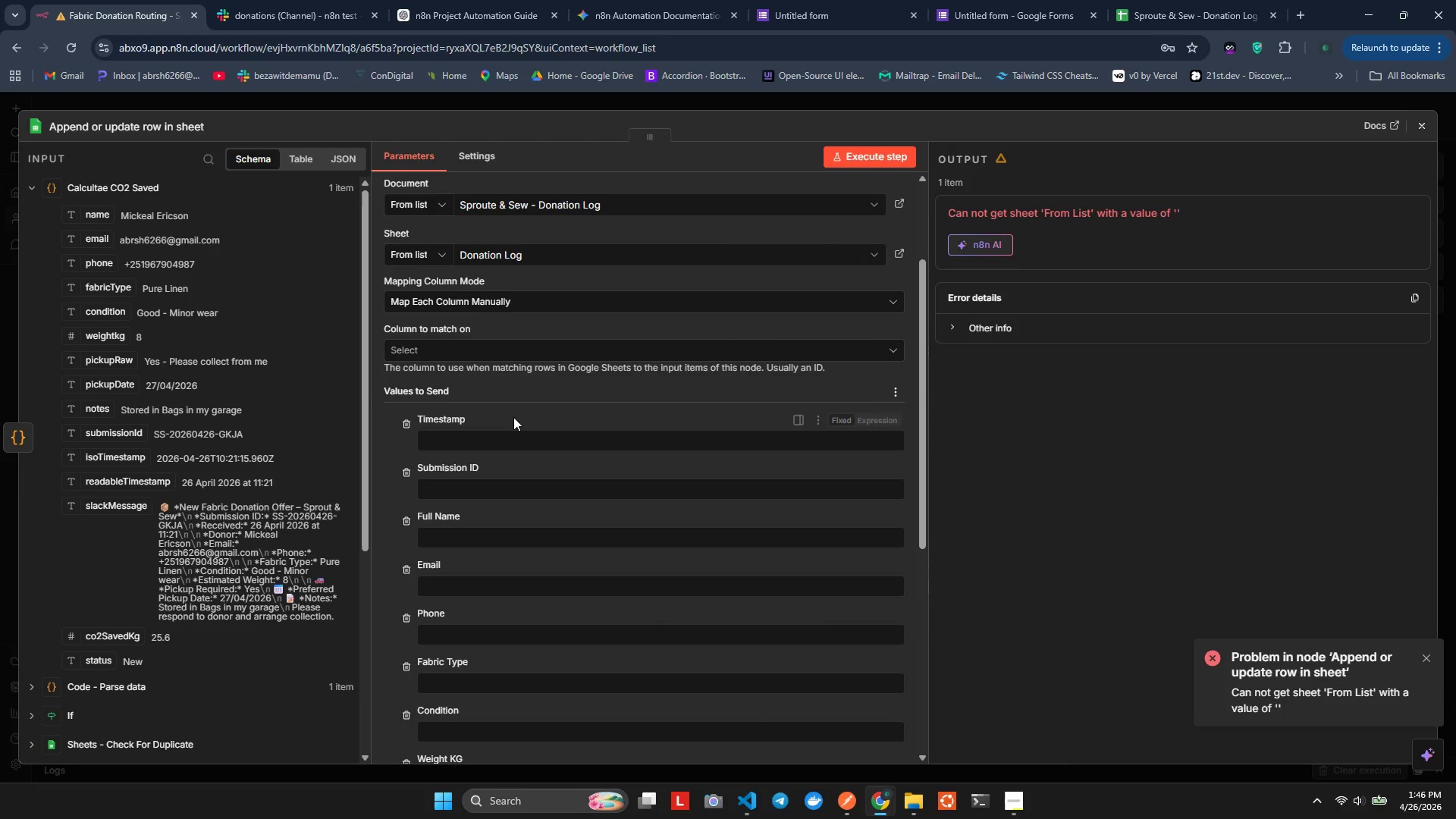 
left_click([433, 356])
 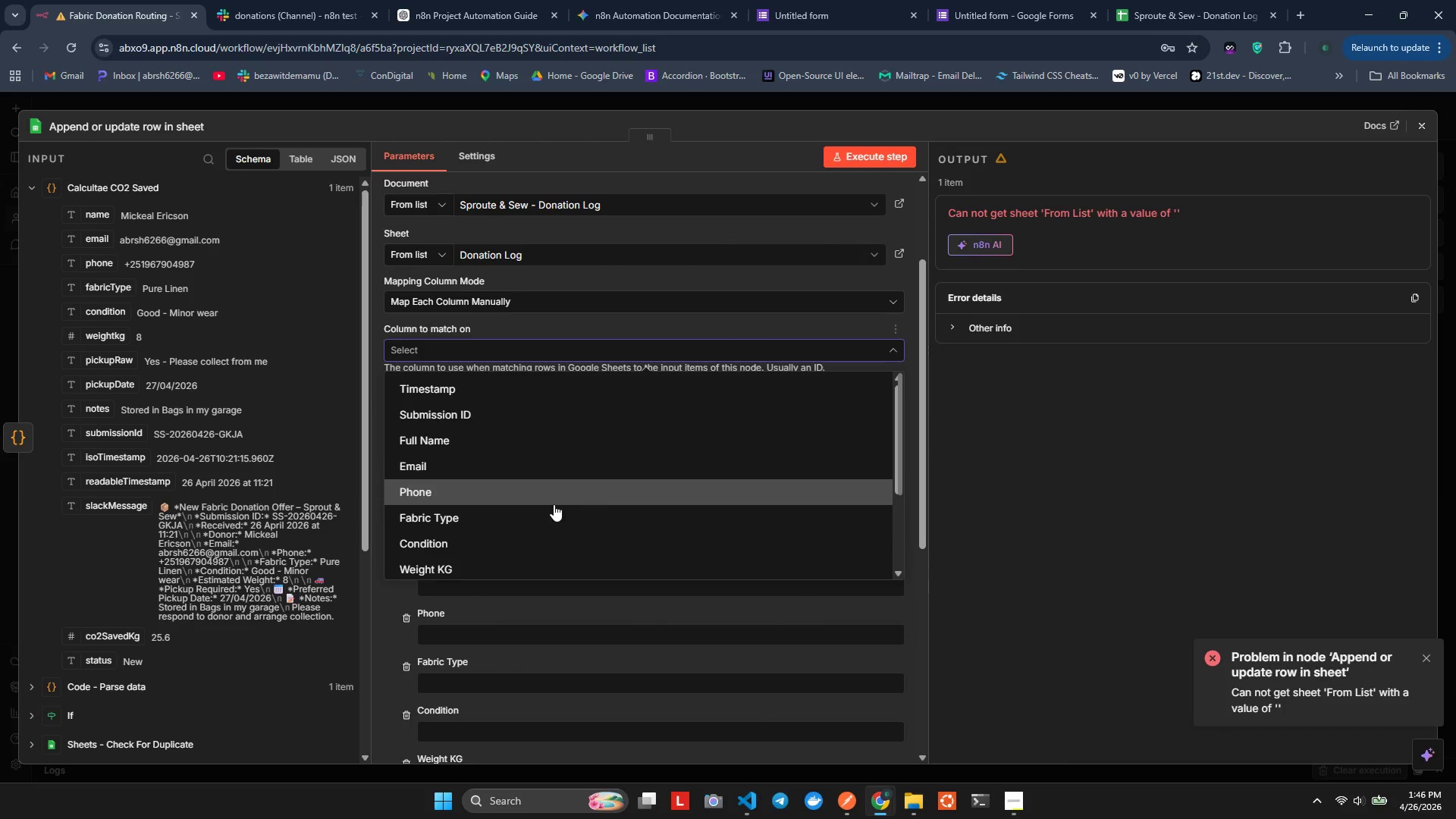 
scroll: coordinate [548, 517], scroll_direction: down, amount: 4.0
 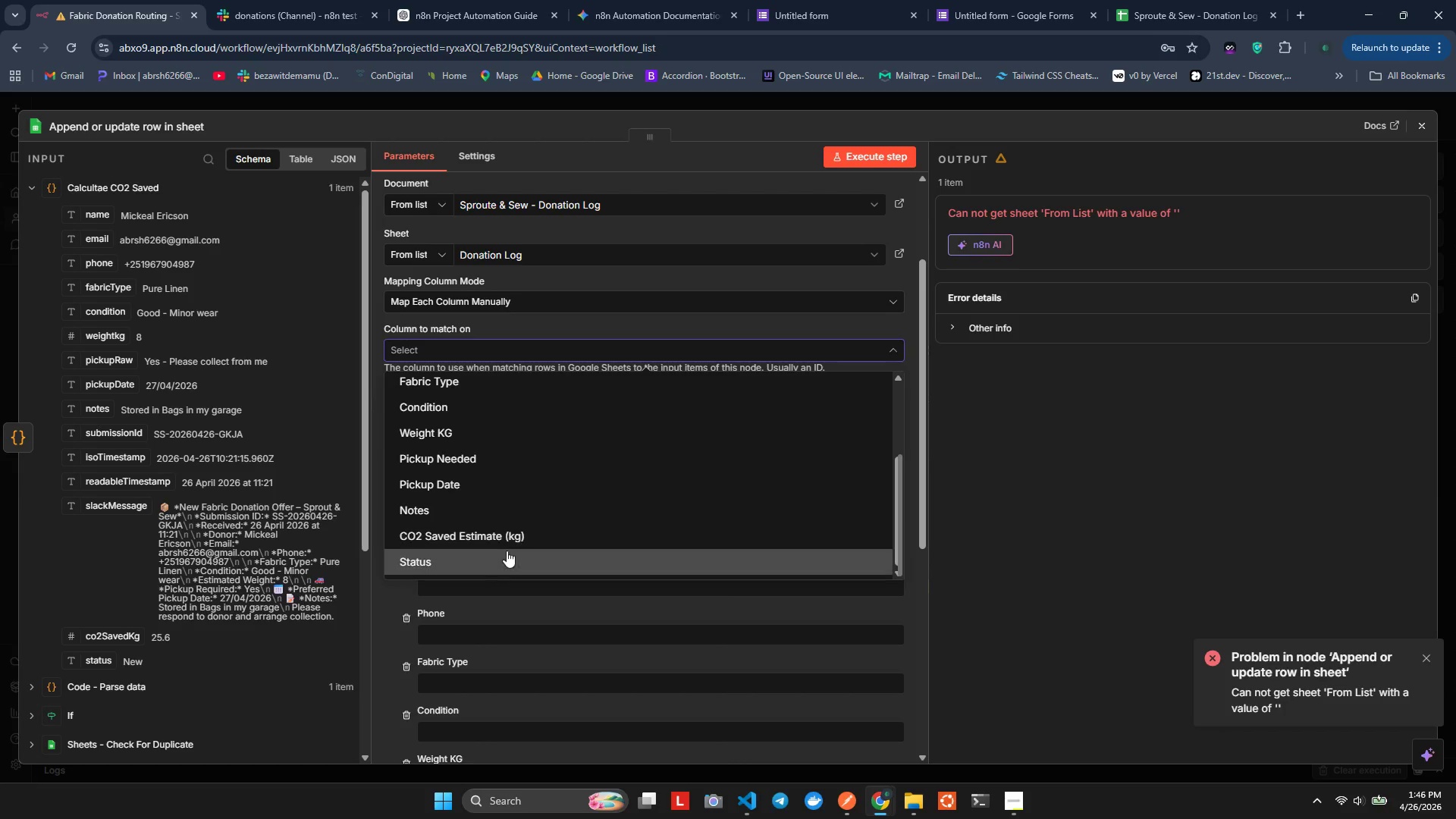 
scroll: coordinate [502, 447], scroll_direction: up, amount: 5.0
 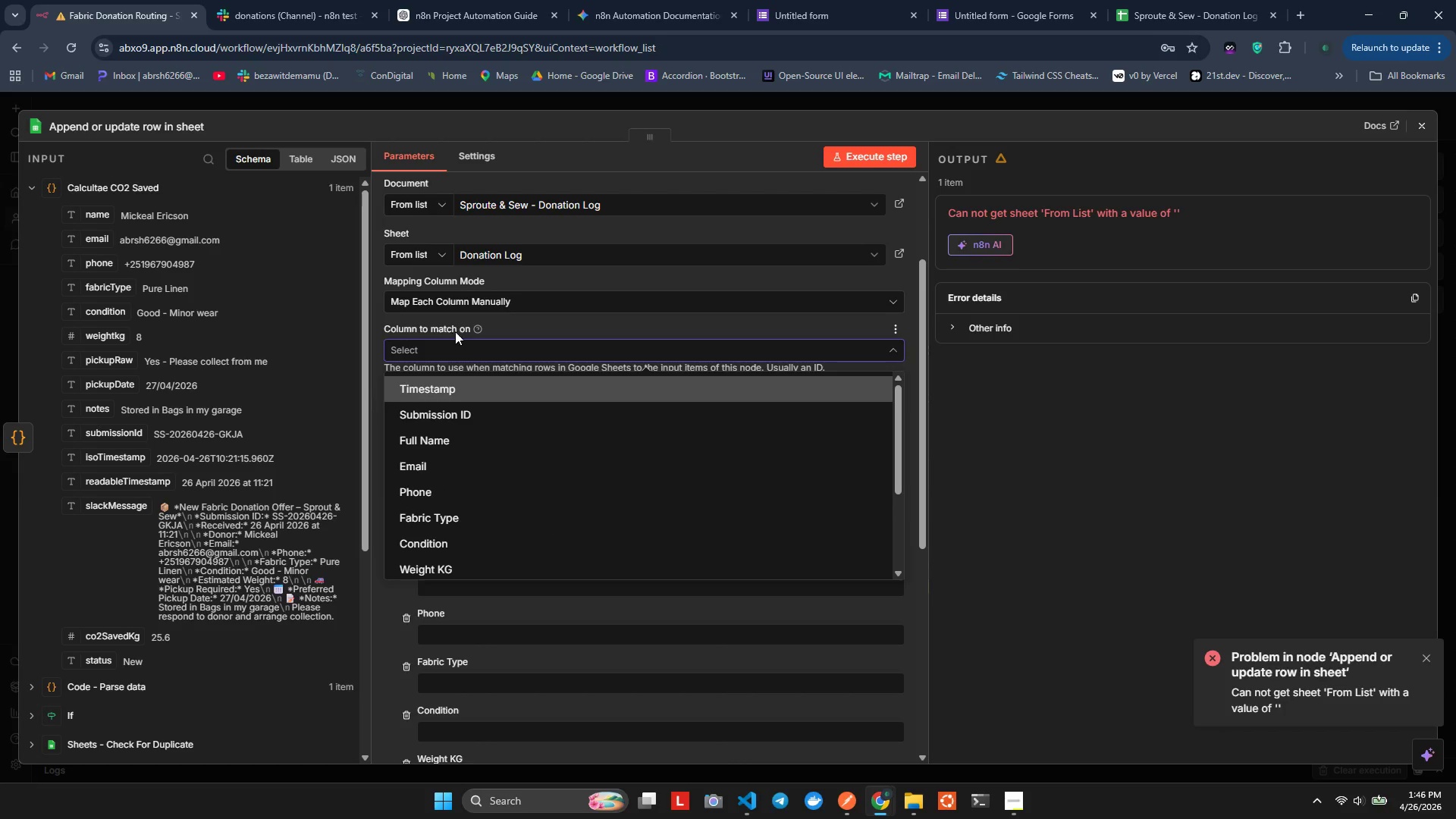 
left_click([464, 328])
 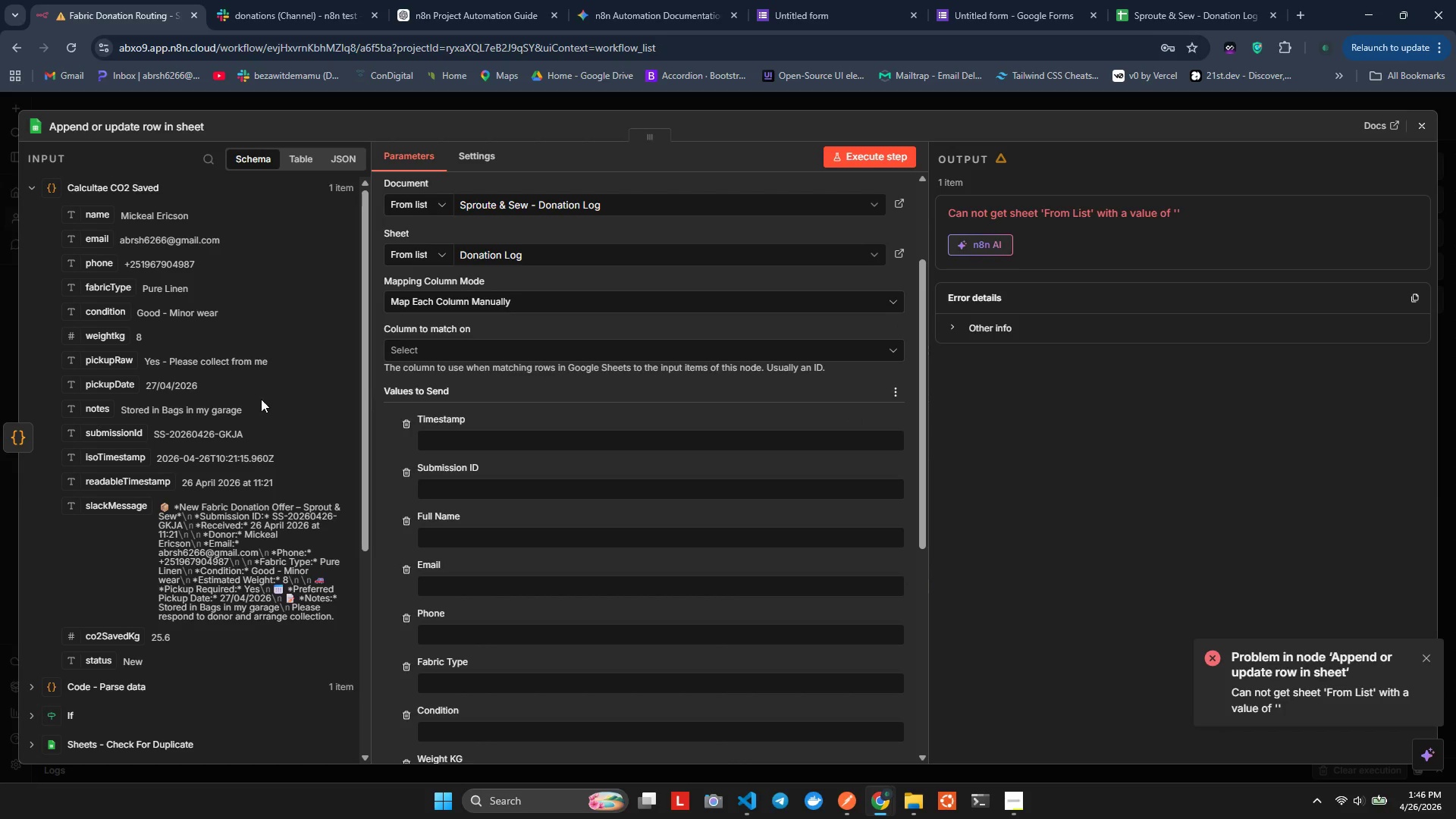 
wait(5.16)
 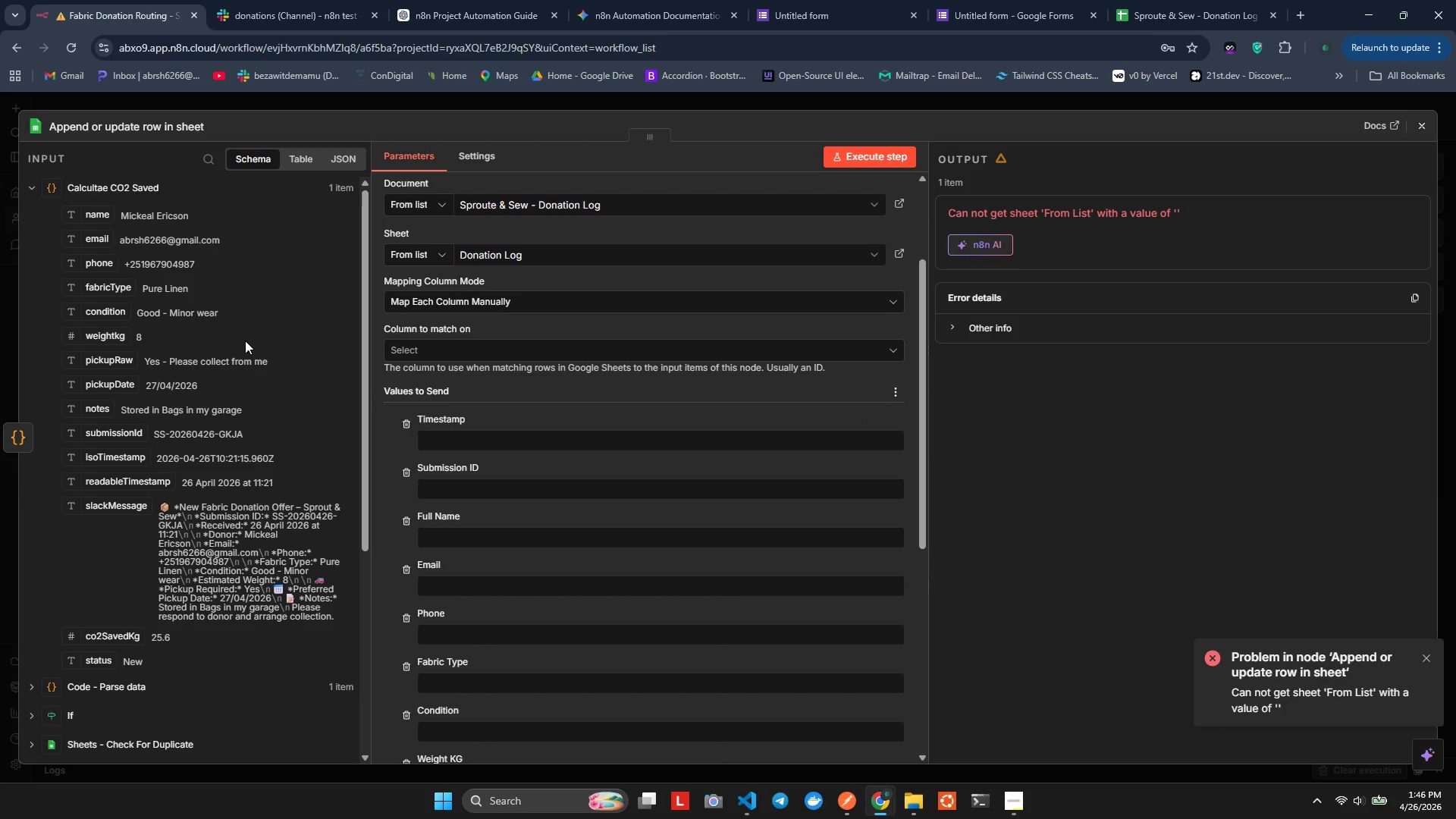 
left_click_drag(start_coordinate=[108, 460], to_coordinate=[485, 445])
 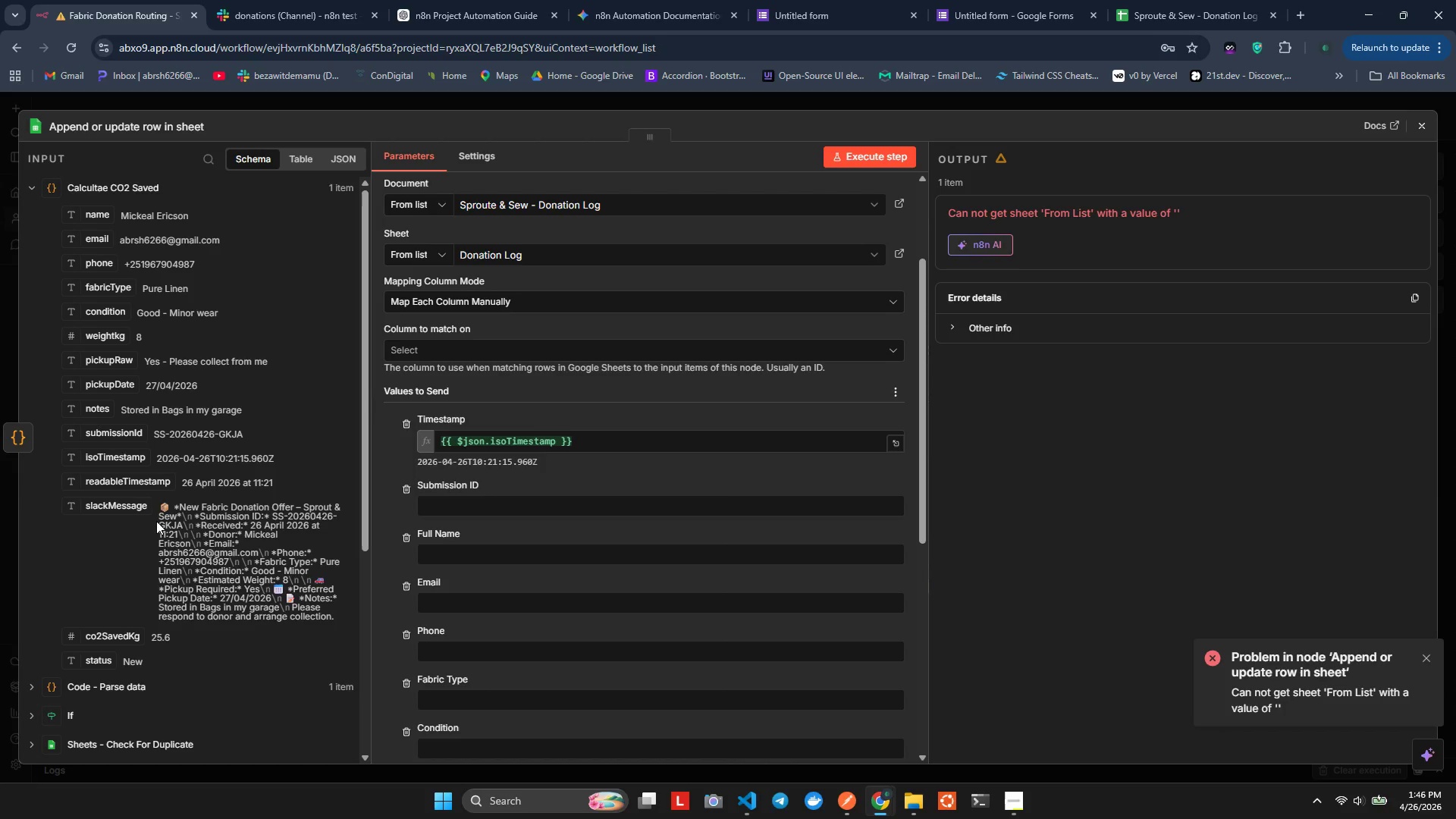 
left_click_drag(start_coordinate=[127, 441], to_coordinate=[461, 513])
 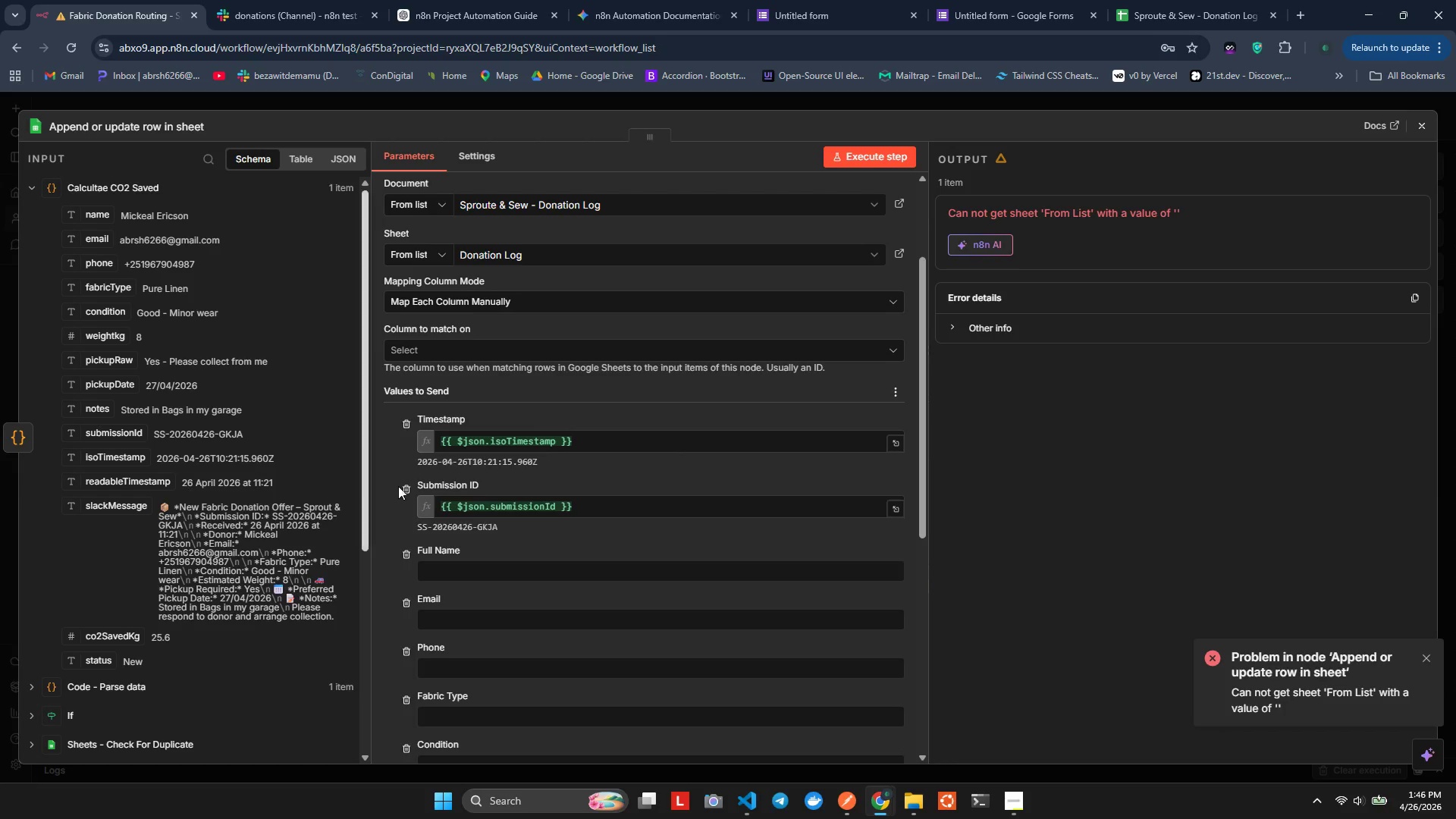 
scroll: coordinate [491, 528], scroll_direction: down, amount: 1.0
 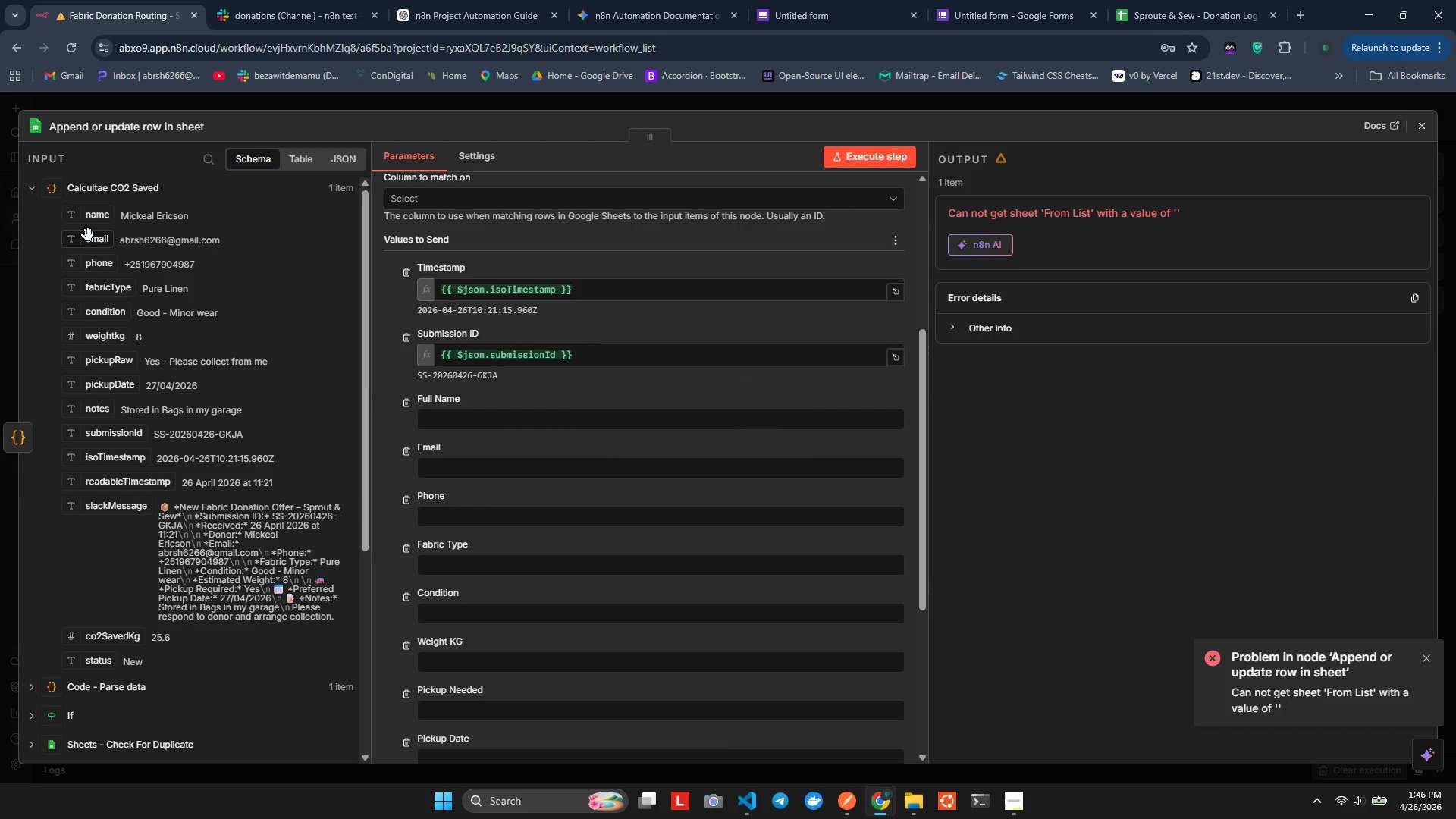 
left_click_drag(start_coordinate=[88, 222], to_coordinate=[472, 415])
 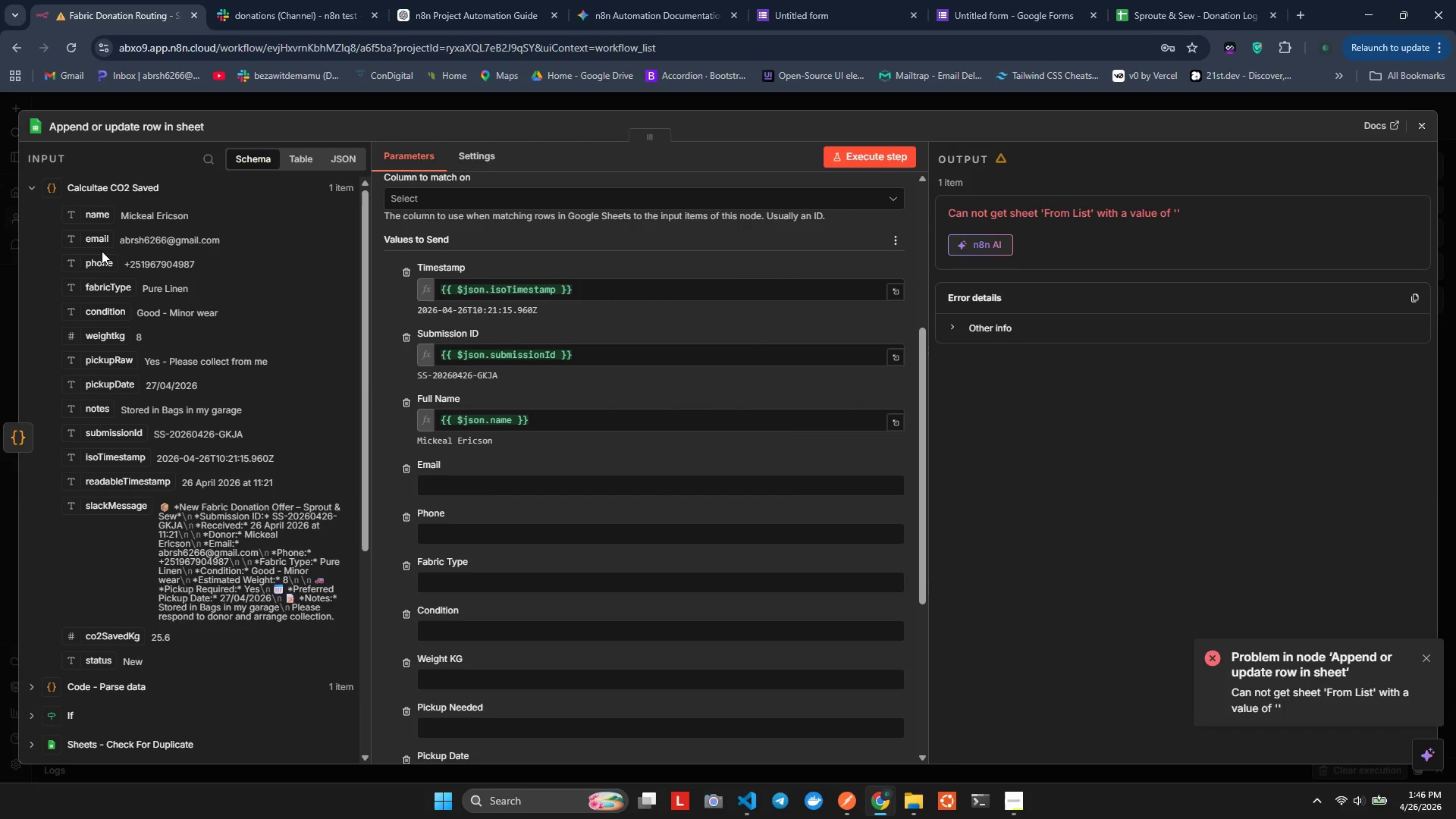 
left_click_drag(start_coordinate=[87, 240], to_coordinate=[450, 497])
 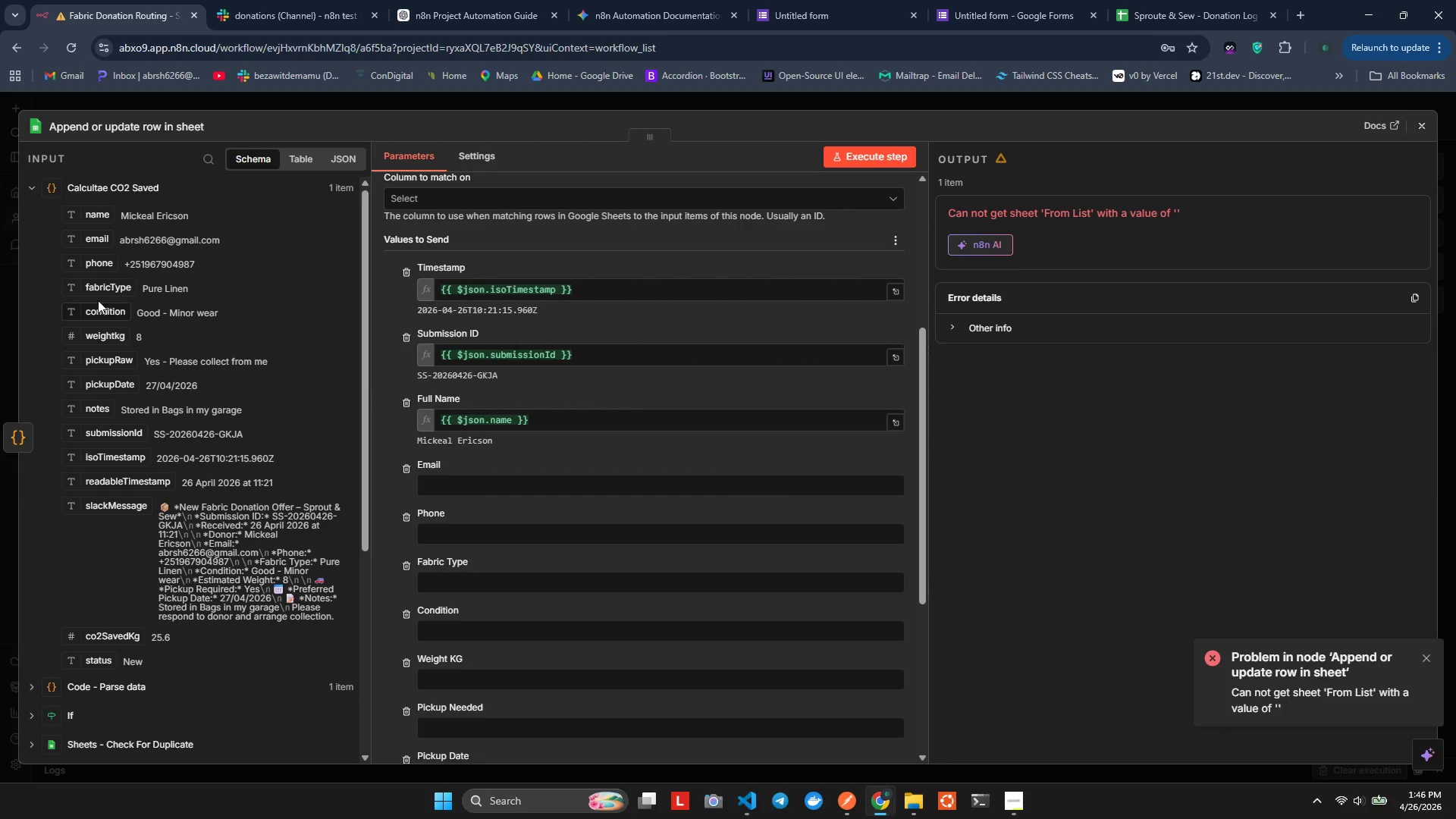 
left_click([90, 275])
 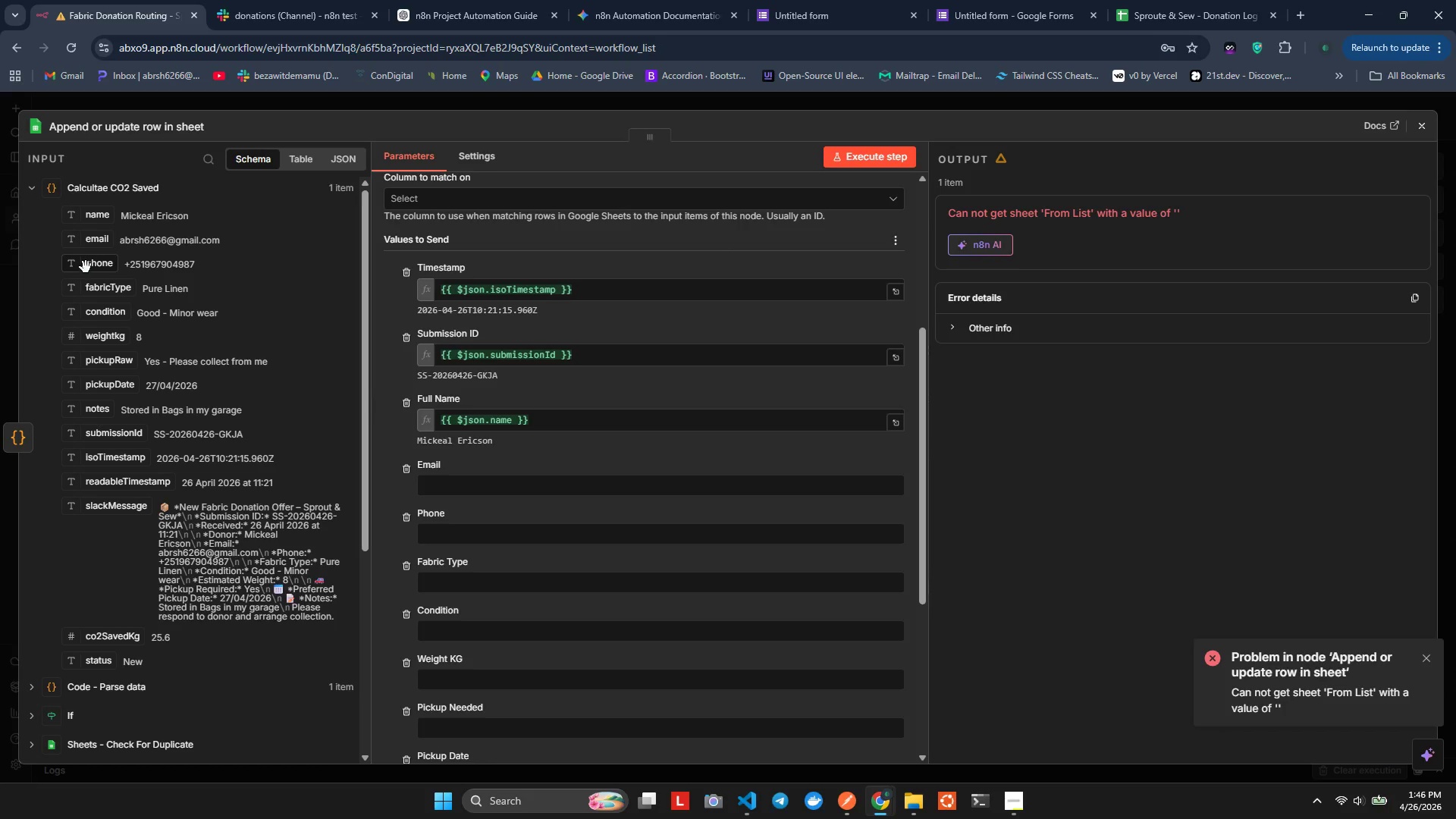 
left_click_drag(start_coordinate=[86, 267], to_coordinate=[474, 529])
 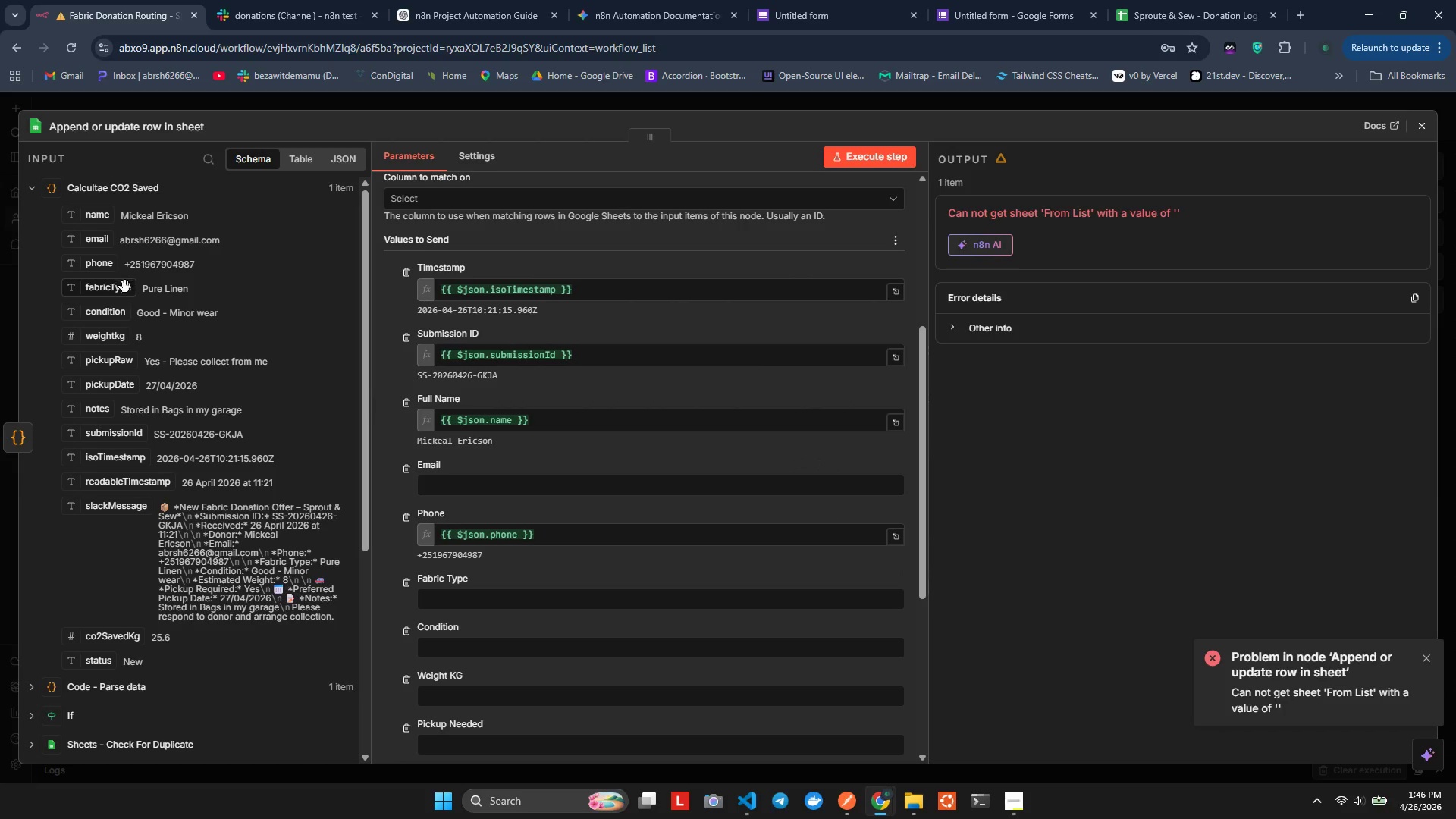 
left_click_drag(start_coordinate=[80, 243], to_coordinate=[453, 491])
 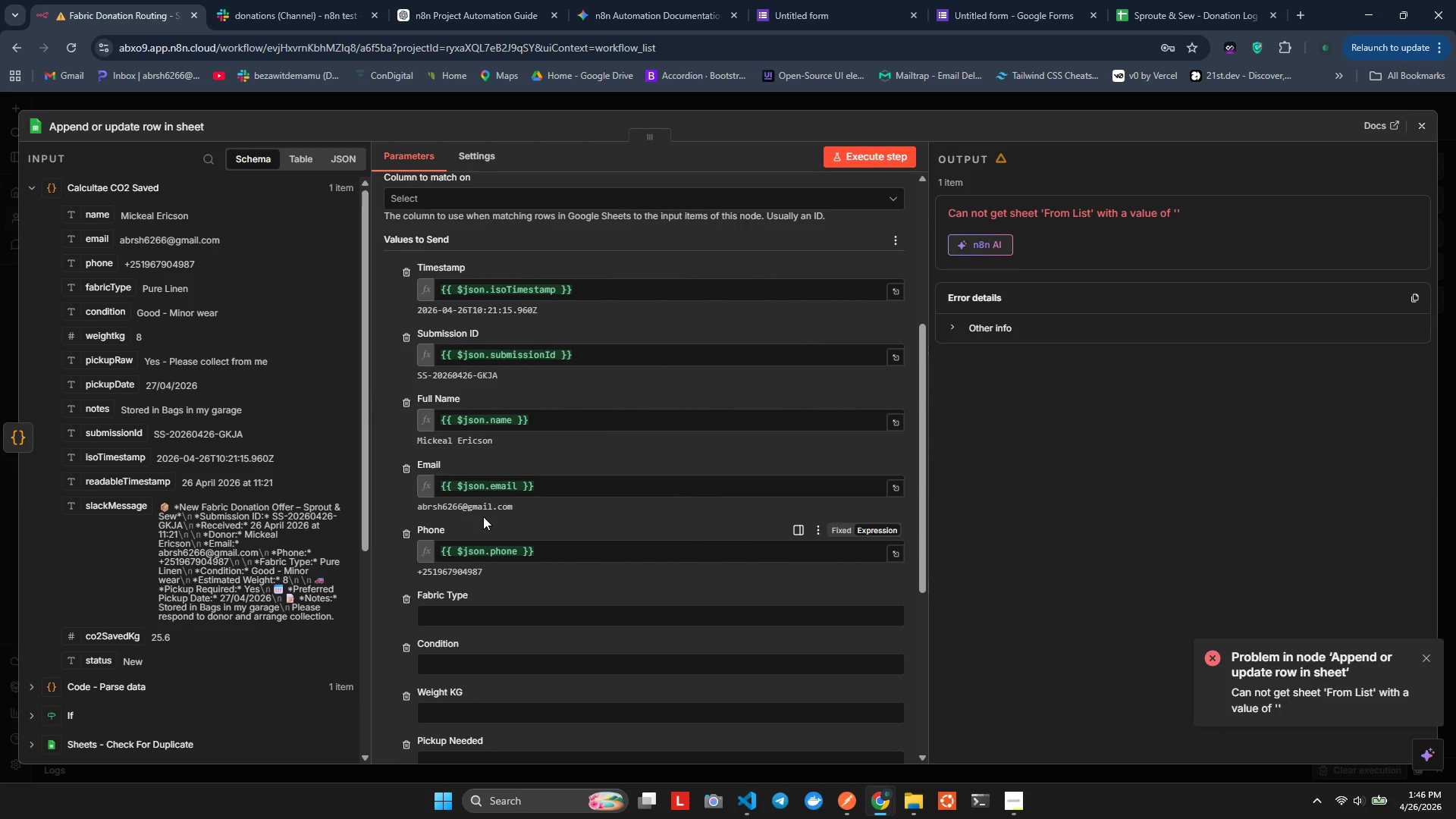 
scroll: coordinate [397, 518], scroll_direction: down, amount: 3.0
 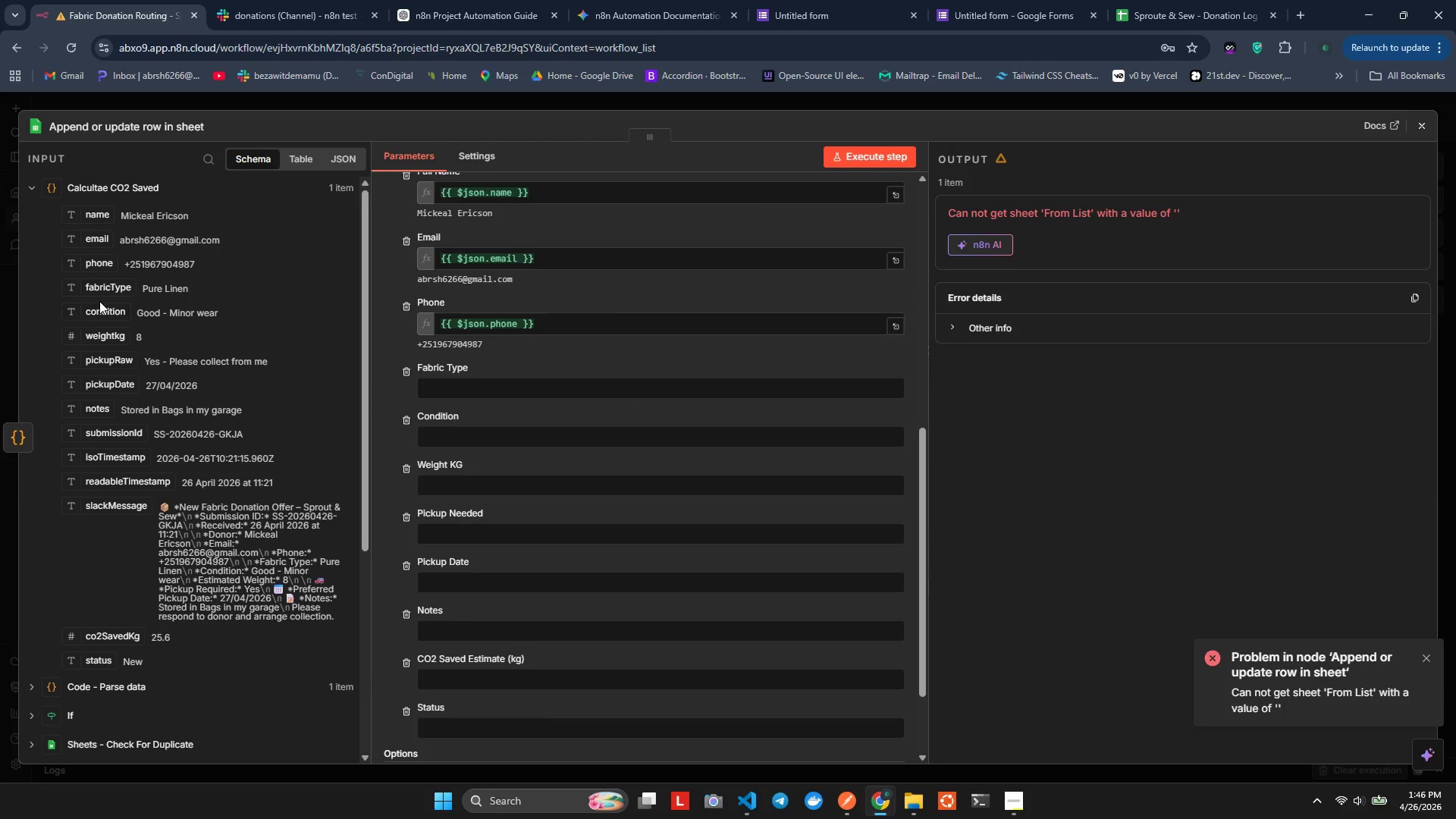 
left_click_drag(start_coordinate=[95, 293], to_coordinate=[452, 396])
 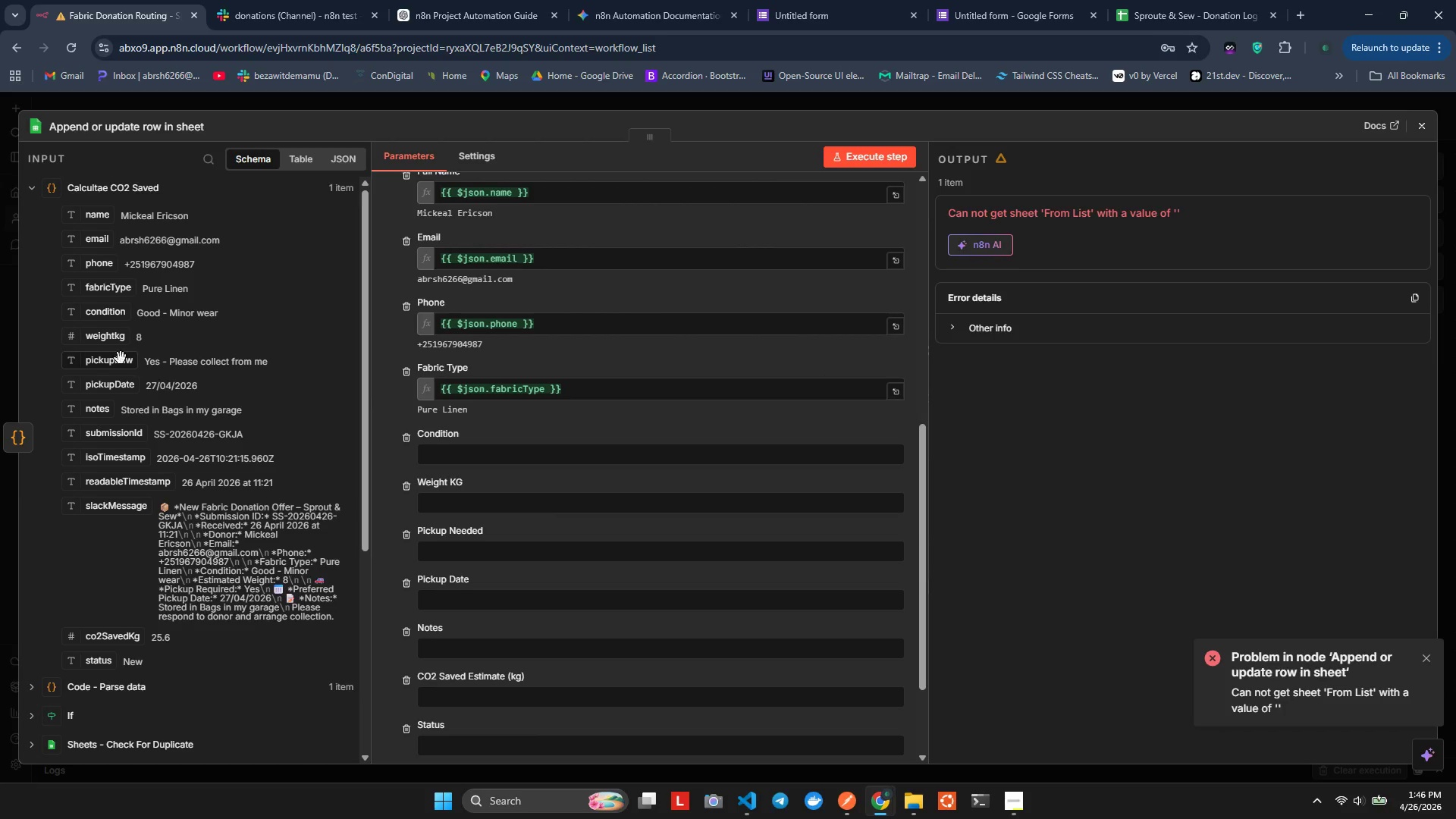 
left_click_drag(start_coordinate=[89, 312], to_coordinate=[492, 461])
 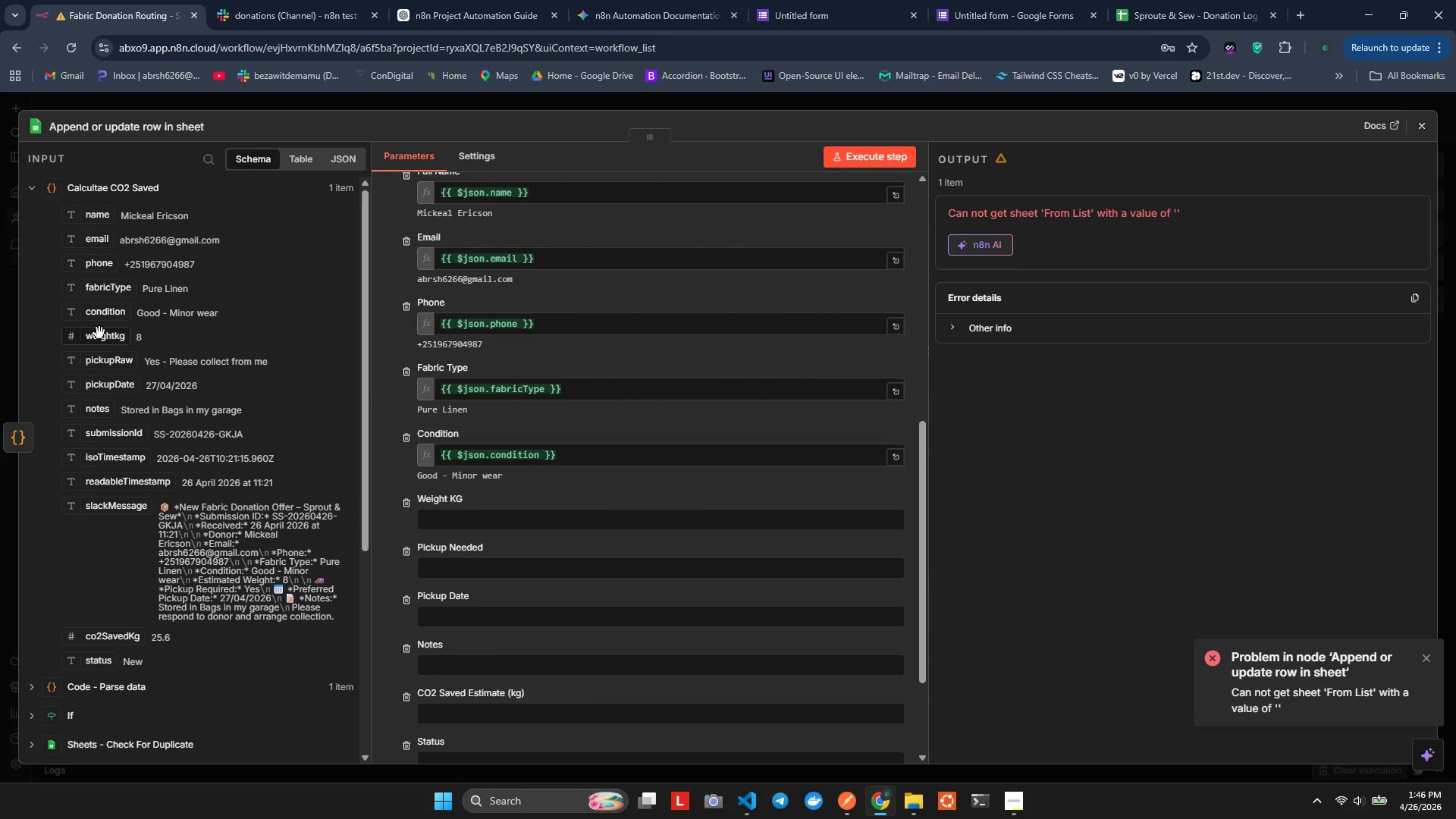 
left_click_drag(start_coordinate=[101, 344], to_coordinate=[504, 519])
 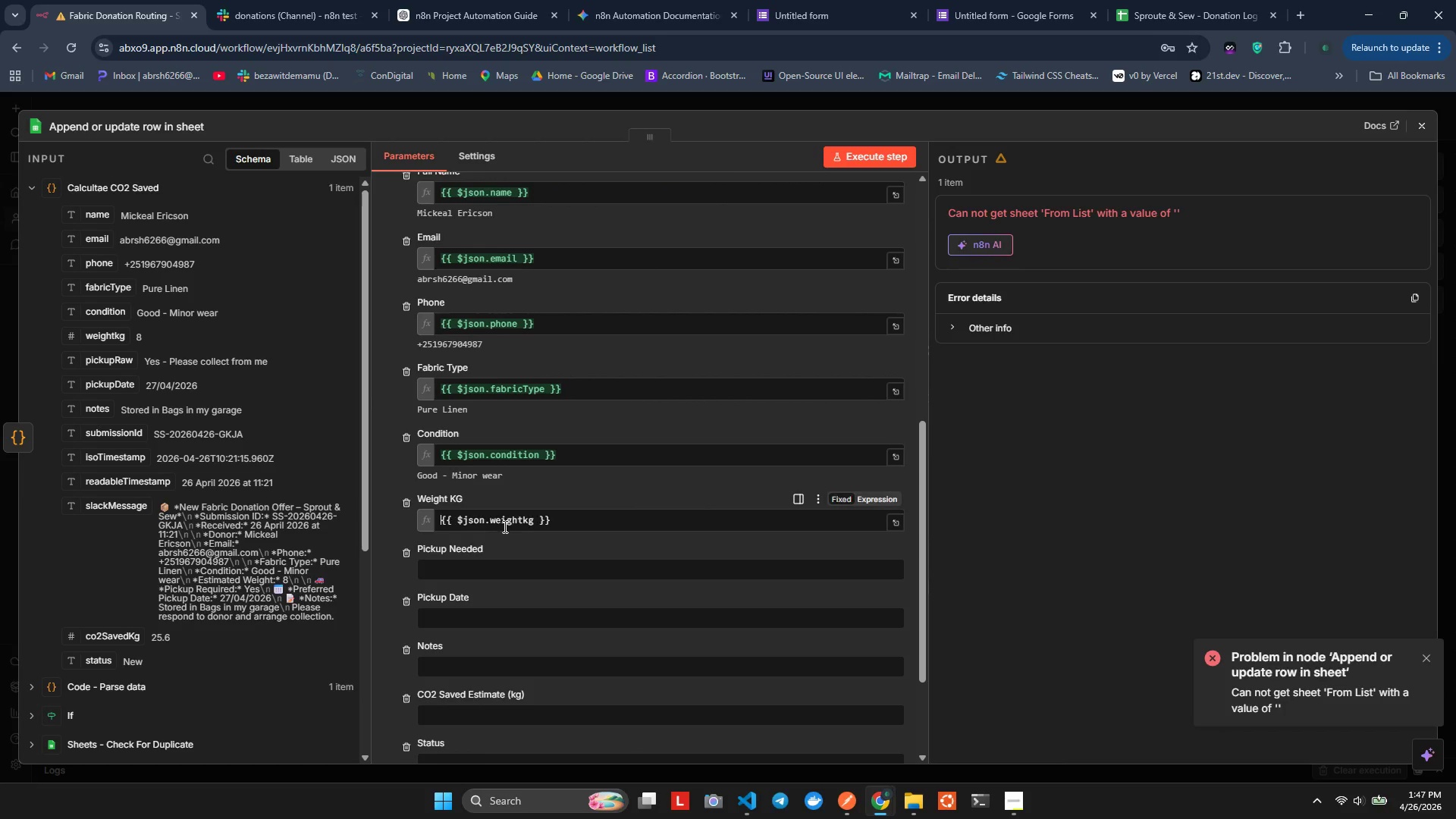 
scroll: coordinate [504, 526], scroll_direction: down, amount: 2.0
 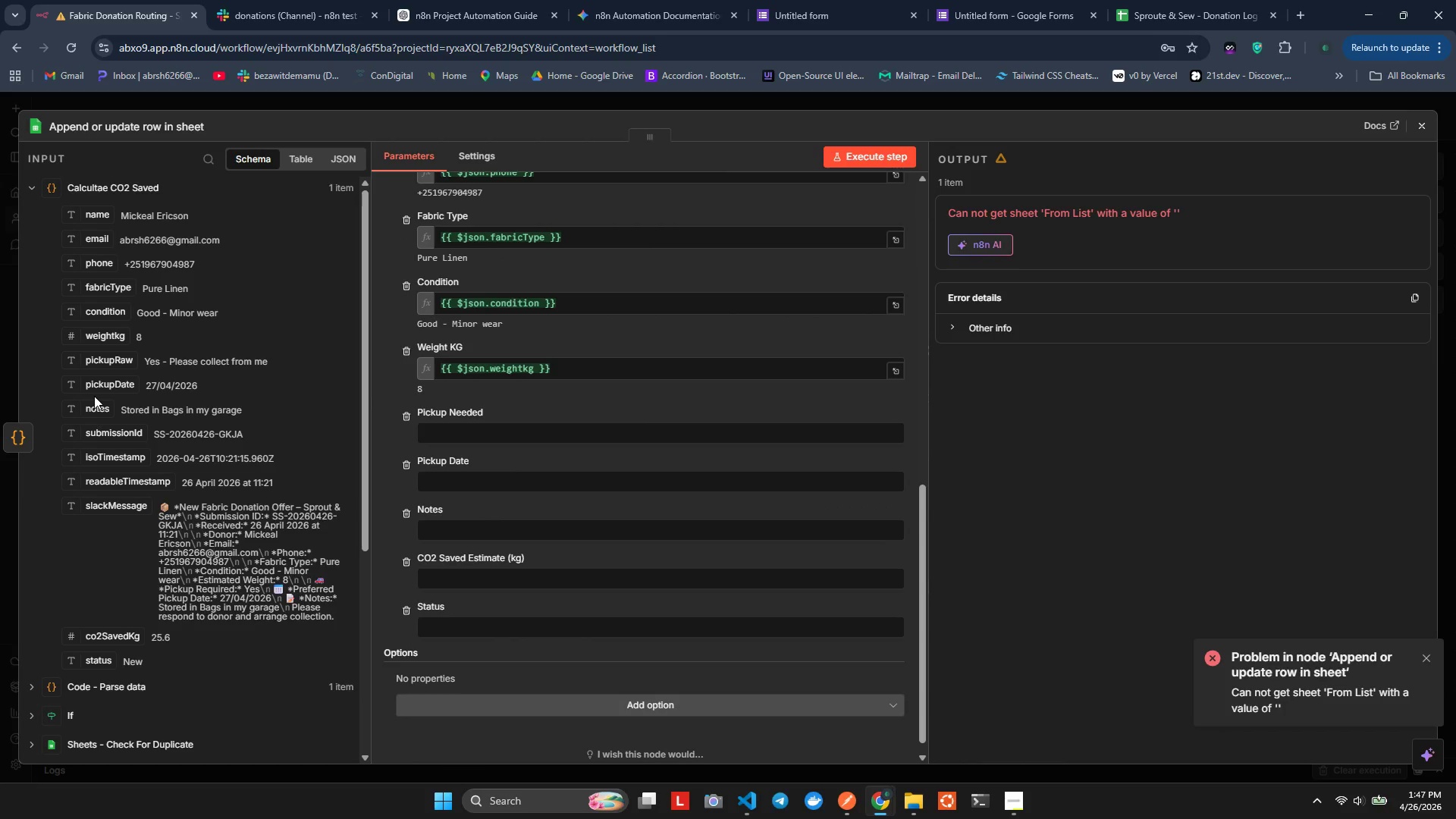 
left_click_drag(start_coordinate=[101, 366], to_coordinate=[489, 442])
 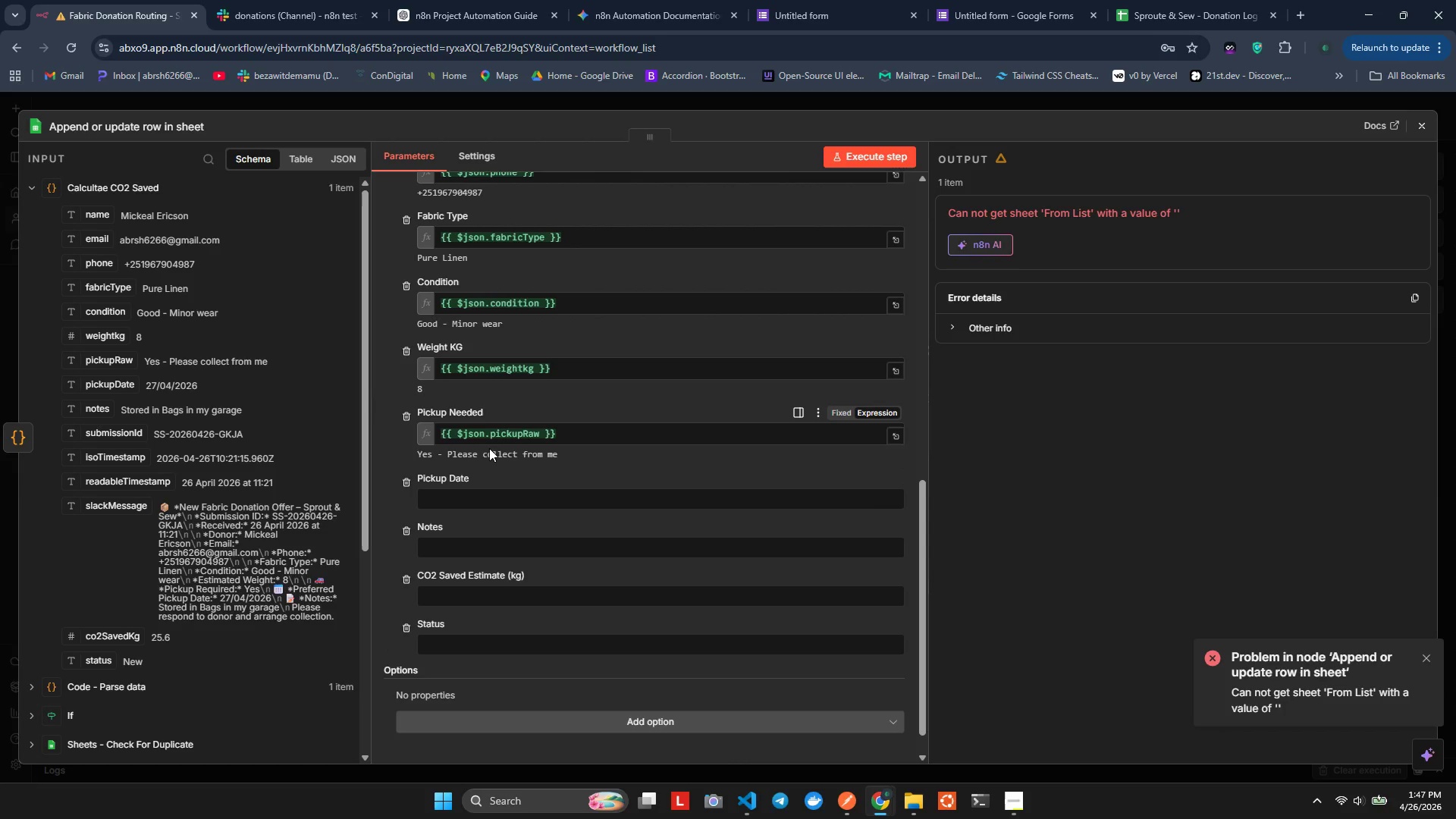 
wait(11.94)
 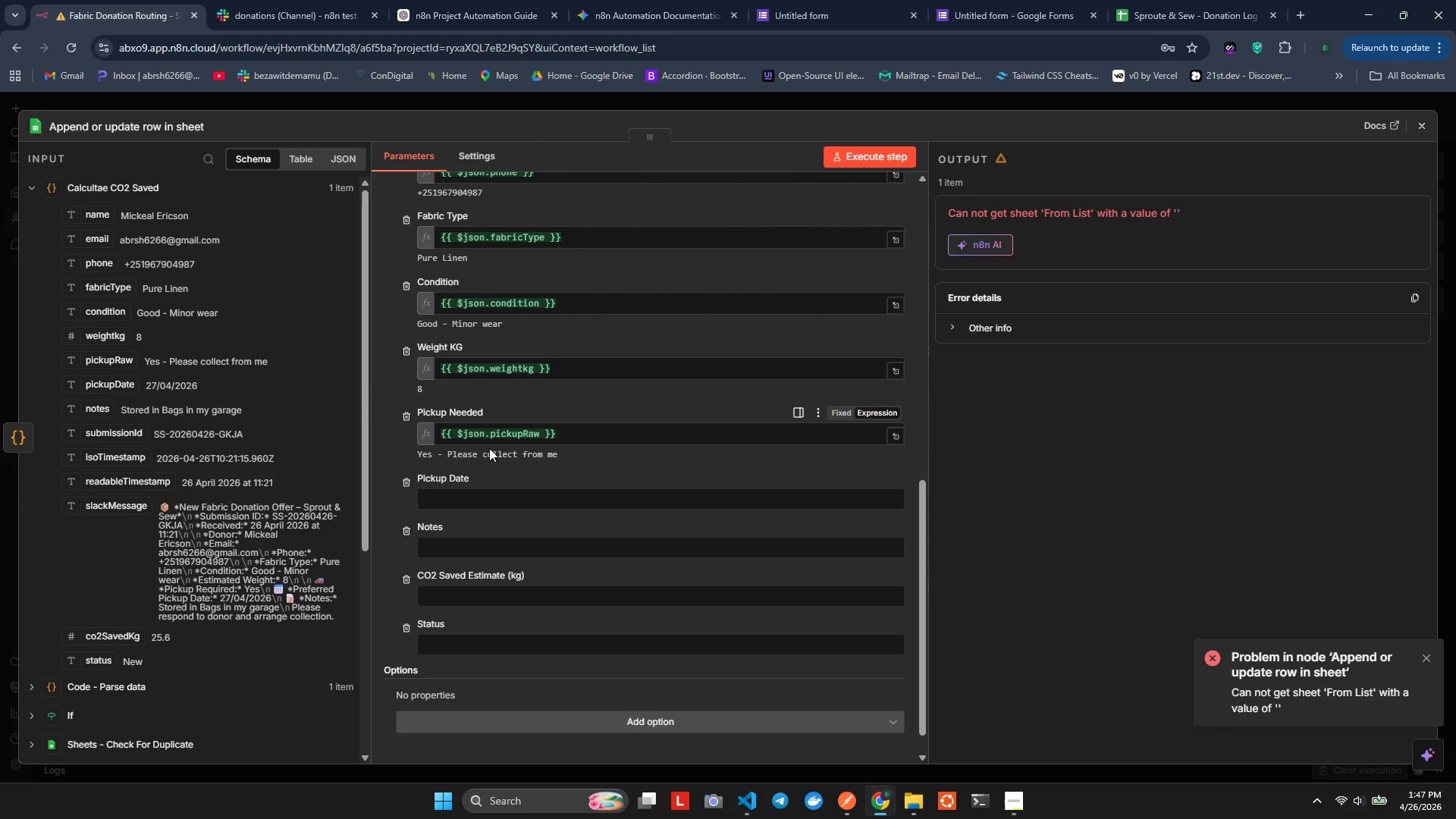 
left_click_drag(start_coordinate=[97, 388], to_coordinate=[500, 504])
 